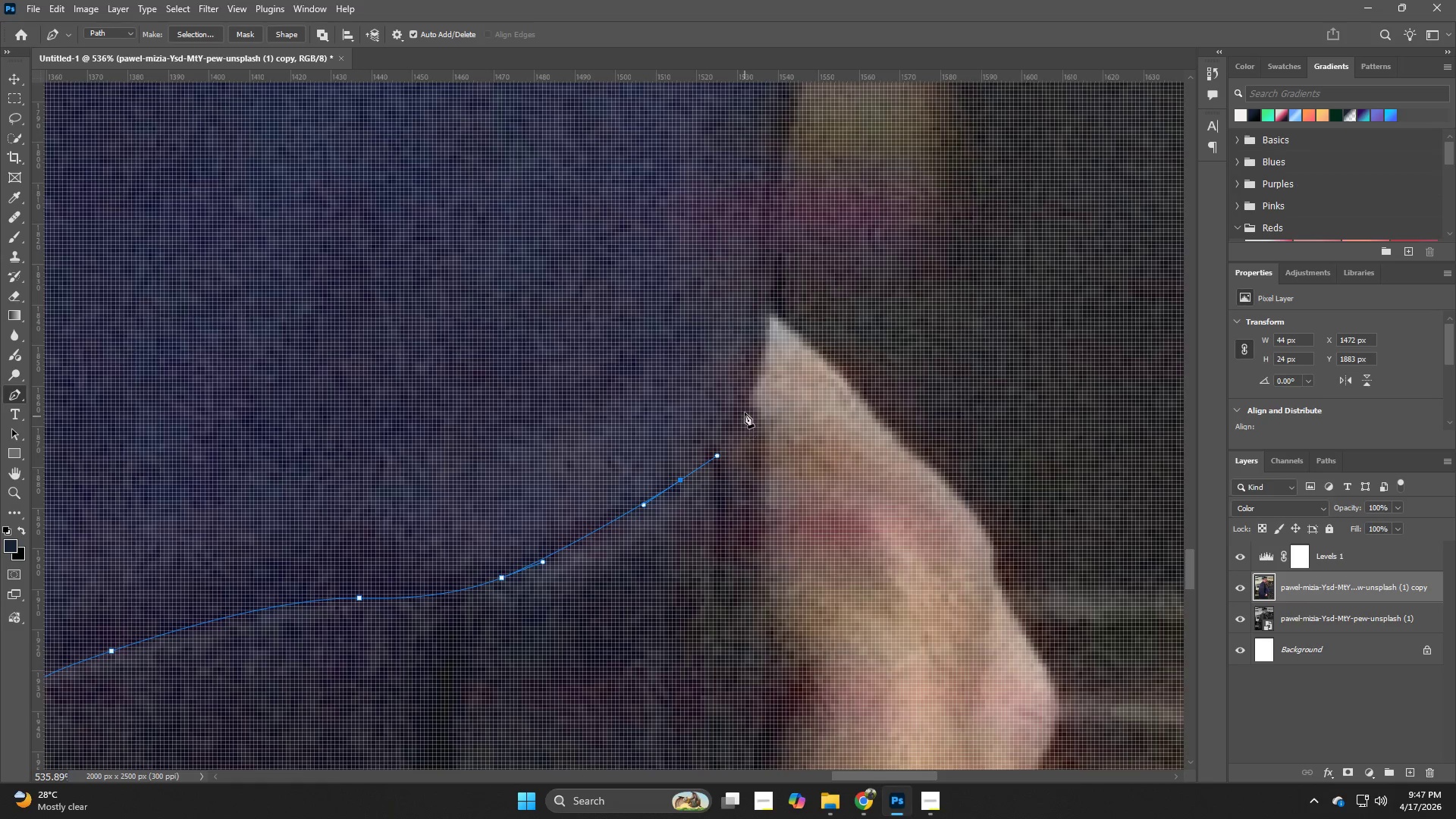 
left_click_drag(start_coordinate=[746, 408], to_coordinate=[755, 391])
 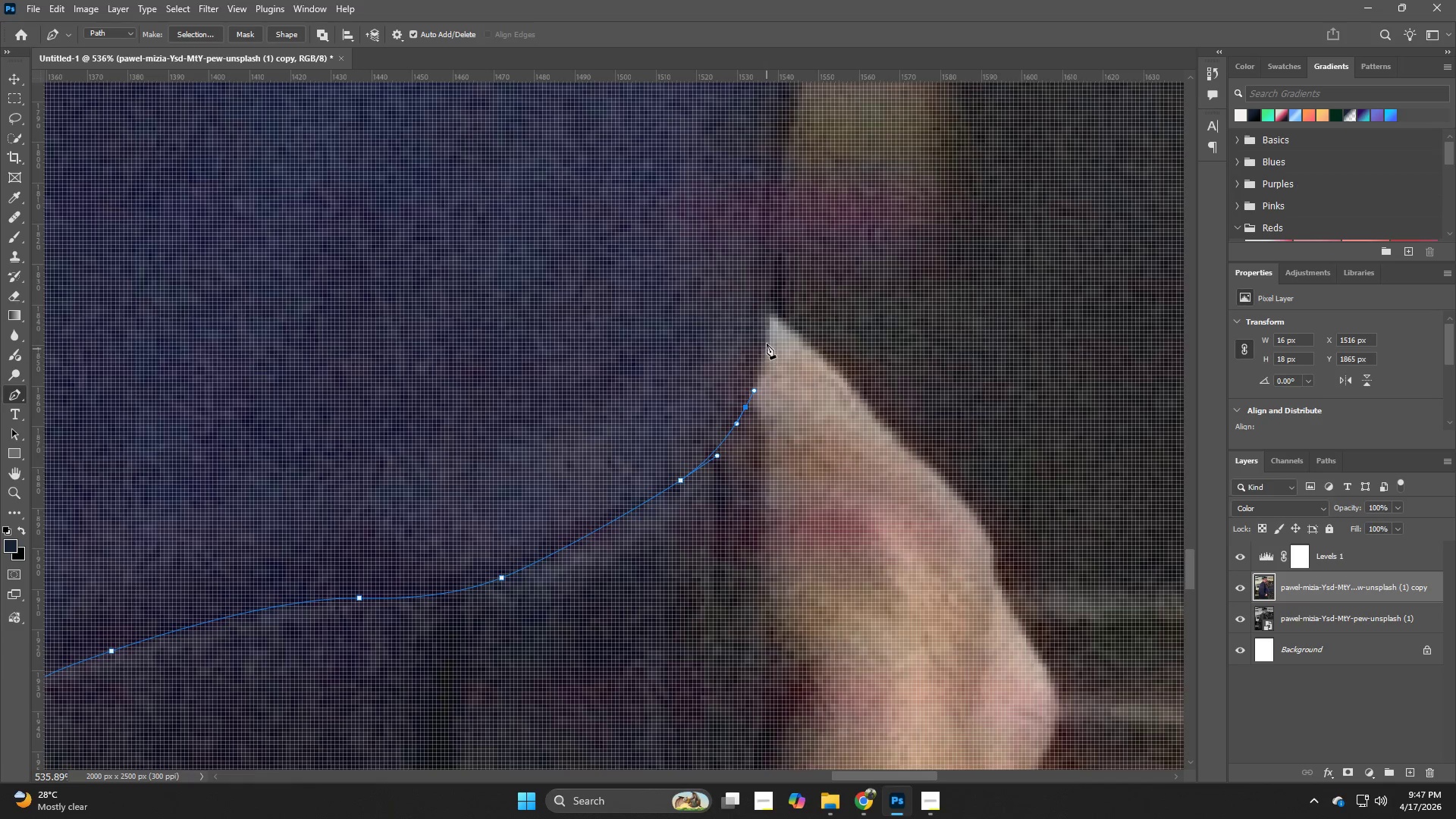 
left_click_drag(start_coordinate=[767, 337], to_coordinate=[773, 303])
 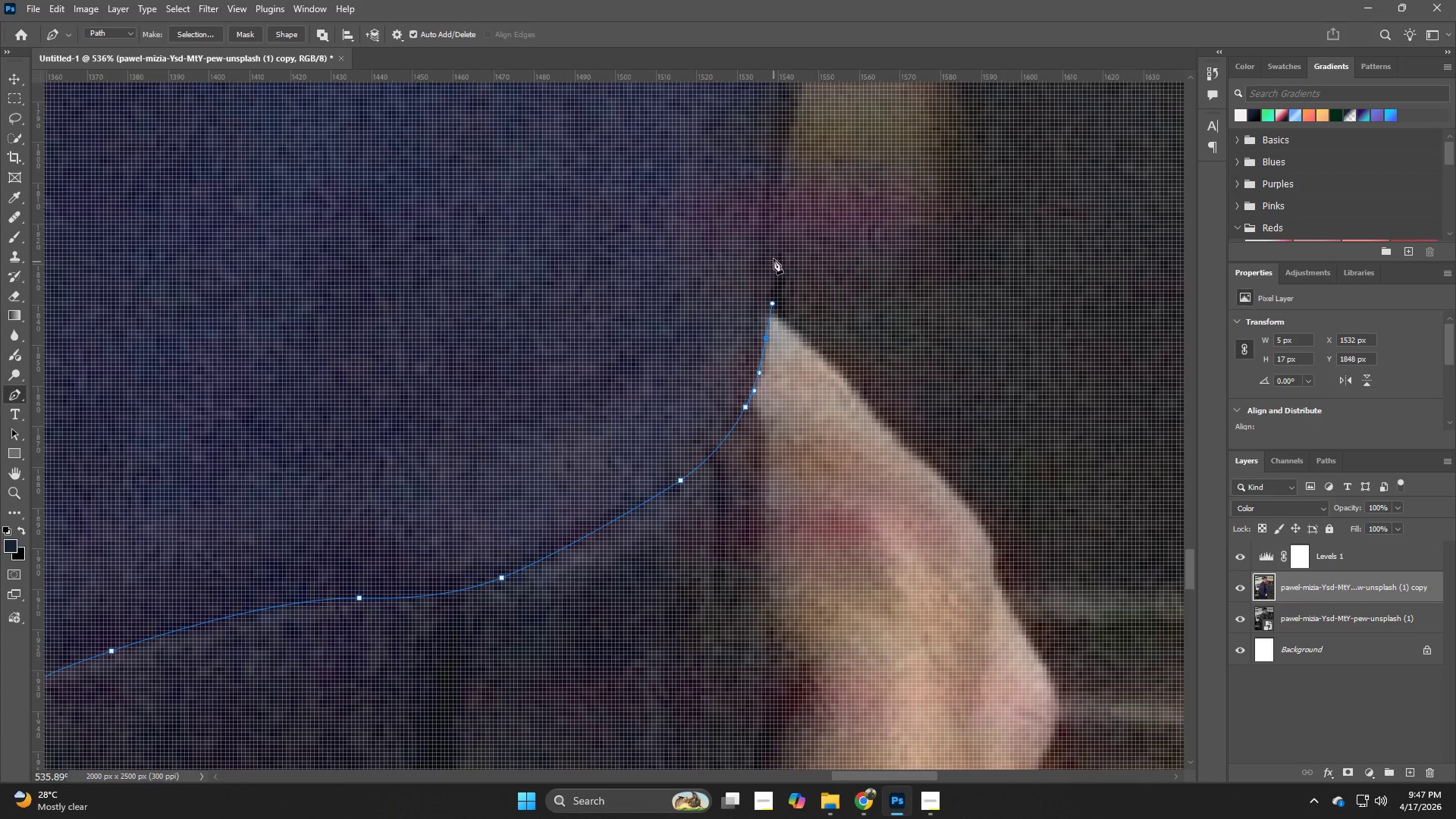 
hold_key(key=Z, duration=0.34)
 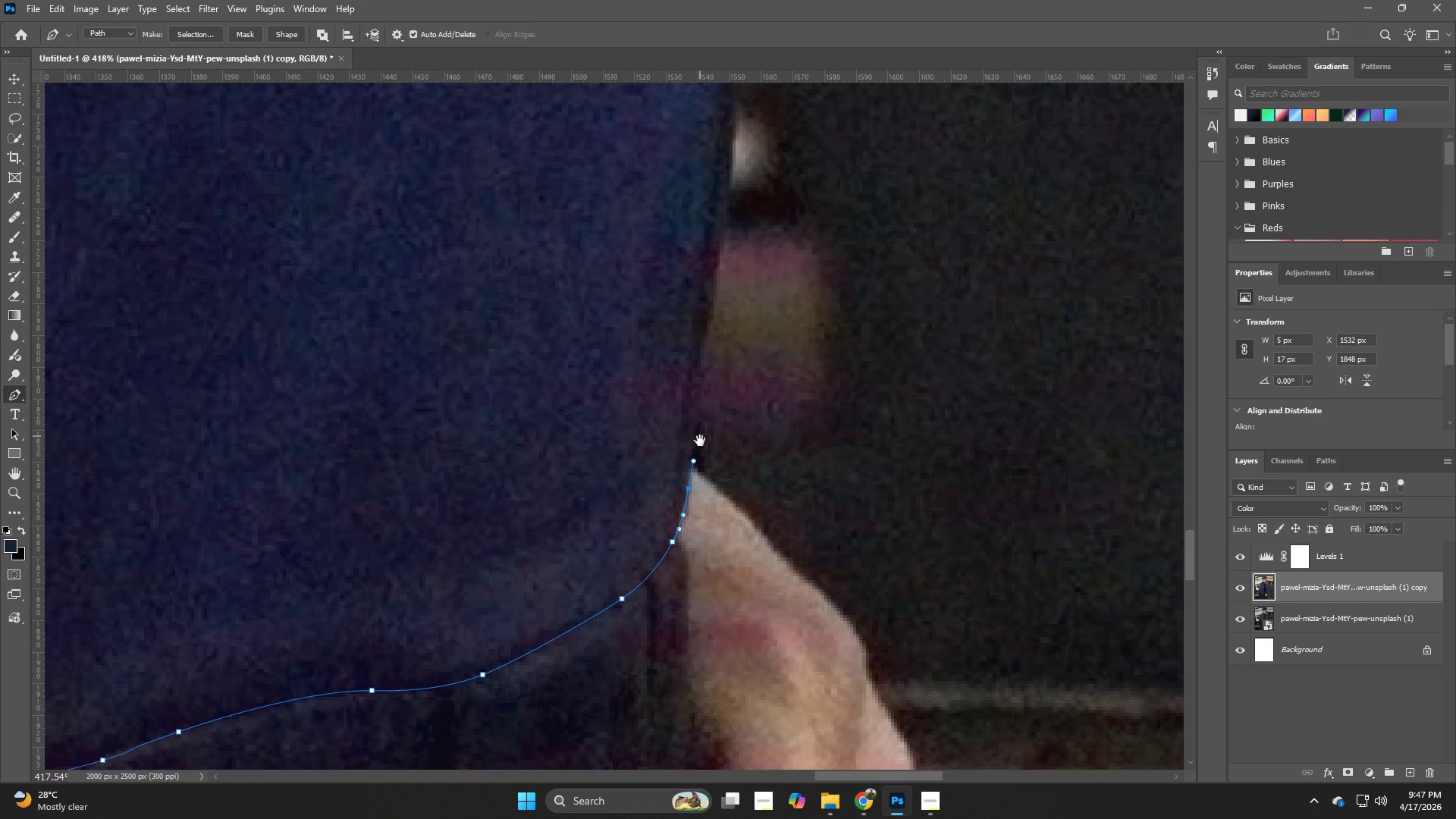 
left_click_drag(start_coordinate=[782, 292], to_coordinate=[759, 303])
 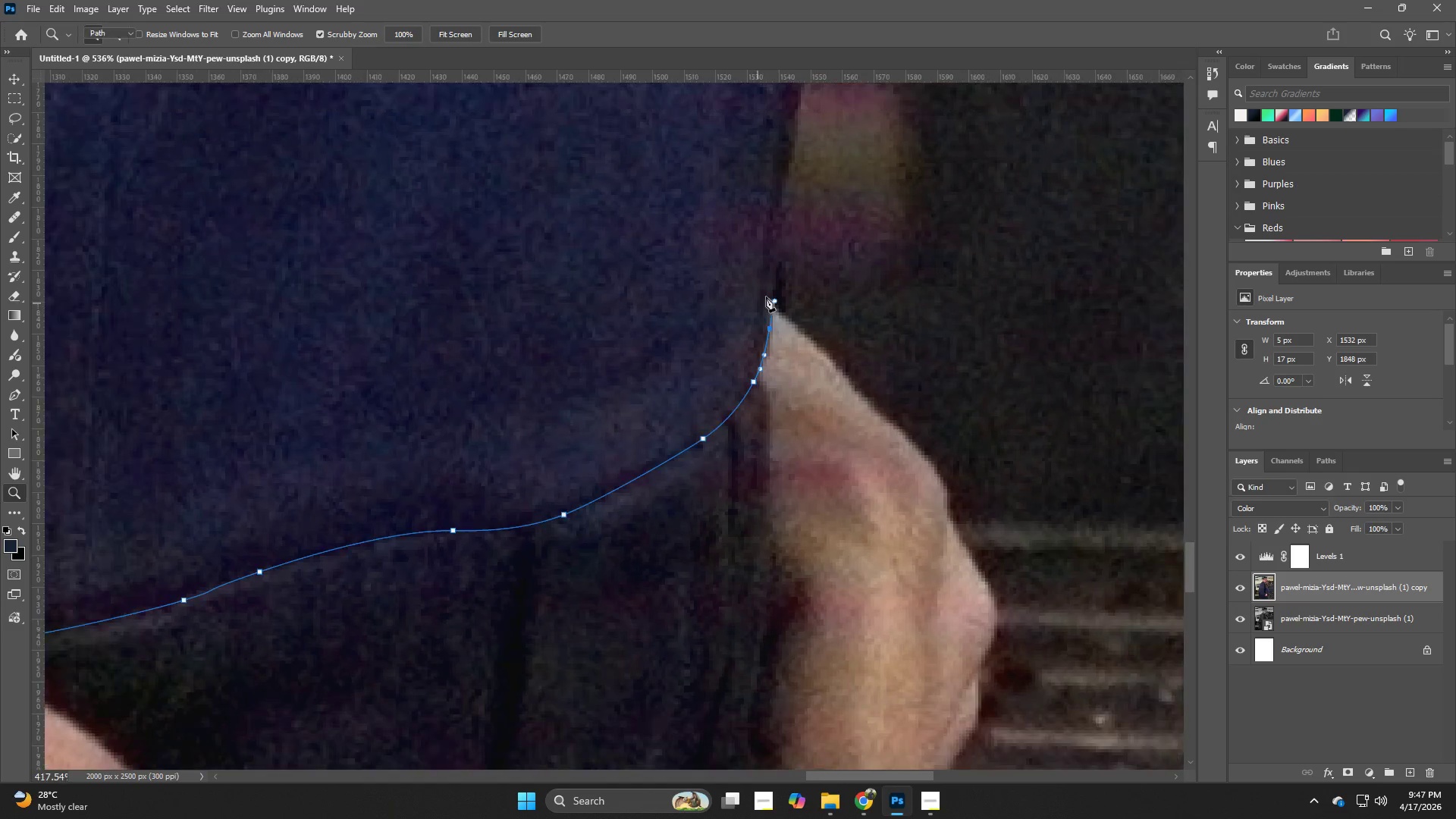 
hold_key(key=Space, duration=0.56)
 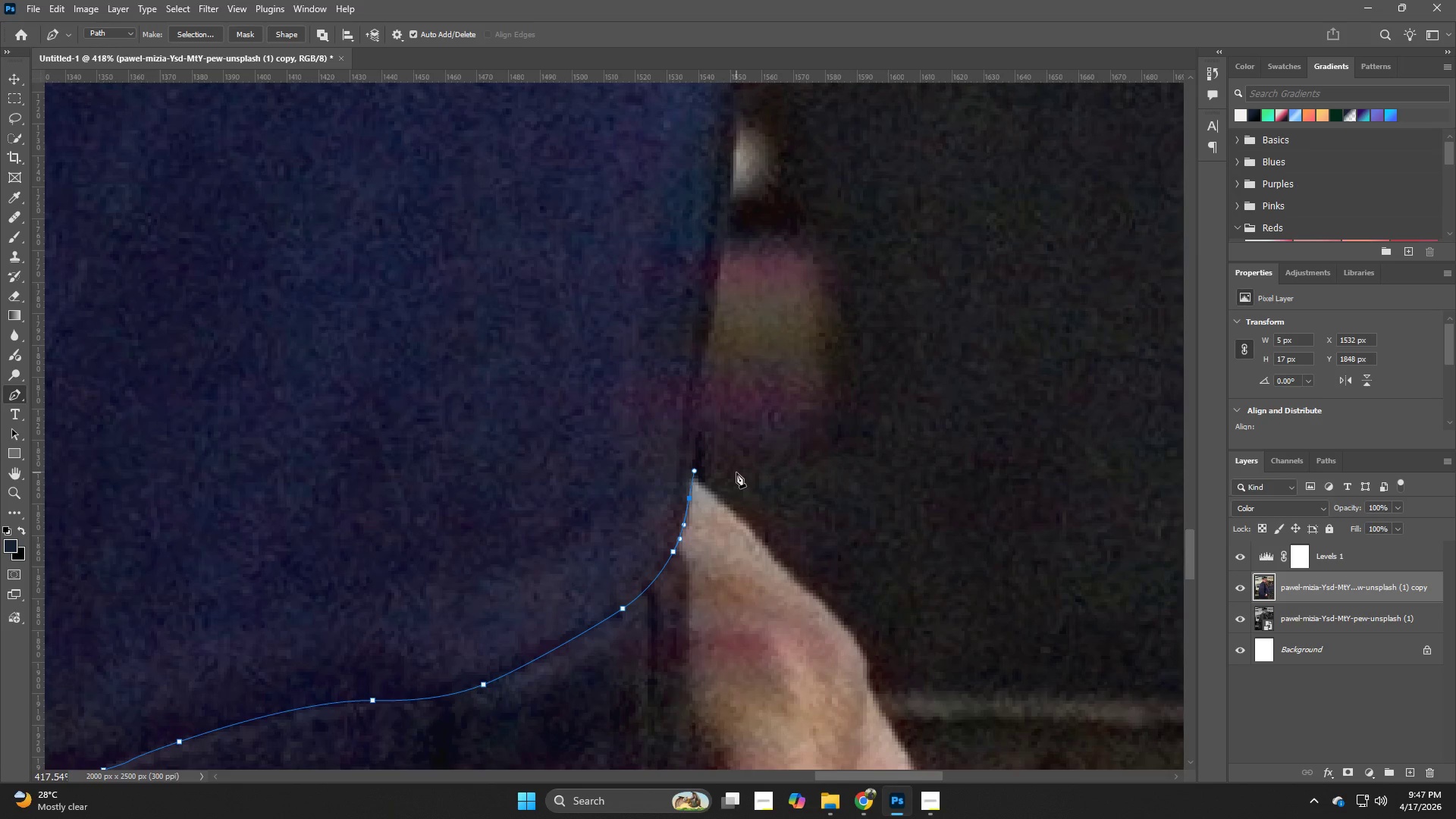 
left_click_drag(start_coordinate=[781, 271], to_coordinate=[701, 441])
 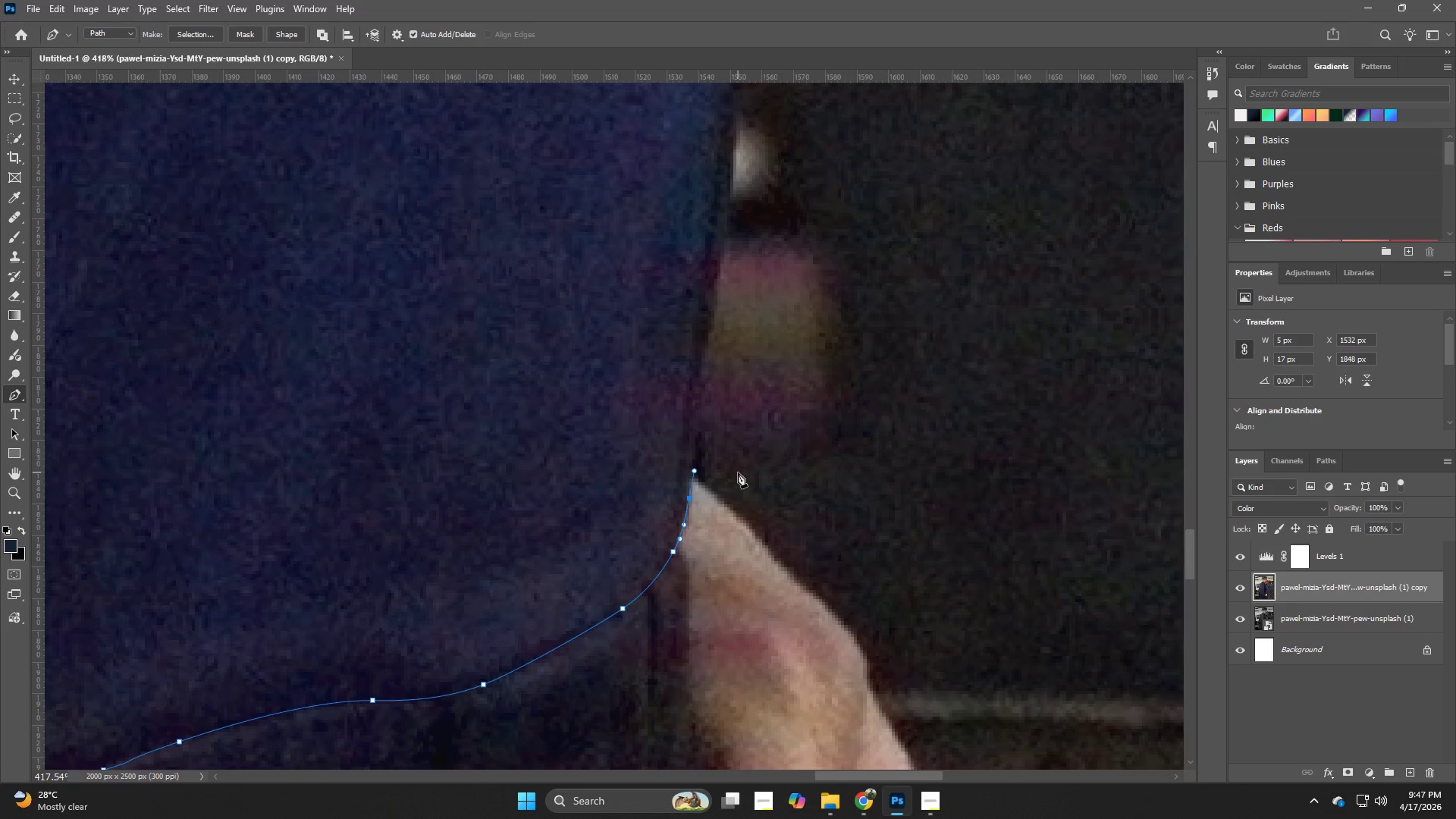 
key(P)
 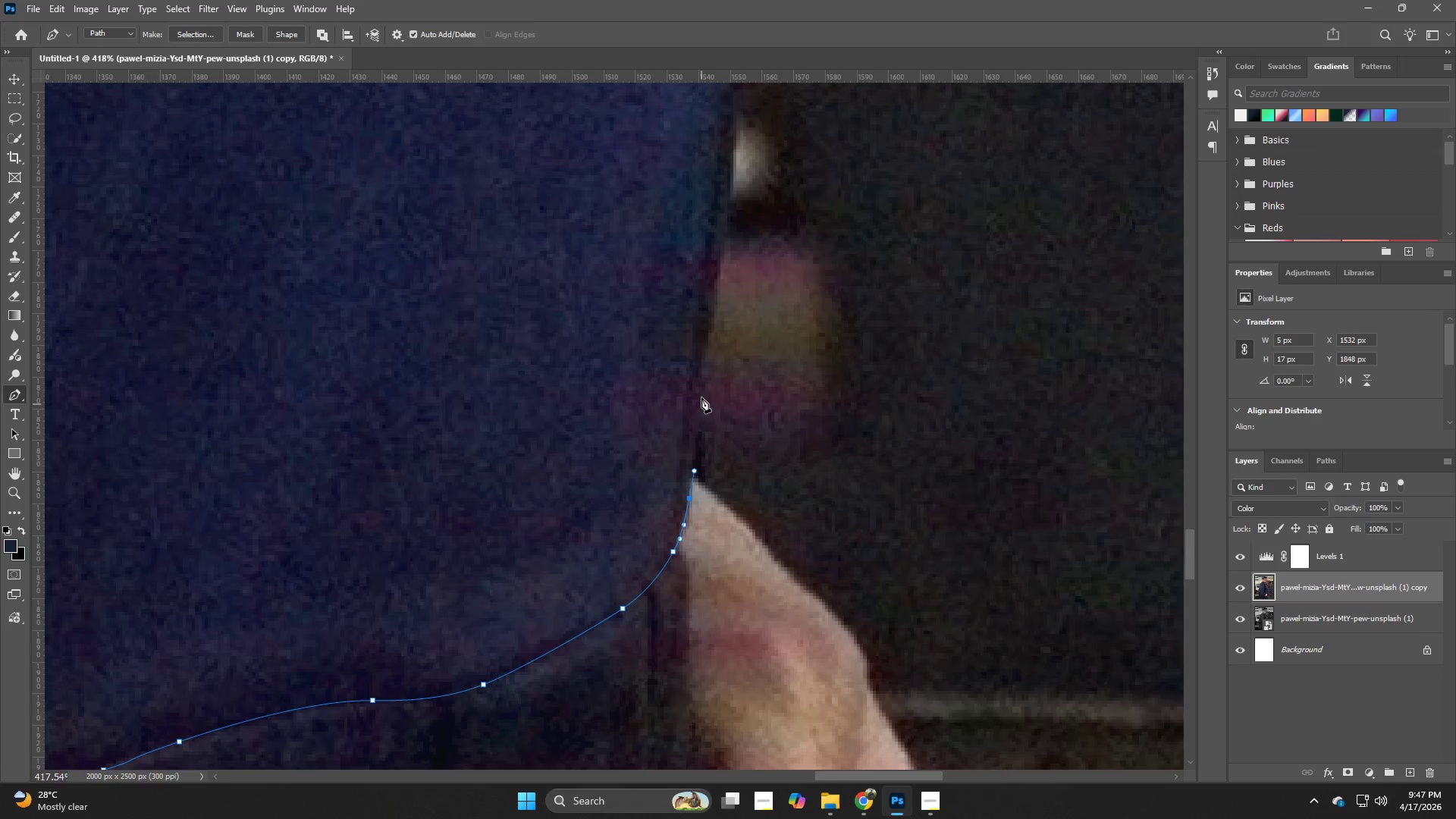 
left_click_drag(start_coordinate=[698, 384], to_coordinate=[706, 347])
 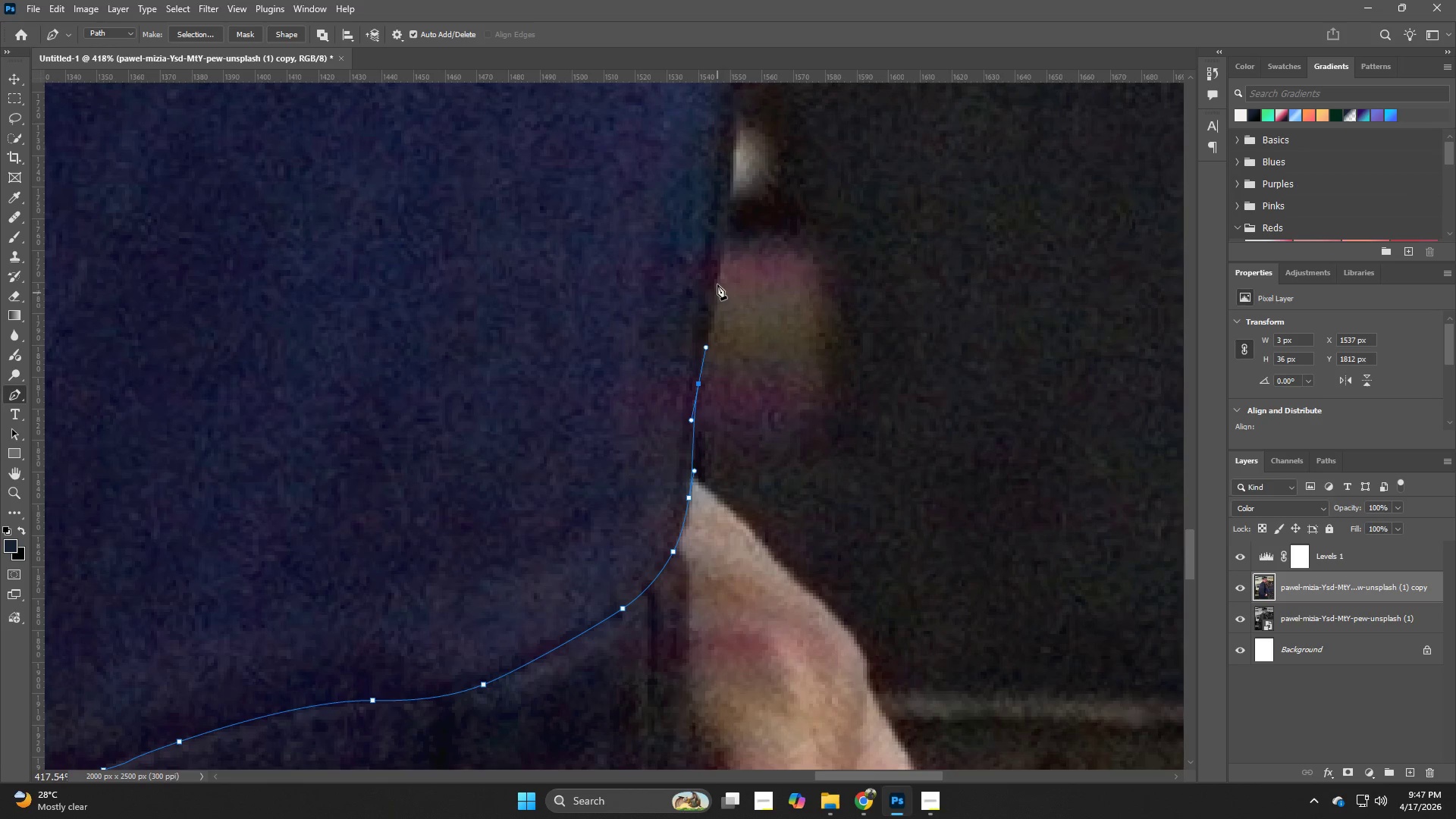 
left_click_drag(start_coordinate=[717, 277], to_coordinate=[726, 231])
 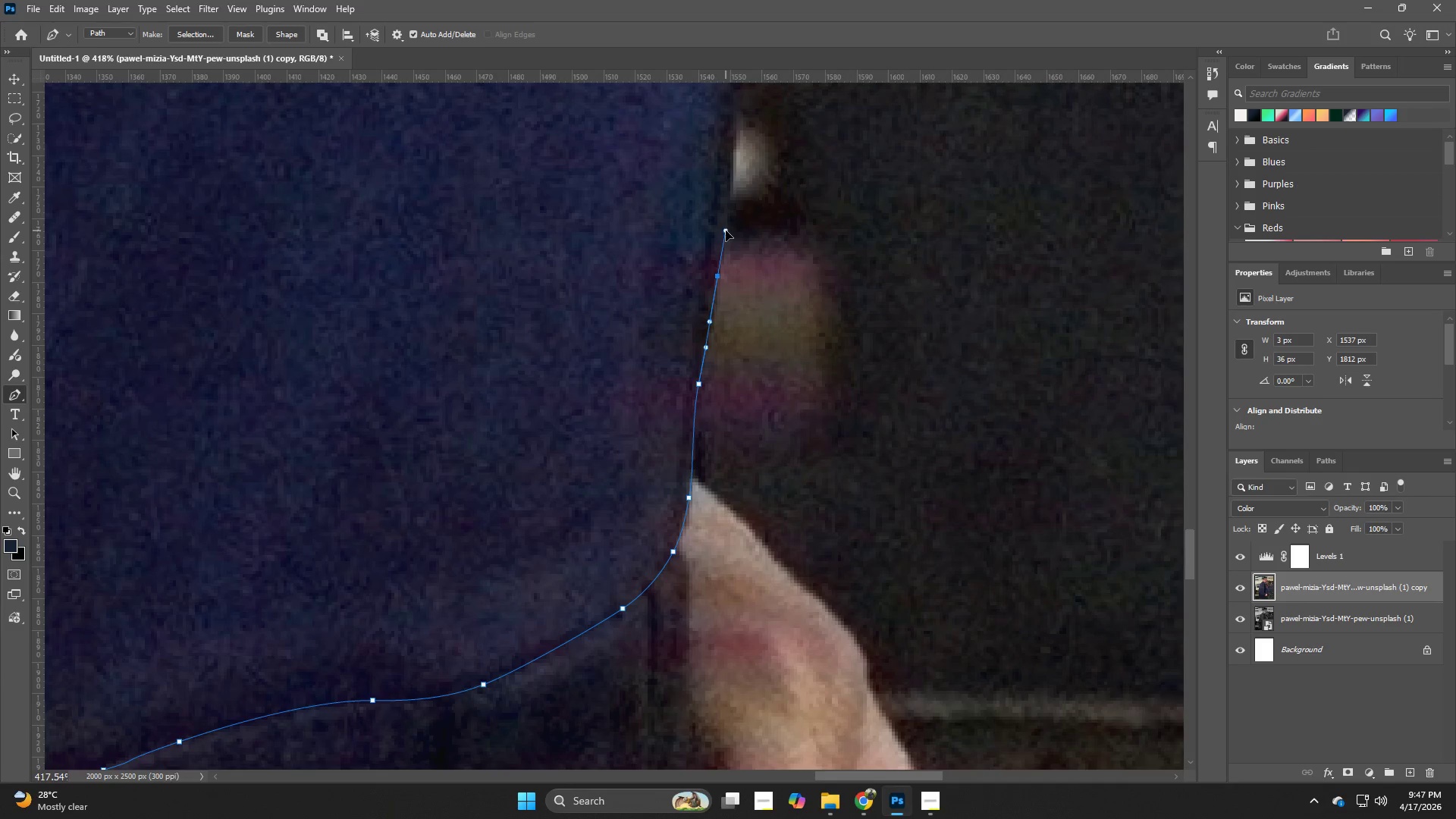 
hold_key(key=Space, duration=0.83)
 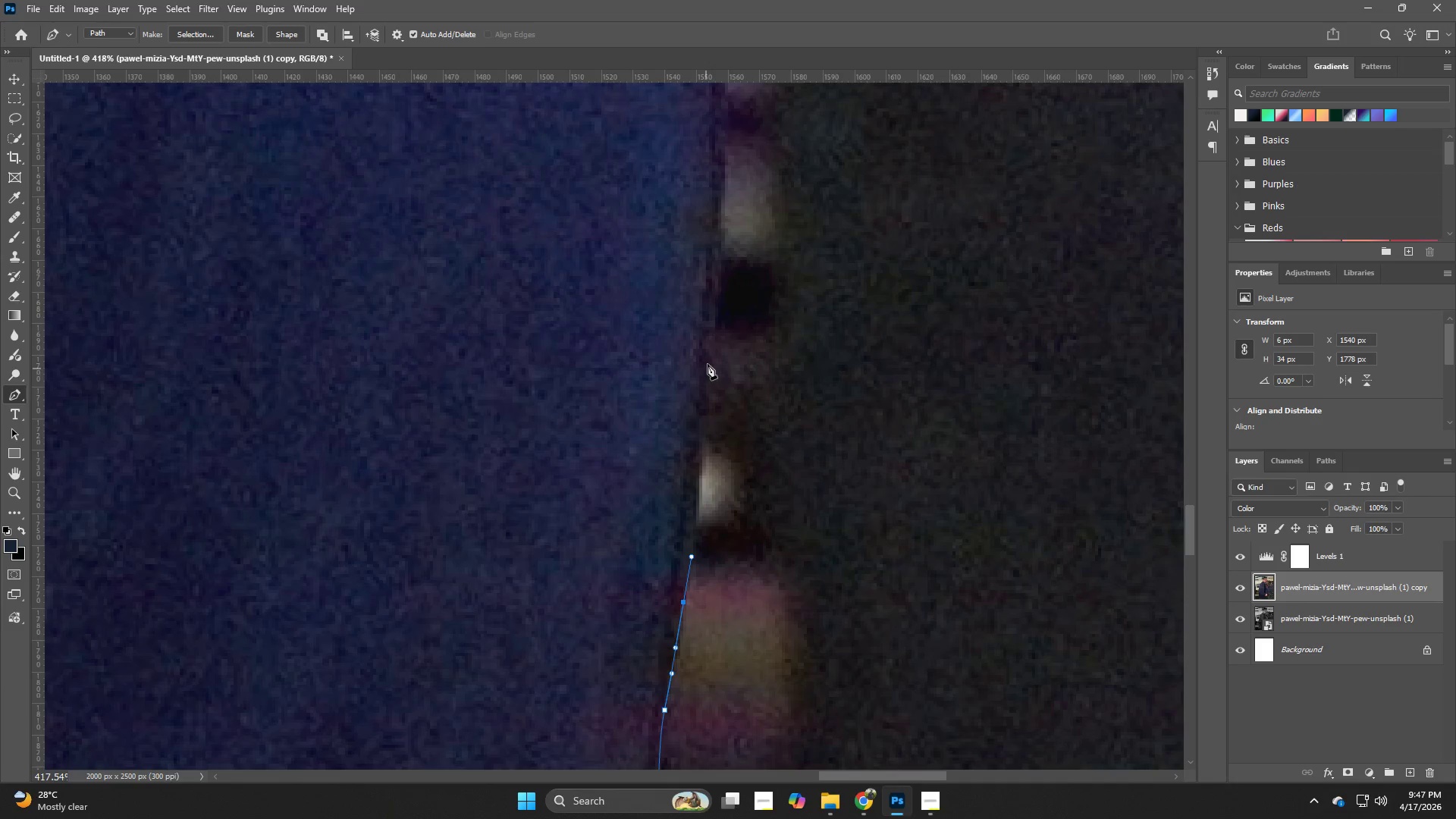 
left_click_drag(start_coordinate=[727, 219], to_coordinate=[690, 538])
 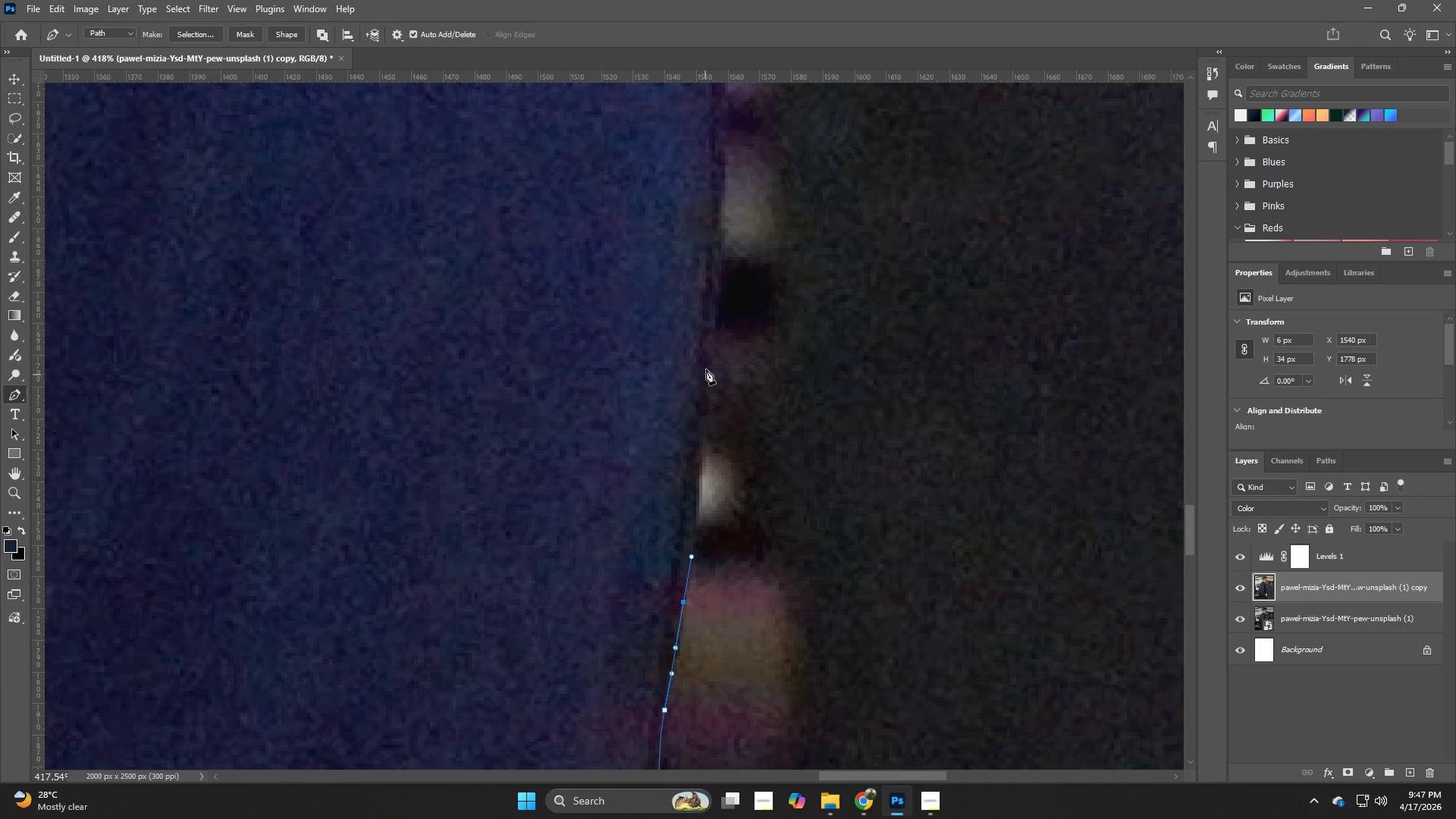 
left_click_drag(start_coordinate=[708, 361], to_coordinate=[716, 300])
 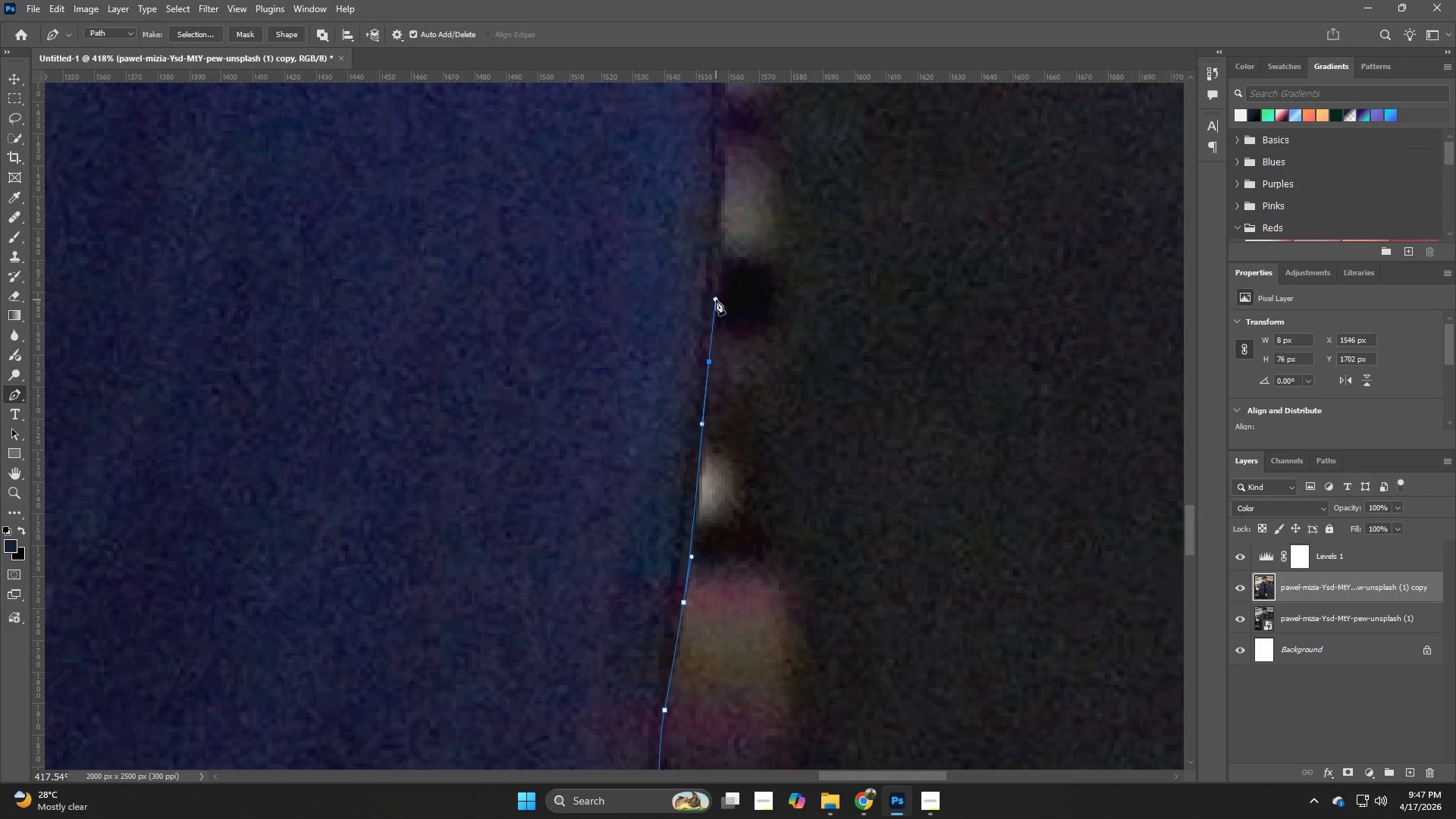 
hold_key(key=Space, duration=0.61)
 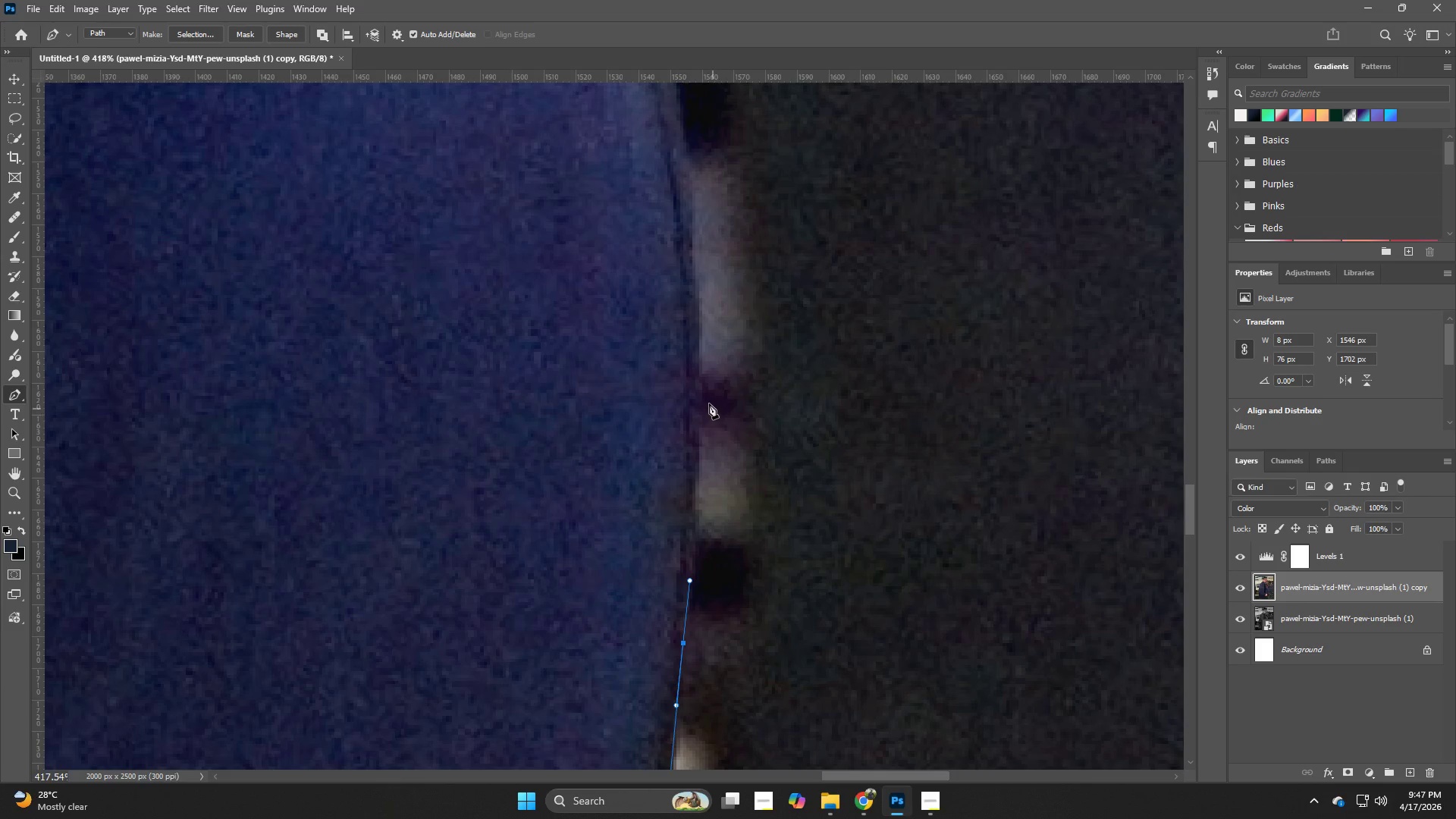 
left_click_drag(start_coordinate=[718, 284], to_coordinate=[692, 565])
 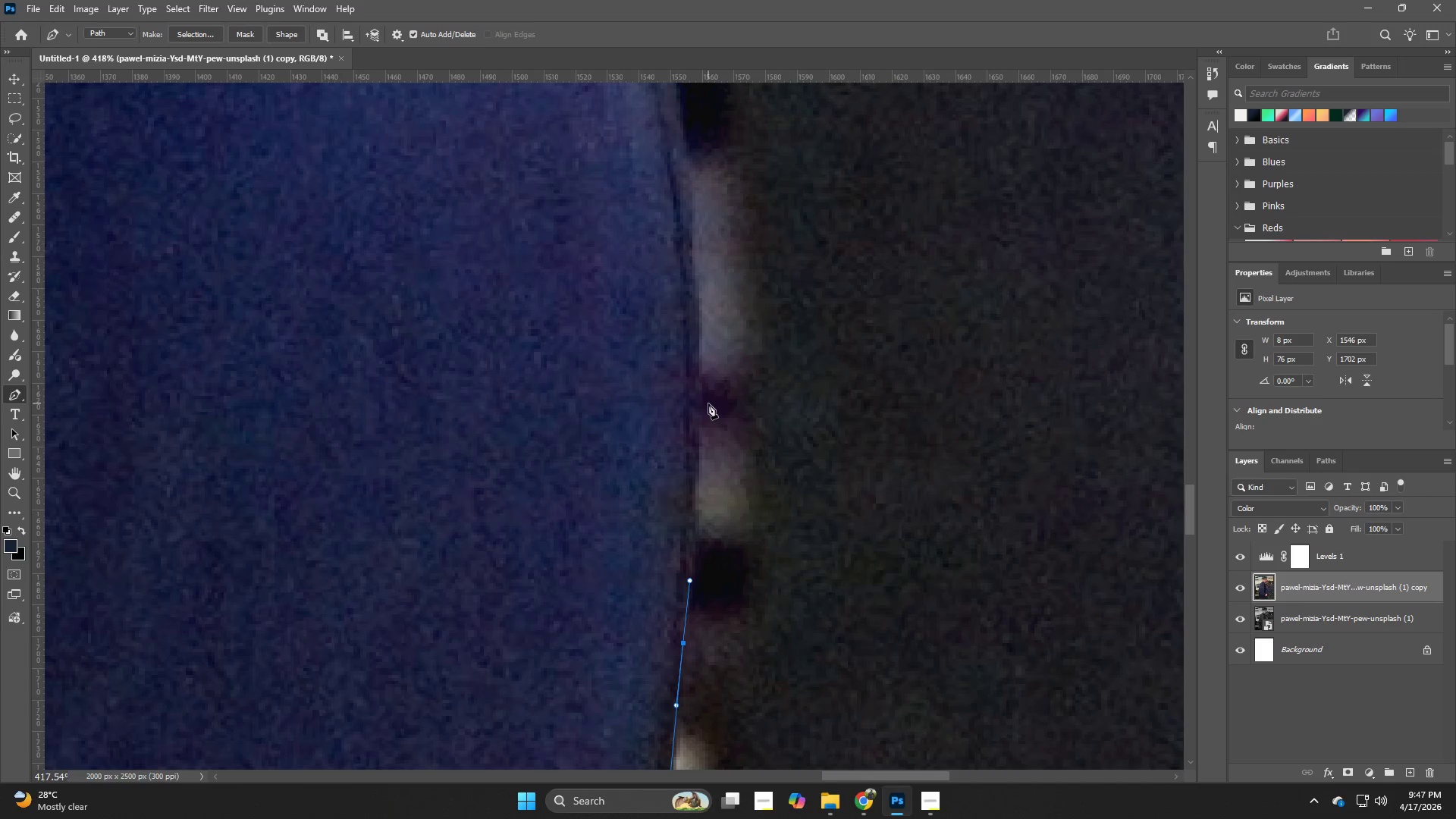 
left_click_drag(start_coordinate=[701, 396], to_coordinate=[701, 356])
 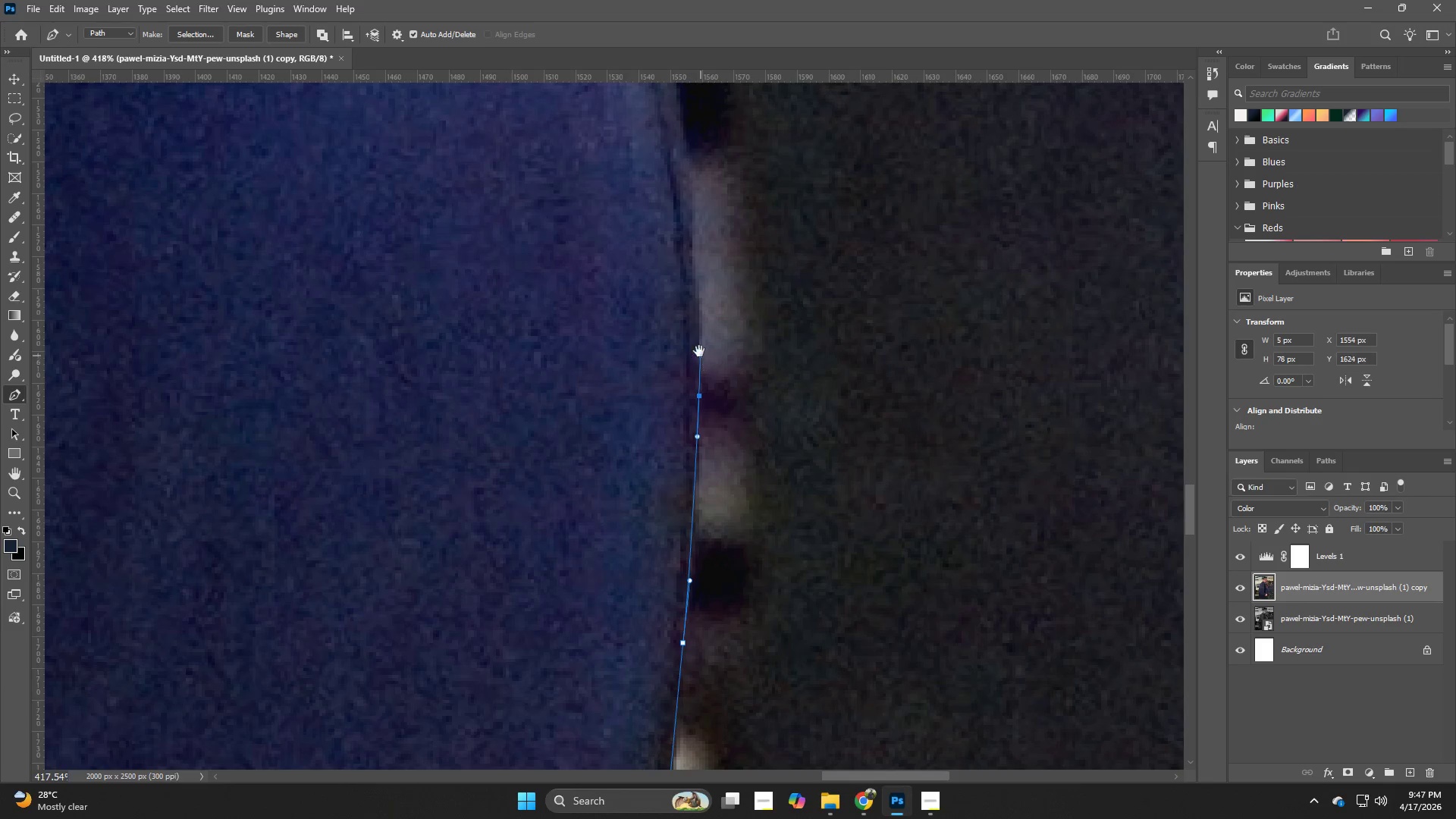 
hold_key(key=Space, duration=0.64)
 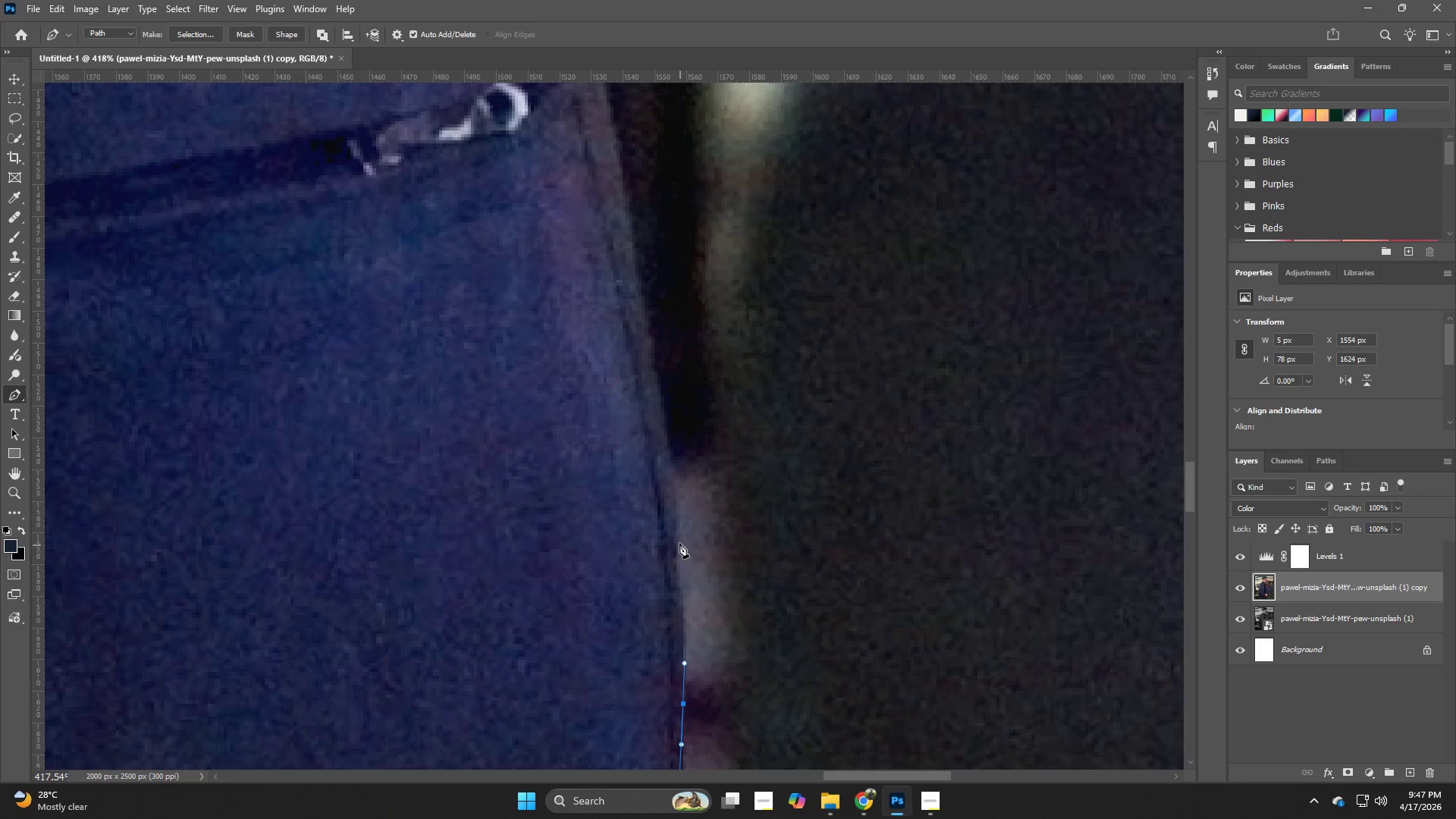 
left_click_drag(start_coordinate=[700, 353], to_coordinate=[684, 661])
 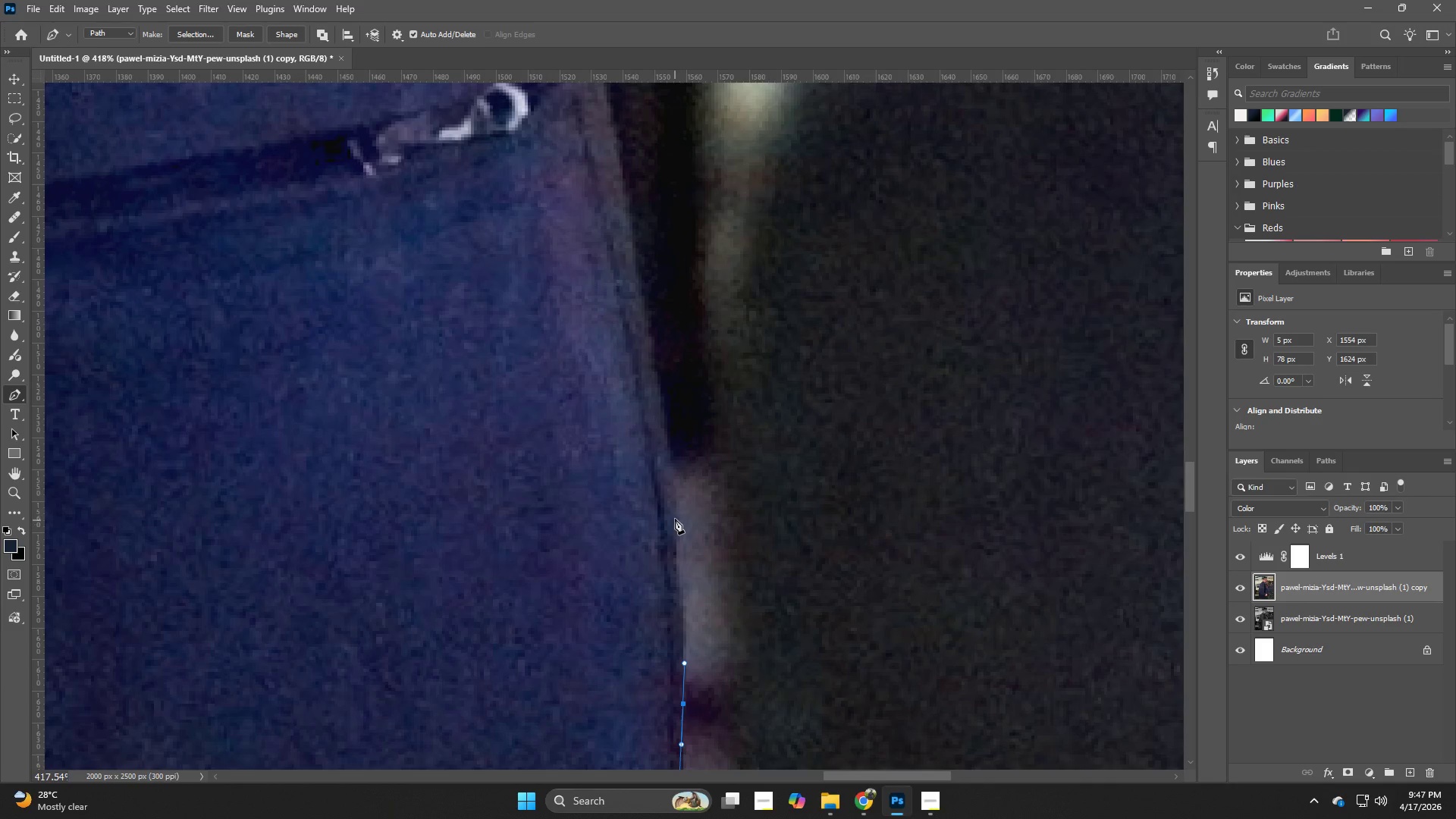 
left_click_drag(start_coordinate=[676, 507], to_coordinate=[671, 442])
 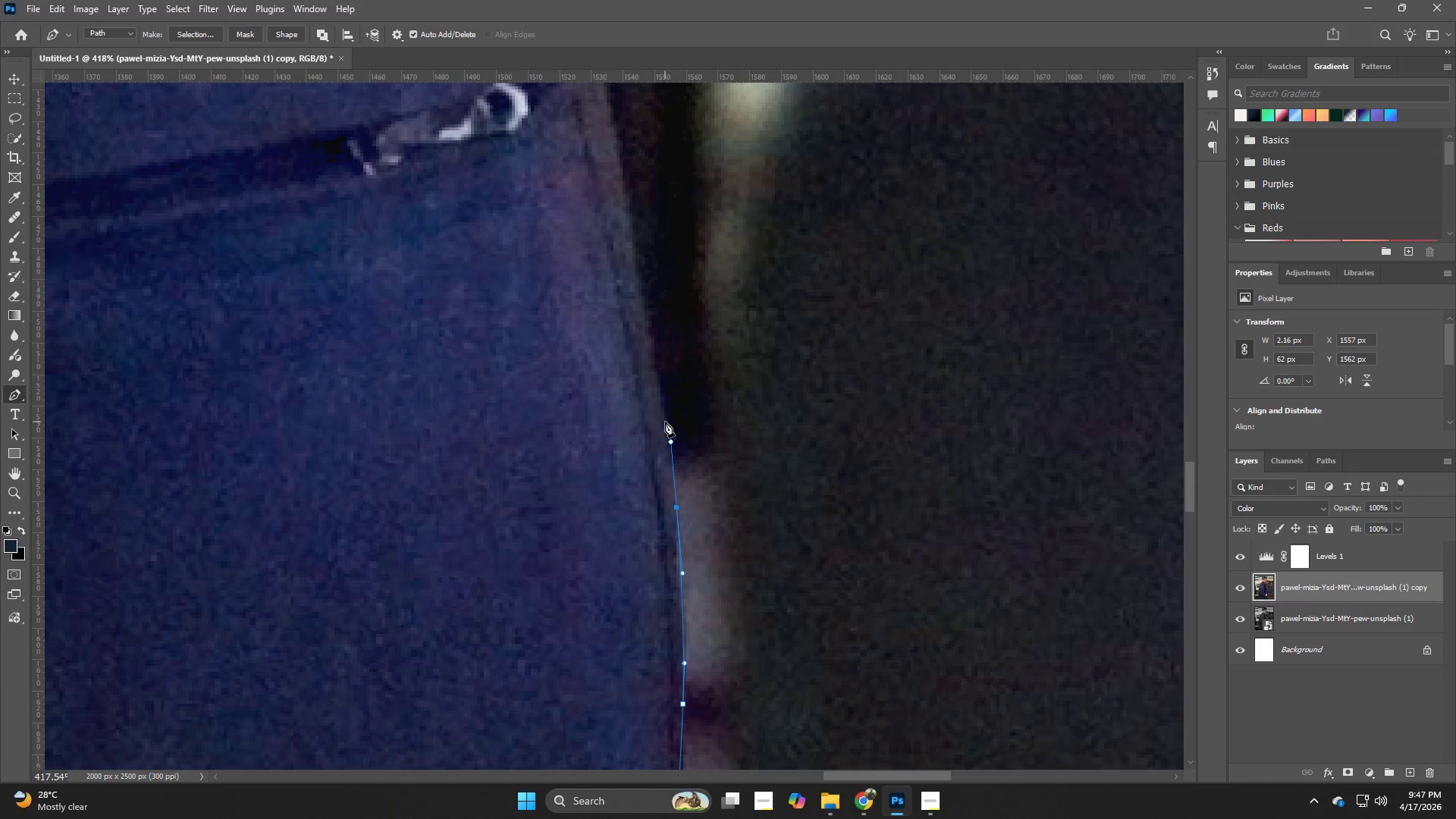 
left_click_drag(start_coordinate=[665, 409], to_coordinate=[651, 351])
 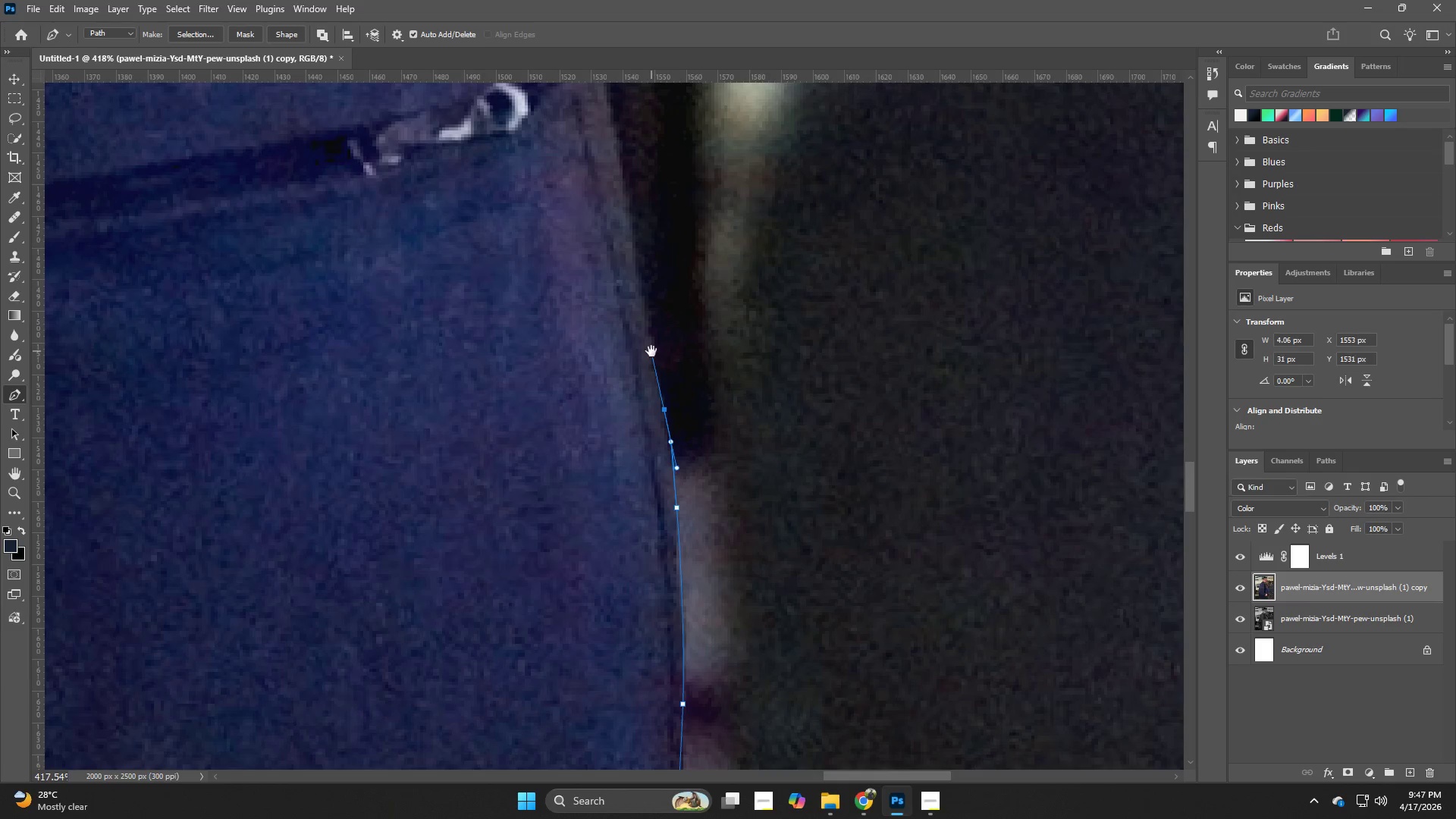 
hold_key(key=Space, duration=0.67)
 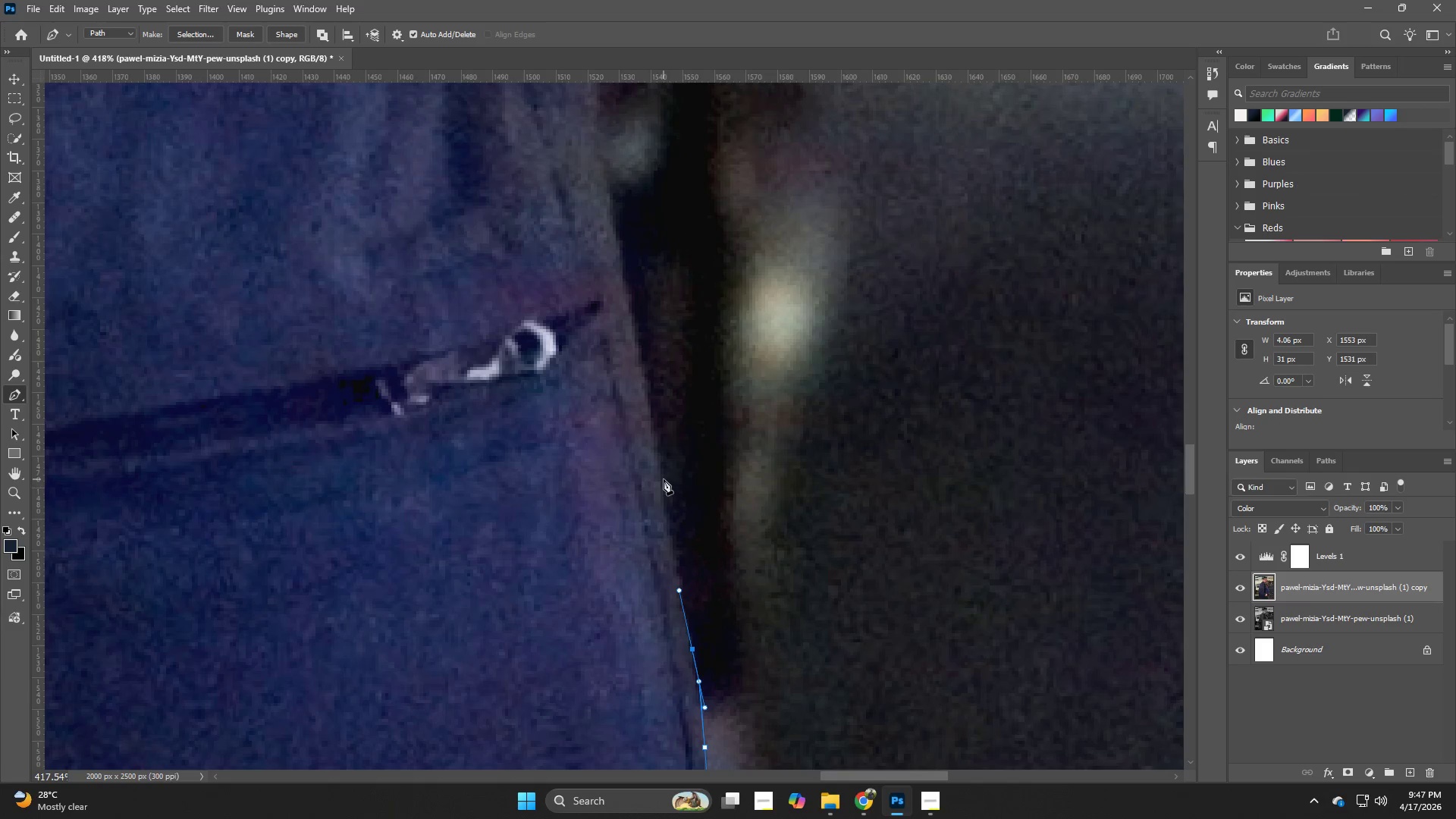 
left_click_drag(start_coordinate=[661, 364], to_coordinate=[689, 604])
 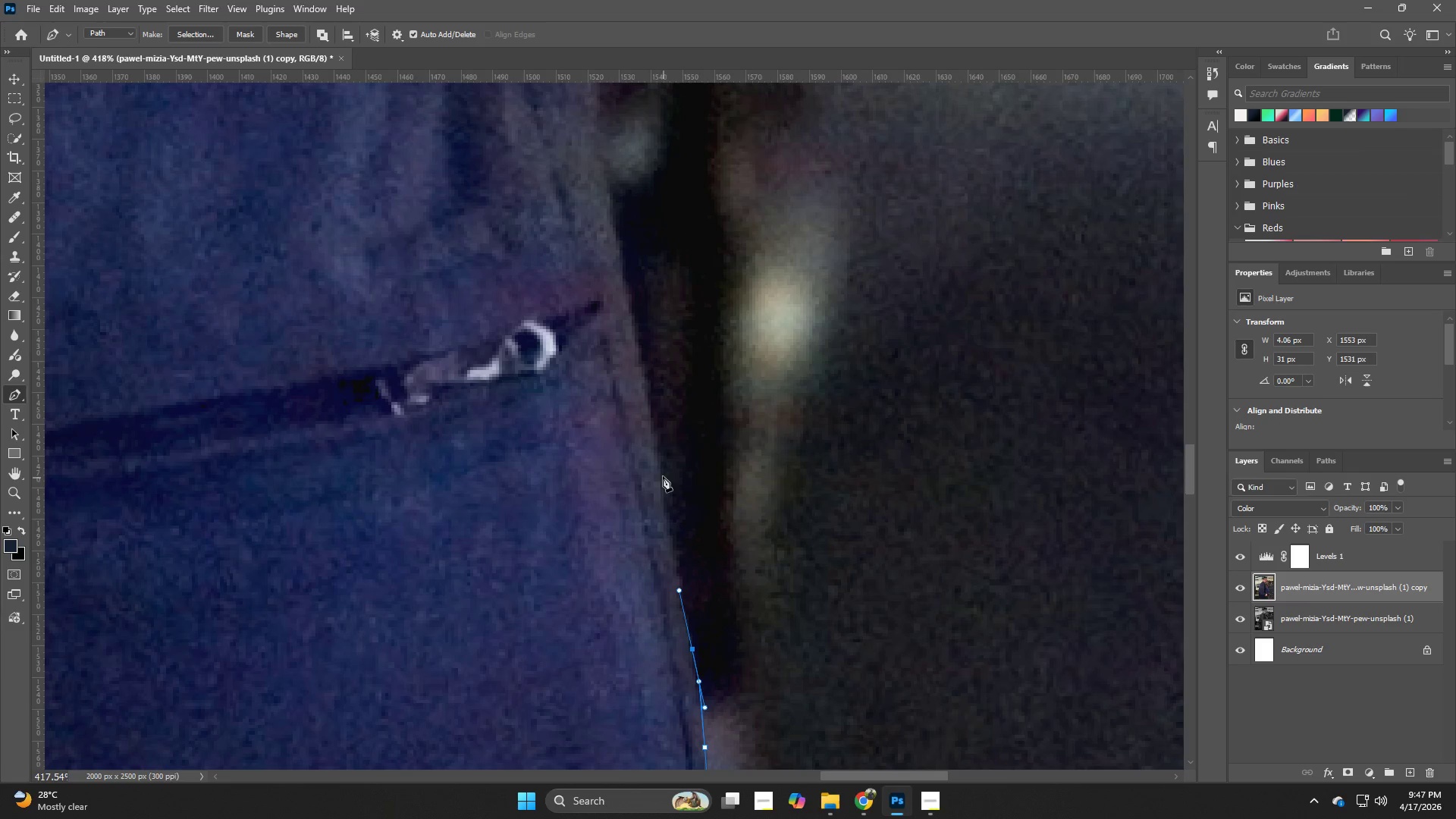 
left_click_drag(start_coordinate=[657, 467], to_coordinate=[648, 401])
 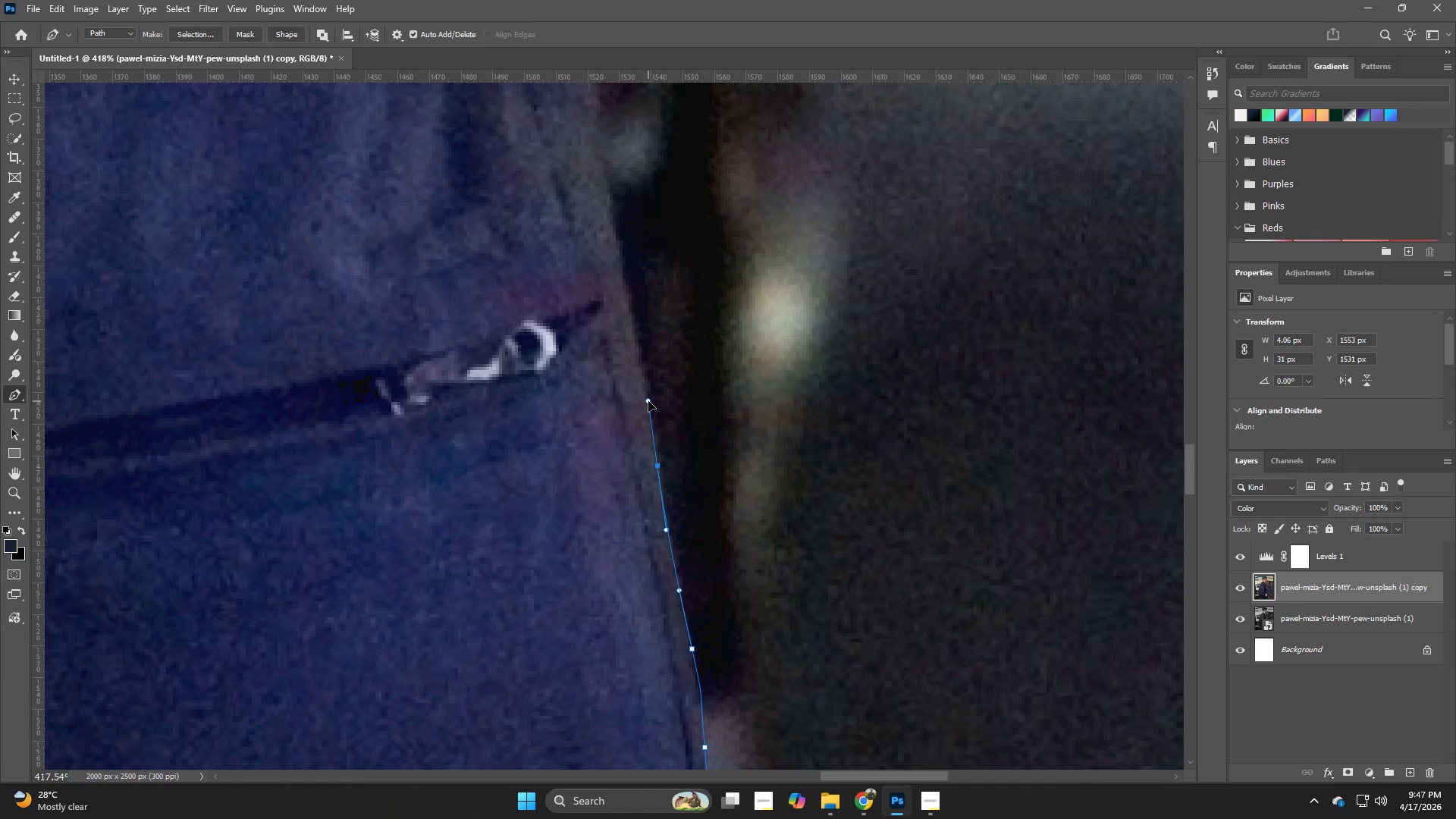 
hold_key(key=Space, duration=0.66)
 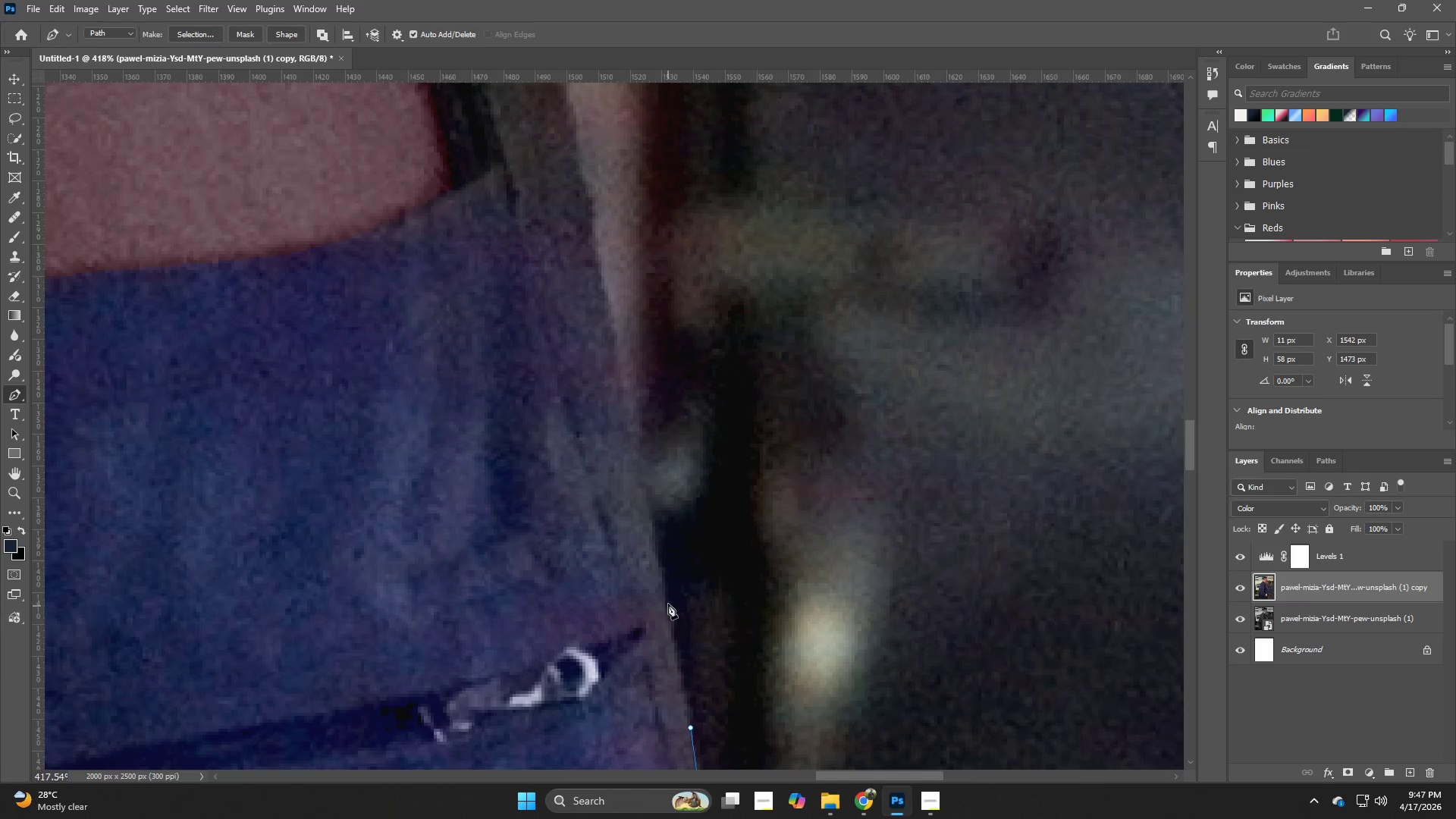 
left_click_drag(start_coordinate=[644, 396], to_coordinate=[686, 723])
 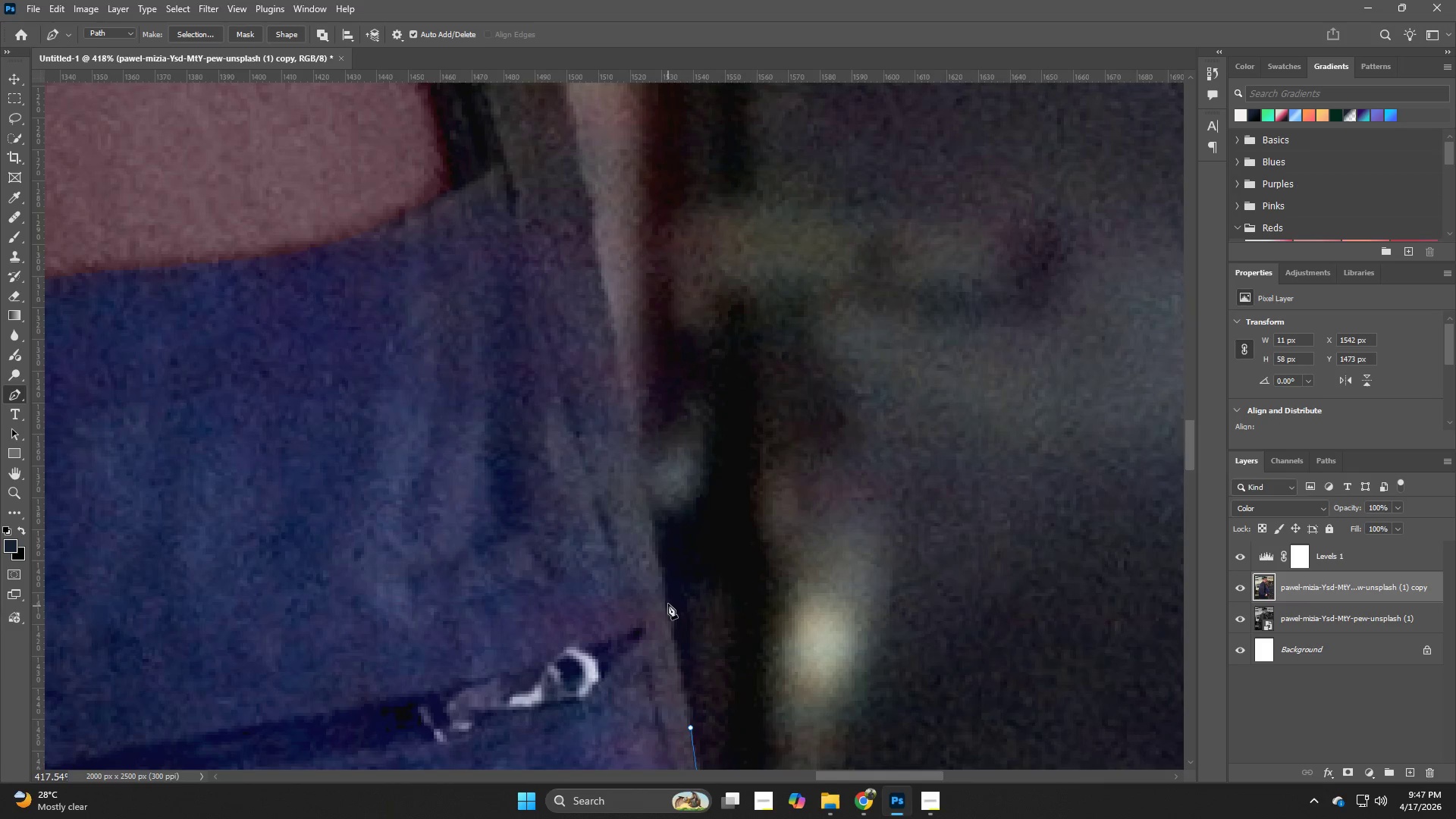 
left_click_drag(start_coordinate=[665, 595], to_coordinate=[657, 550])
 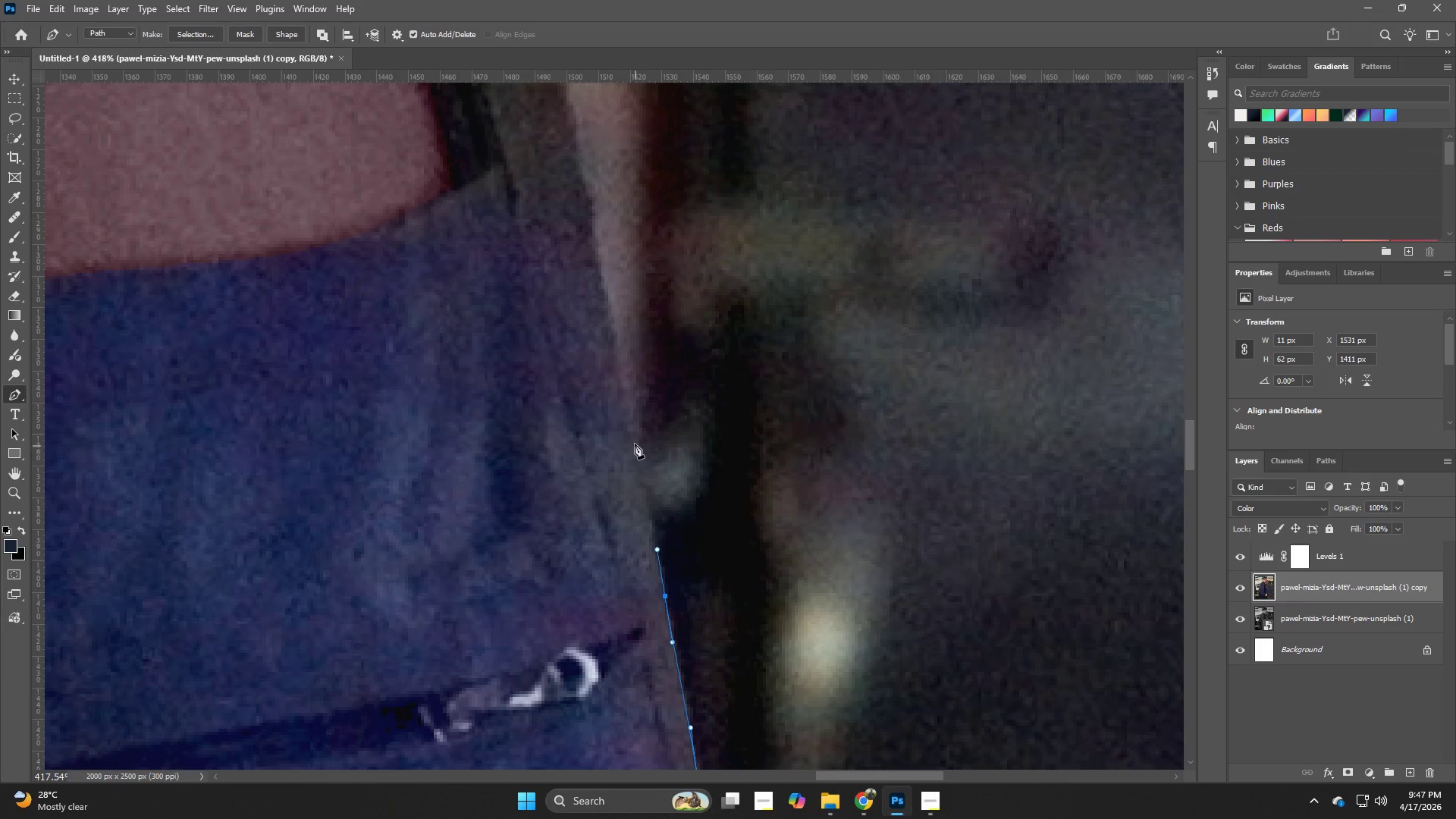 
left_click_drag(start_coordinate=[630, 429], to_coordinate=[616, 365])
 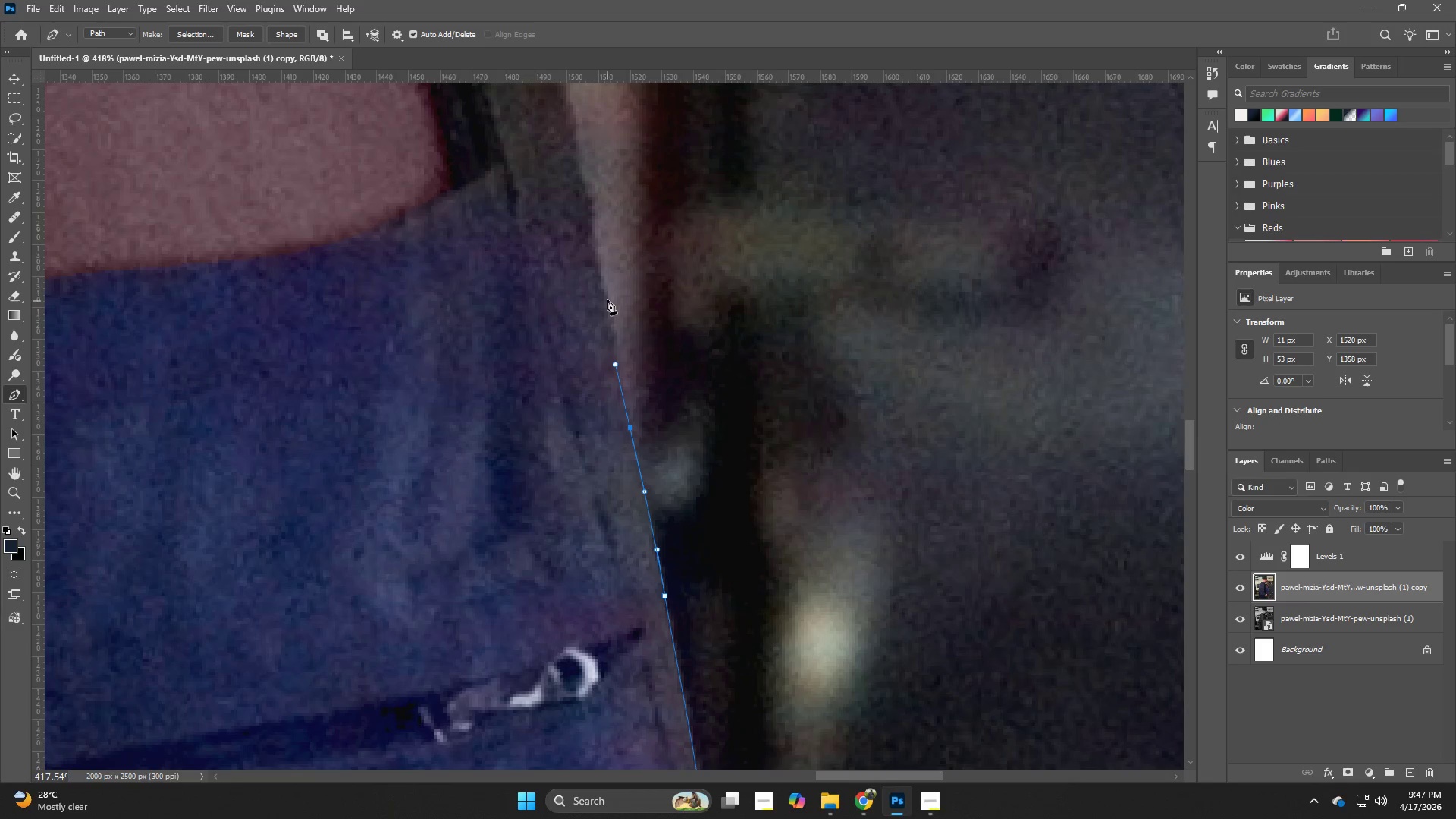 
left_click_drag(start_coordinate=[605, 288], to_coordinate=[600, 256])
 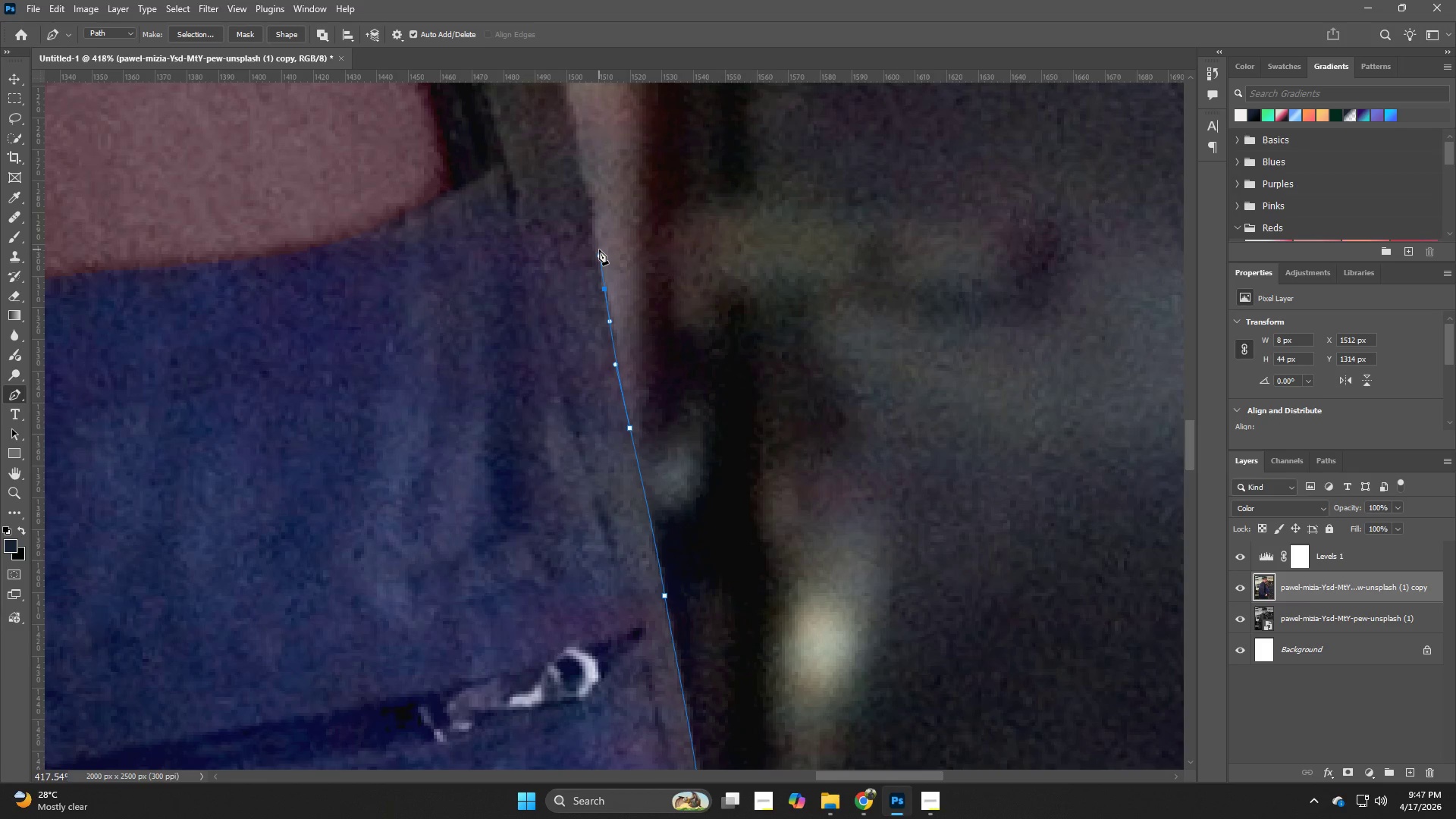 
hold_key(key=Space, duration=0.66)
 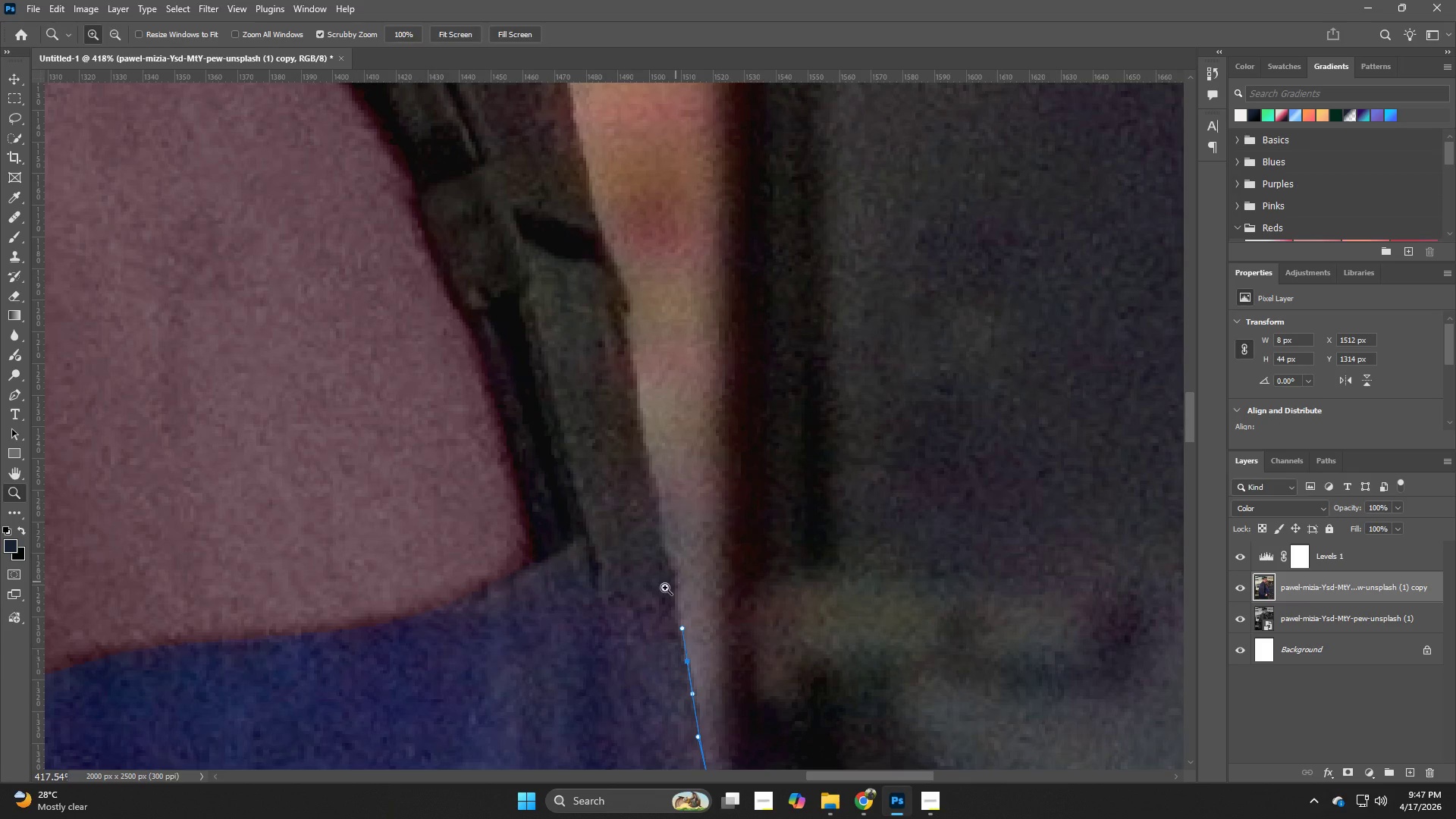 
left_click_drag(start_coordinate=[601, 272], to_coordinate=[683, 645])
 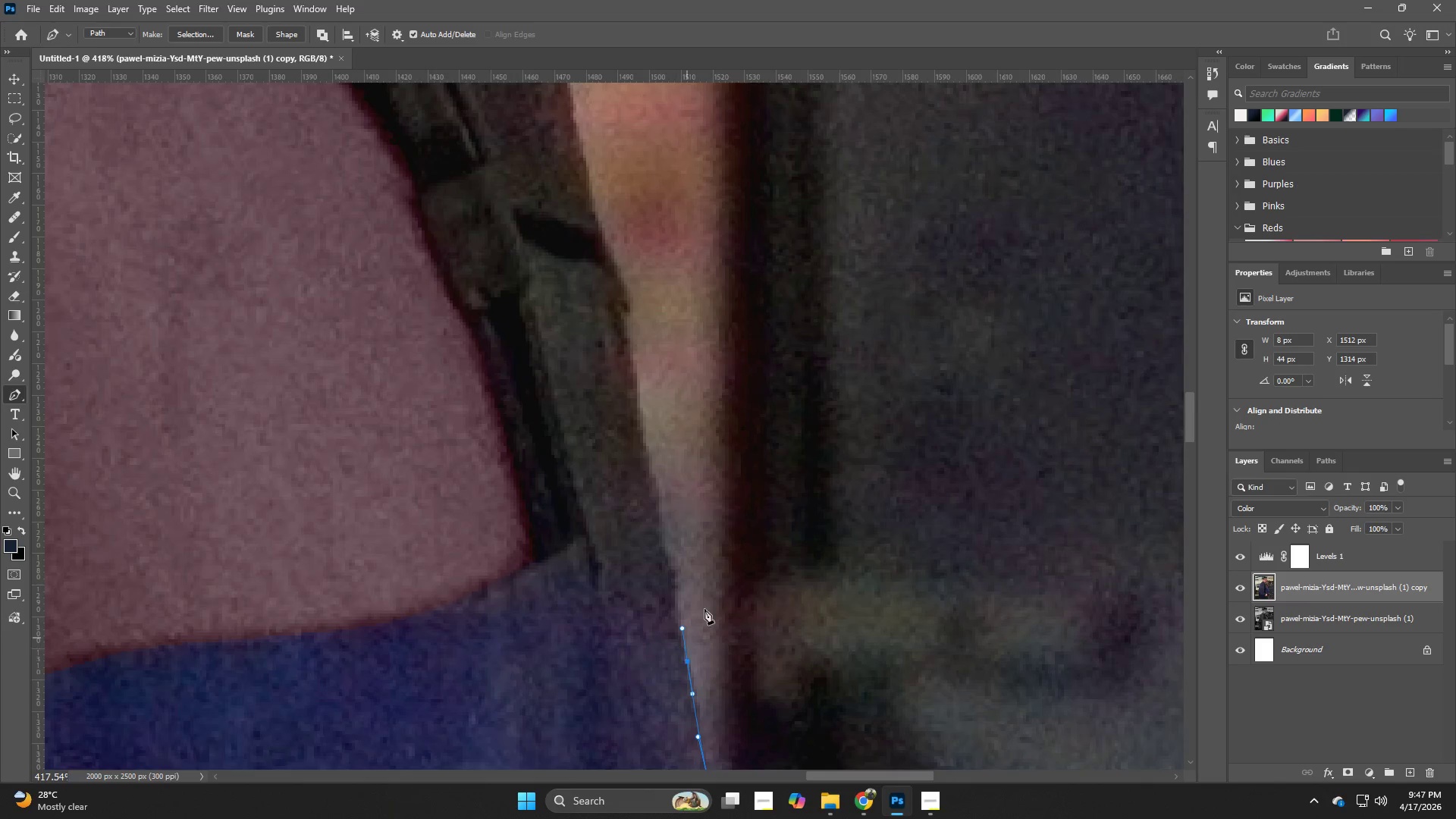 
hold_key(key=Z, duration=0.31)
 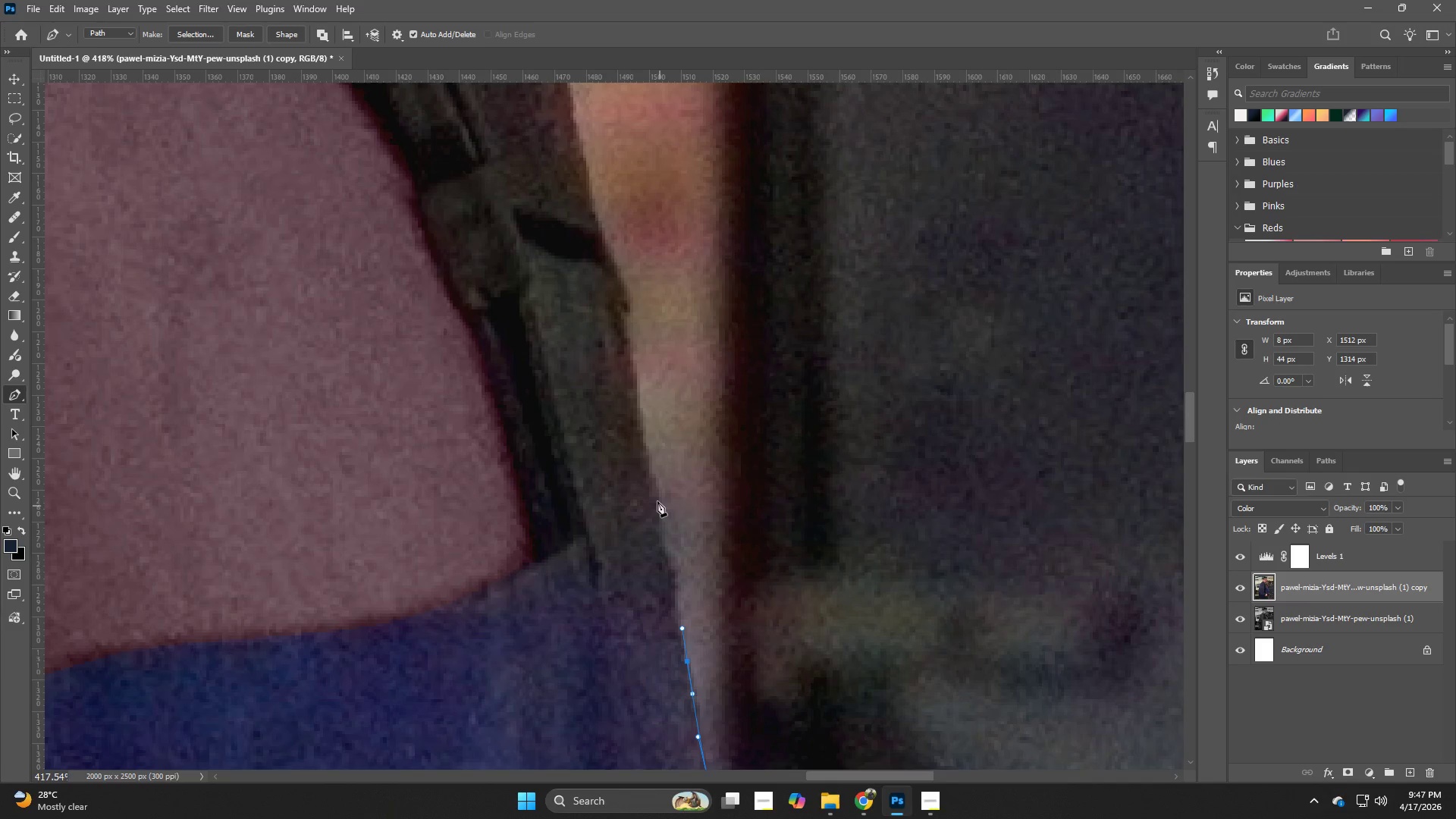 
left_click_drag(start_coordinate=[655, 486], to_coordinate=[643, 426])
 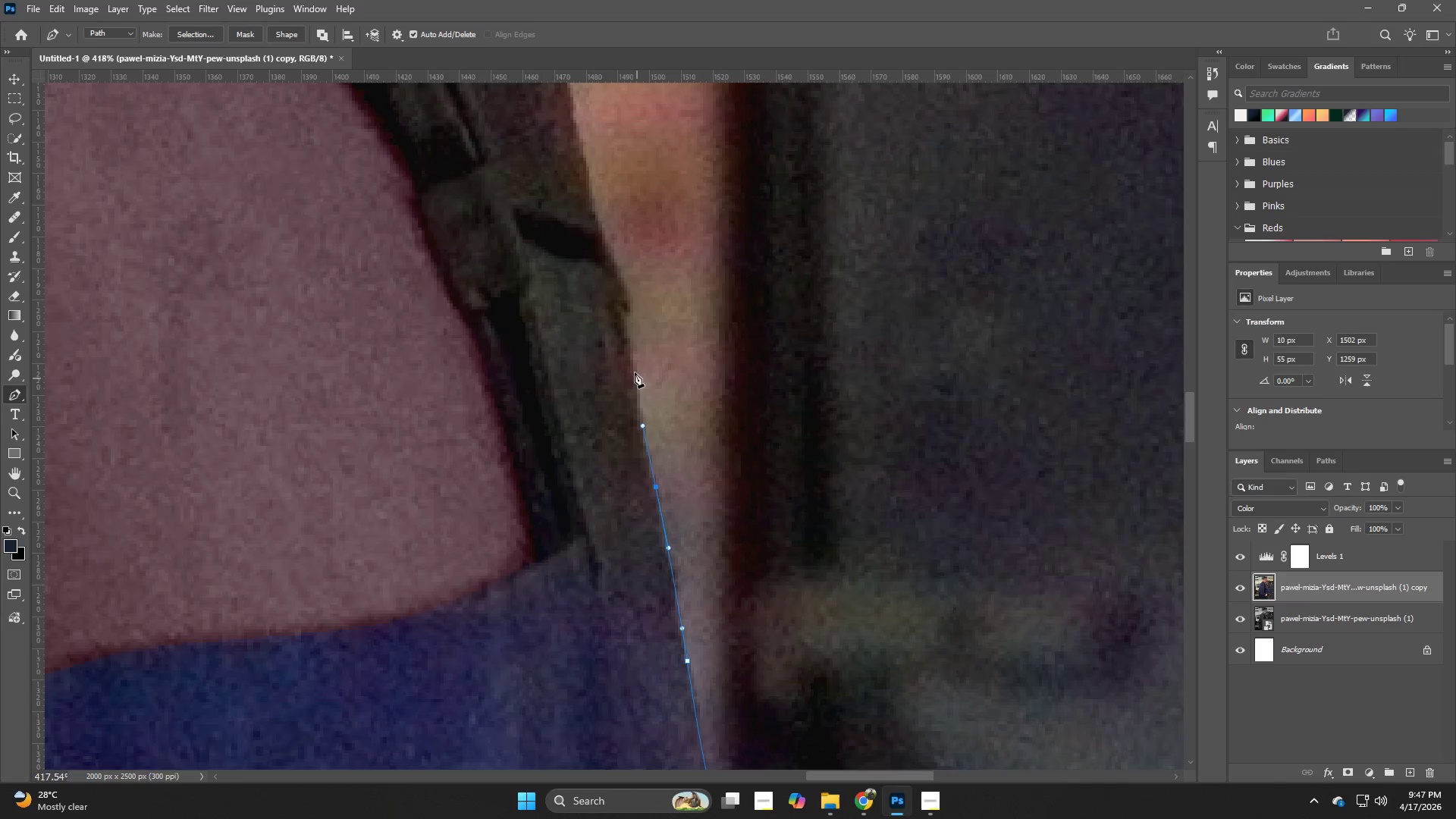 
left_click_drag(start_coordinate=[634, 363], to_coordinate=[628, 337])
 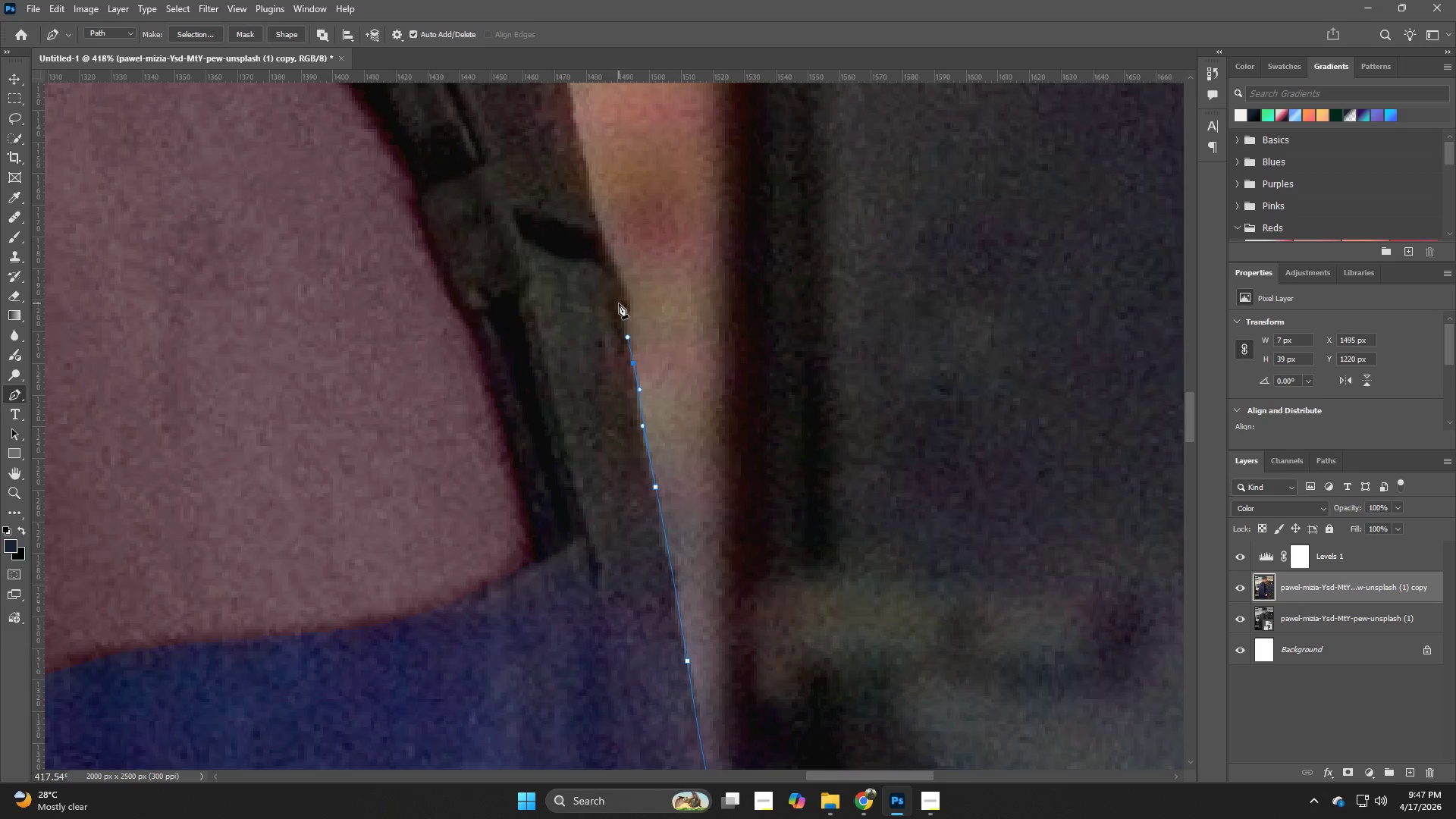 
left_click([620, 303])
 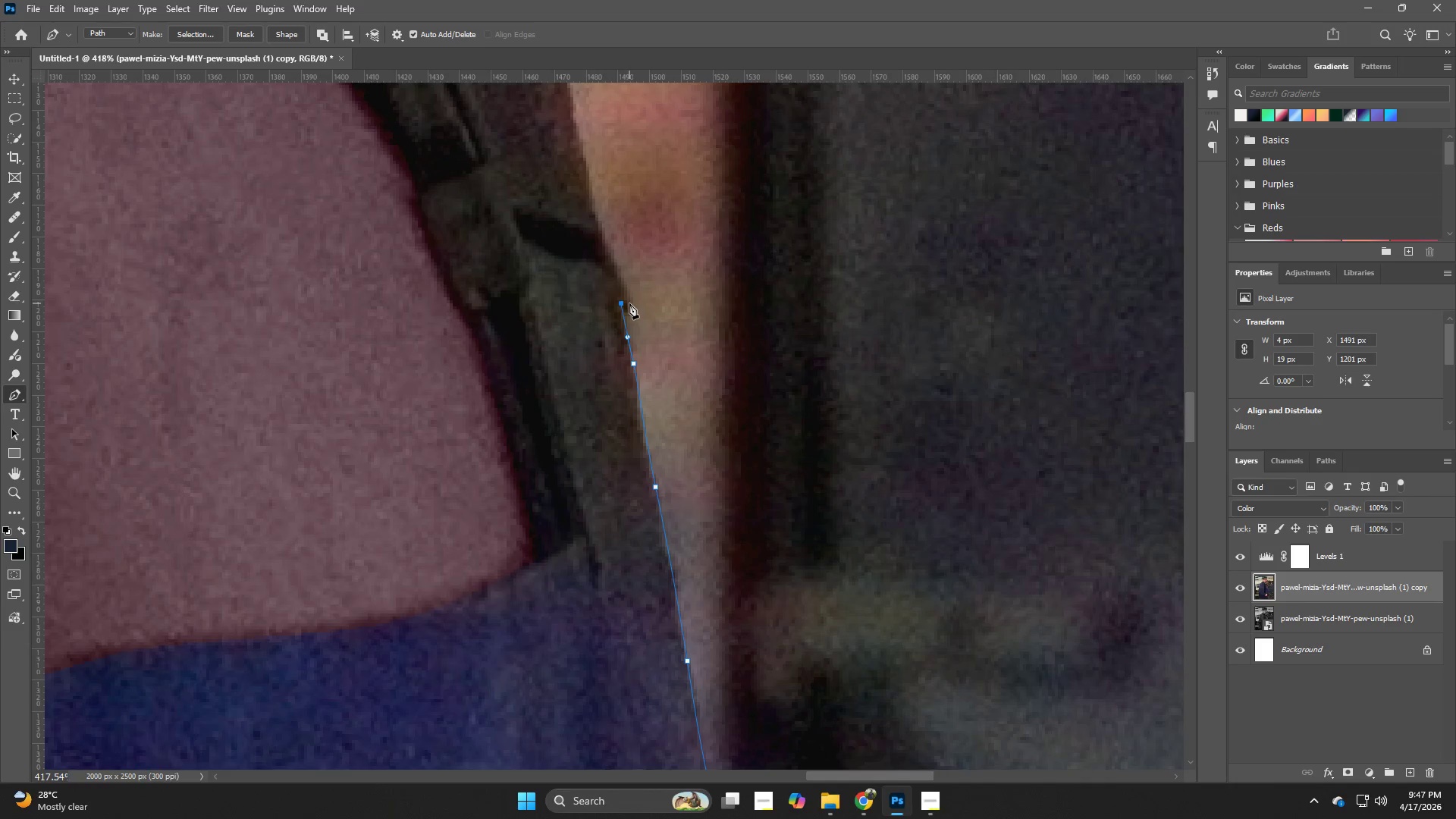 
left_click([629, 303])
 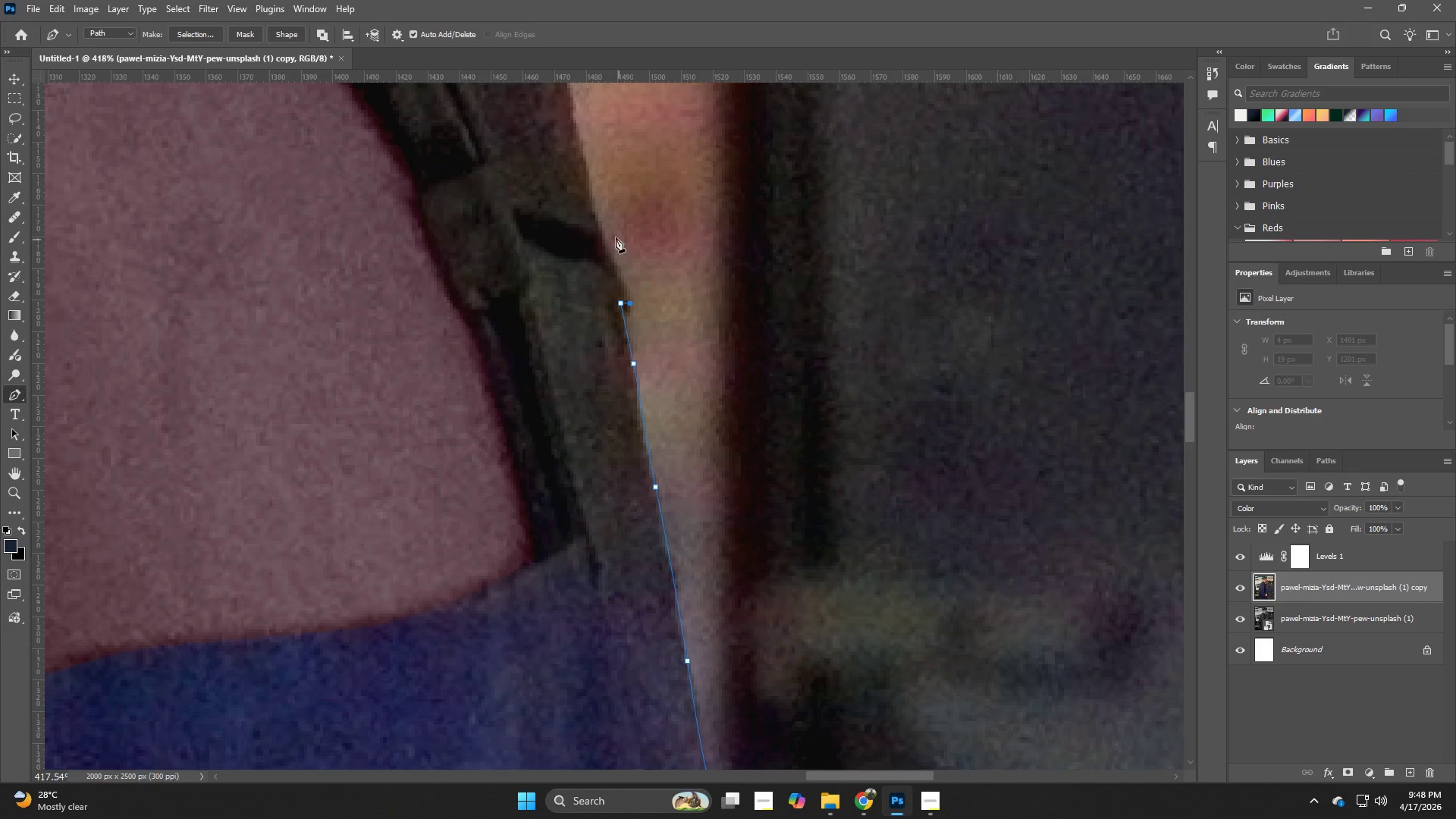 
left_click_drag(start_coordinate=[598, 216], to_coordinate=[584, 155])
 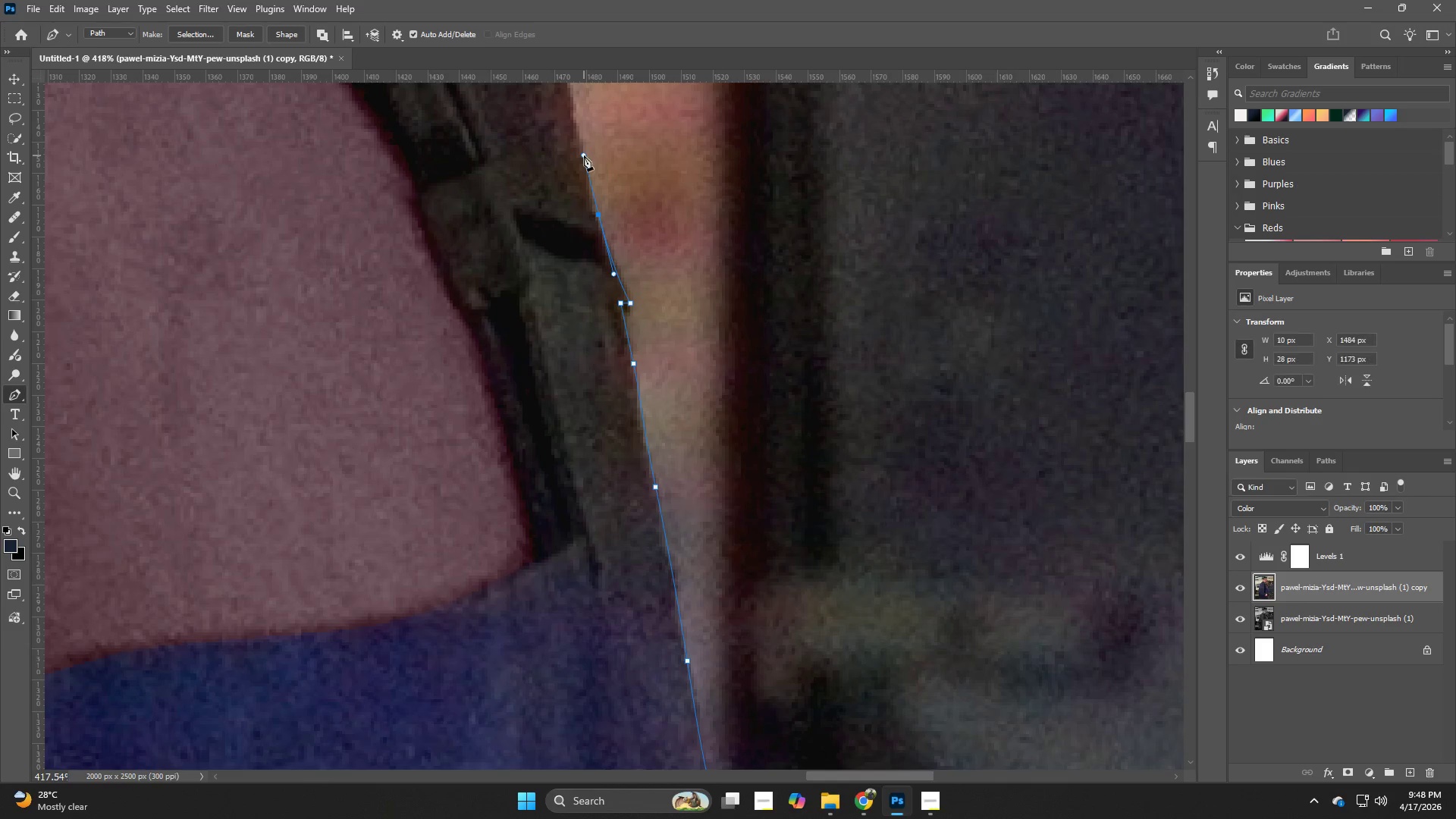 
hold_key(key=Space, duration=0.72)
 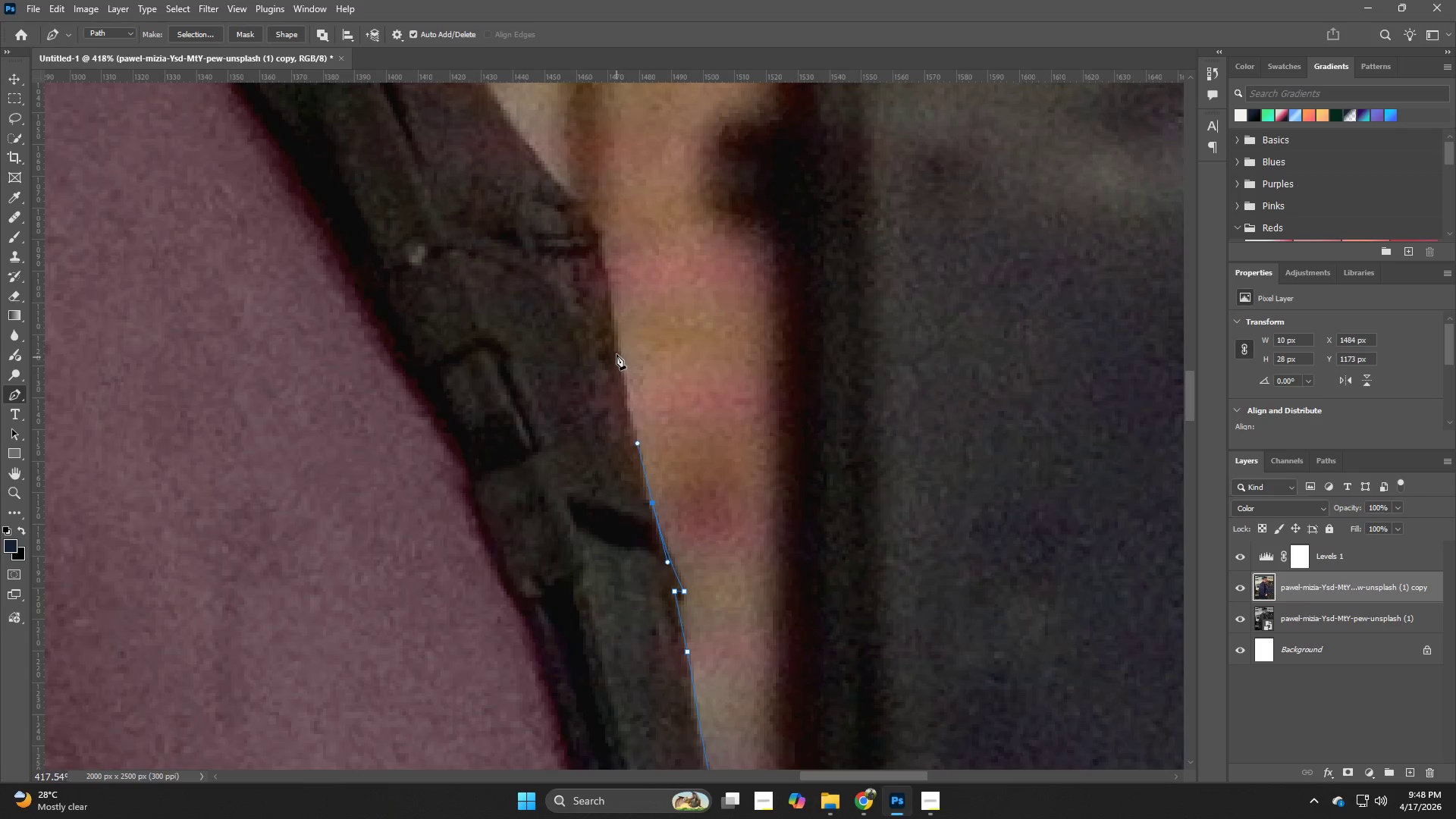 
left_click_drag(start_coordinate=[592, 175], to_coordinate=[641, 446])
 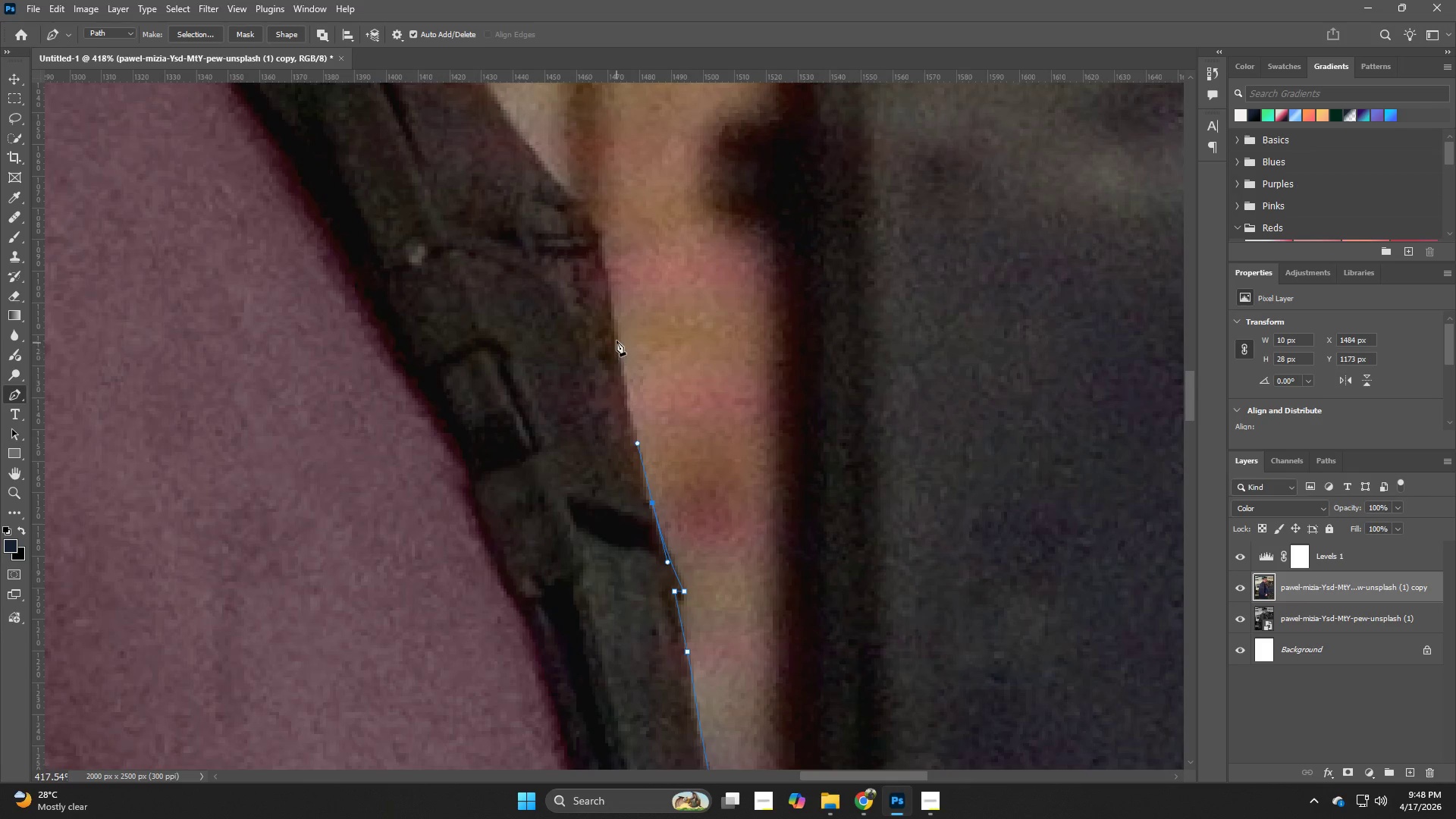 
hold_key(key=Z, duration=0.58)
 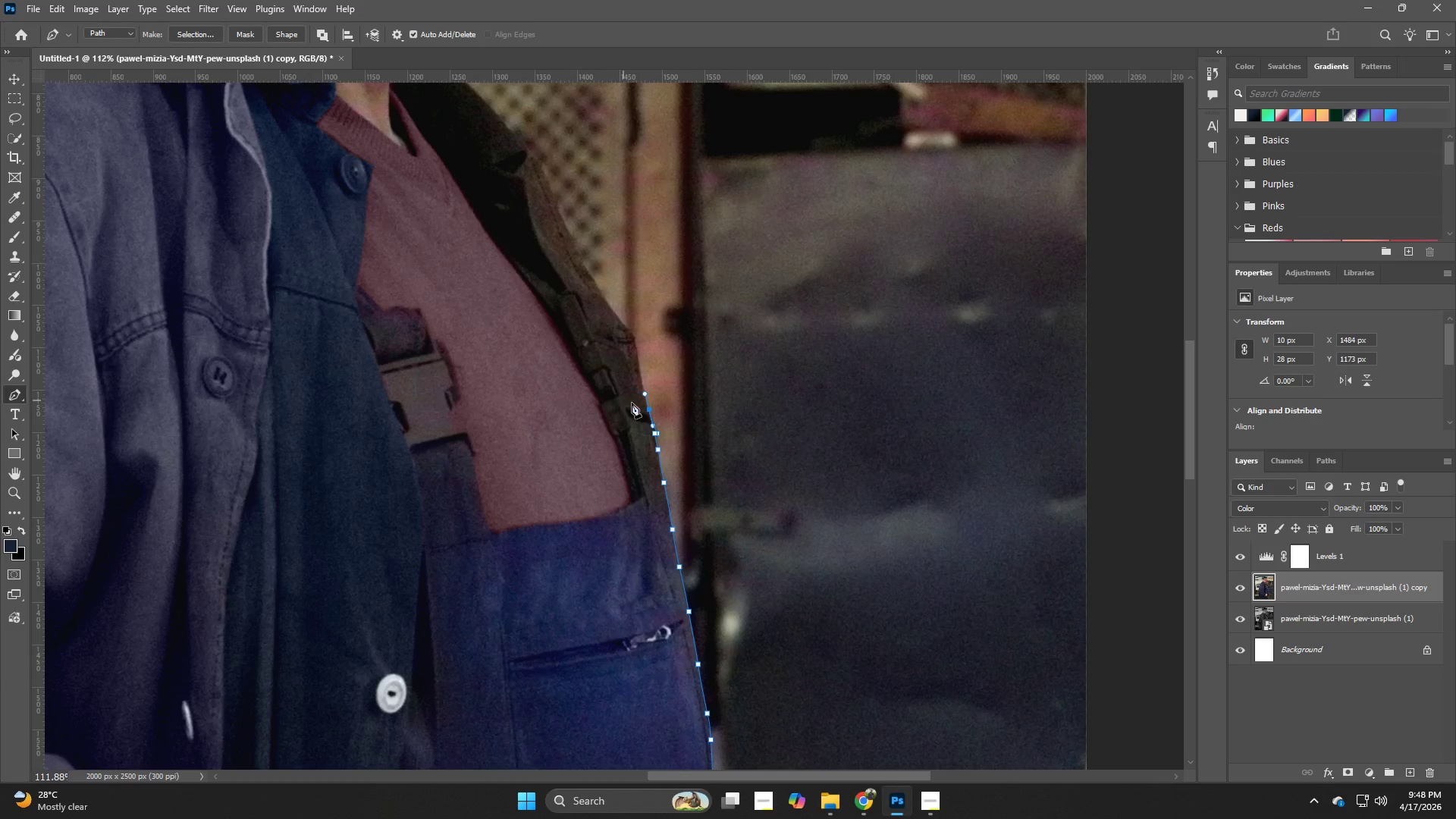 
left_click_drag(start_coordinate=[648, 376], to_coordinate=[566, 408])
 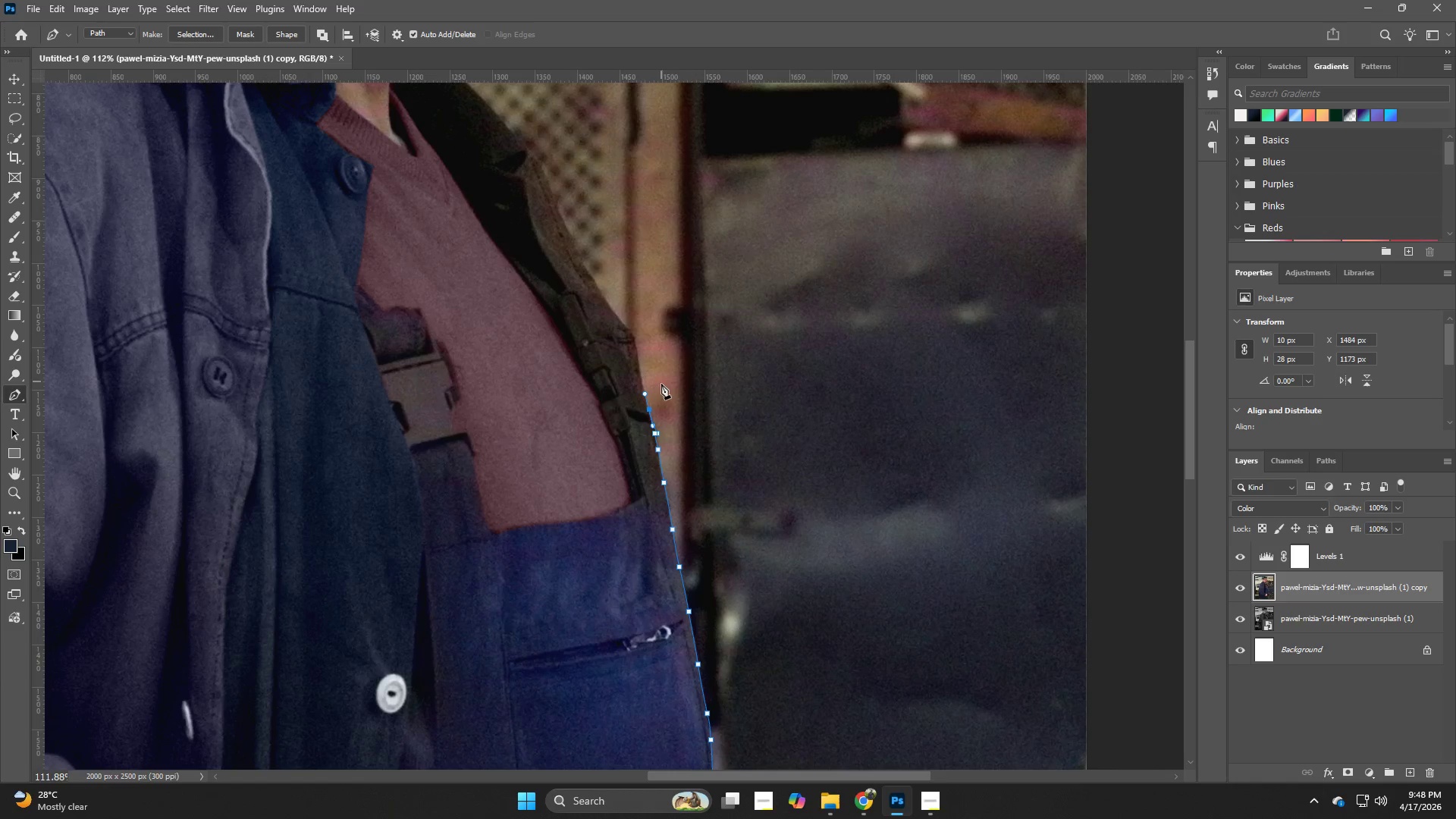 
hold_key(key=Z, duration=1.5)
 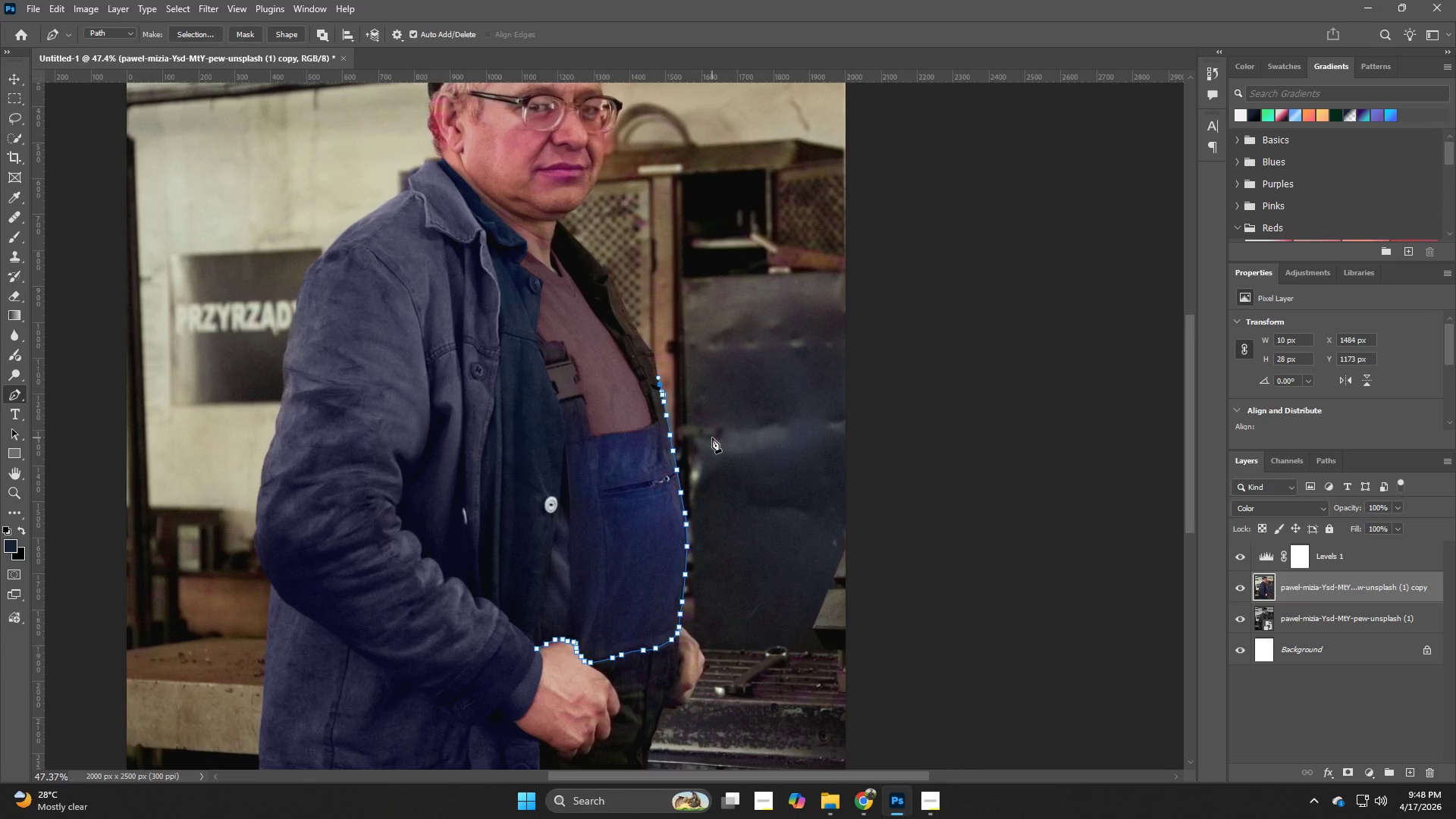 
left_click_drag(start_coordinate=[669, 366], to_coordinate=[608, 392])
 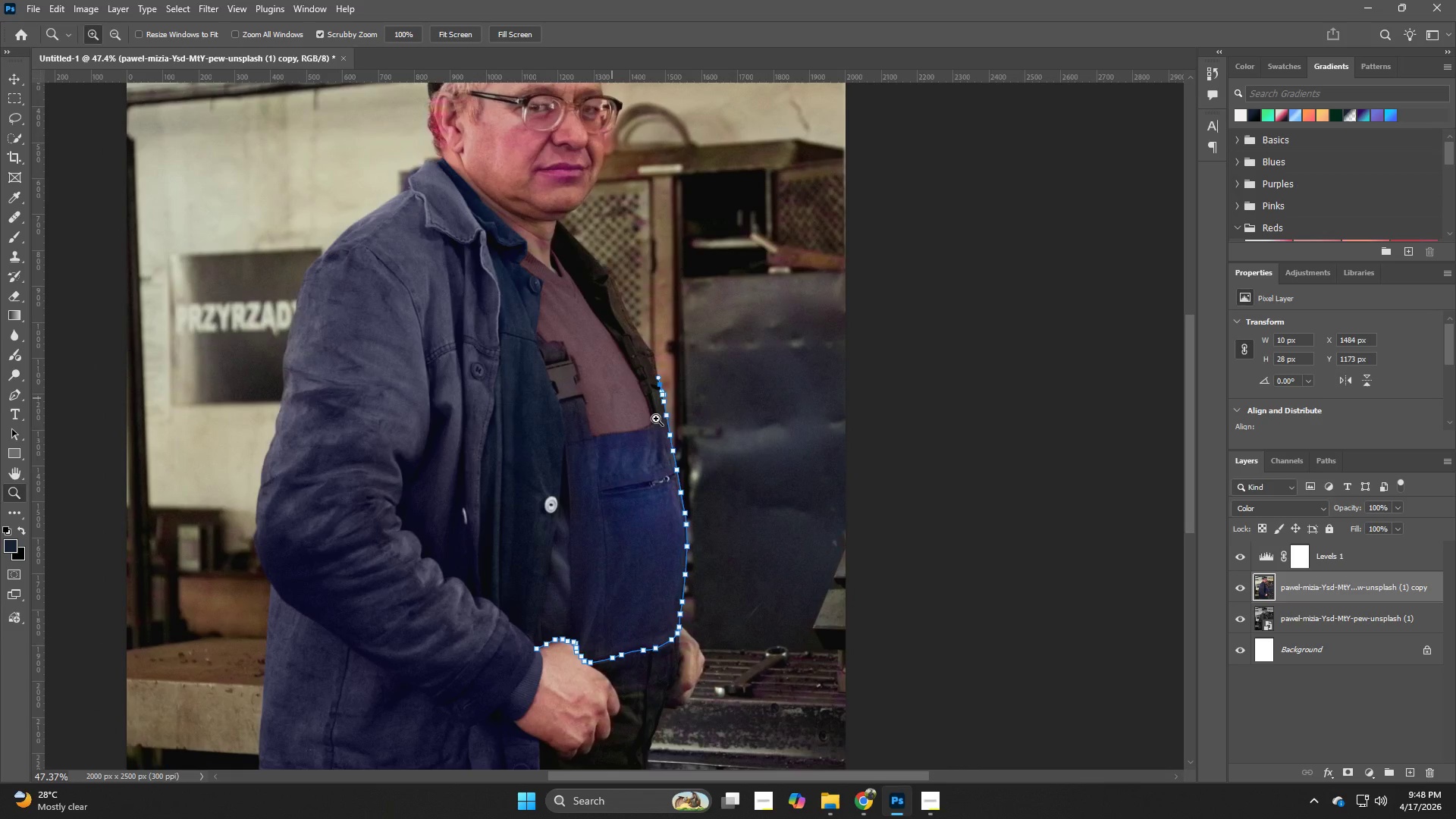 
type(zzz)
 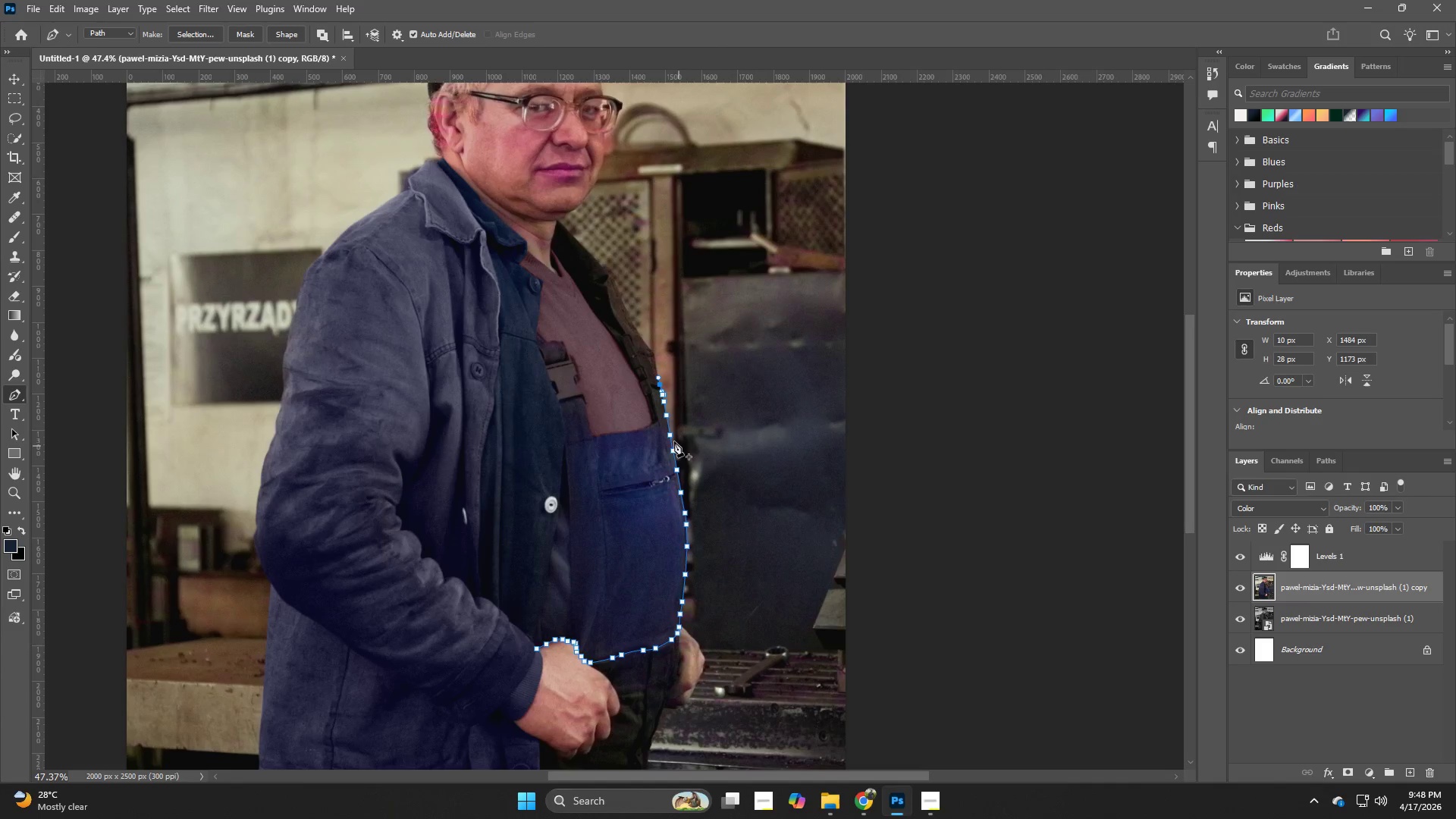 
key(Z)
 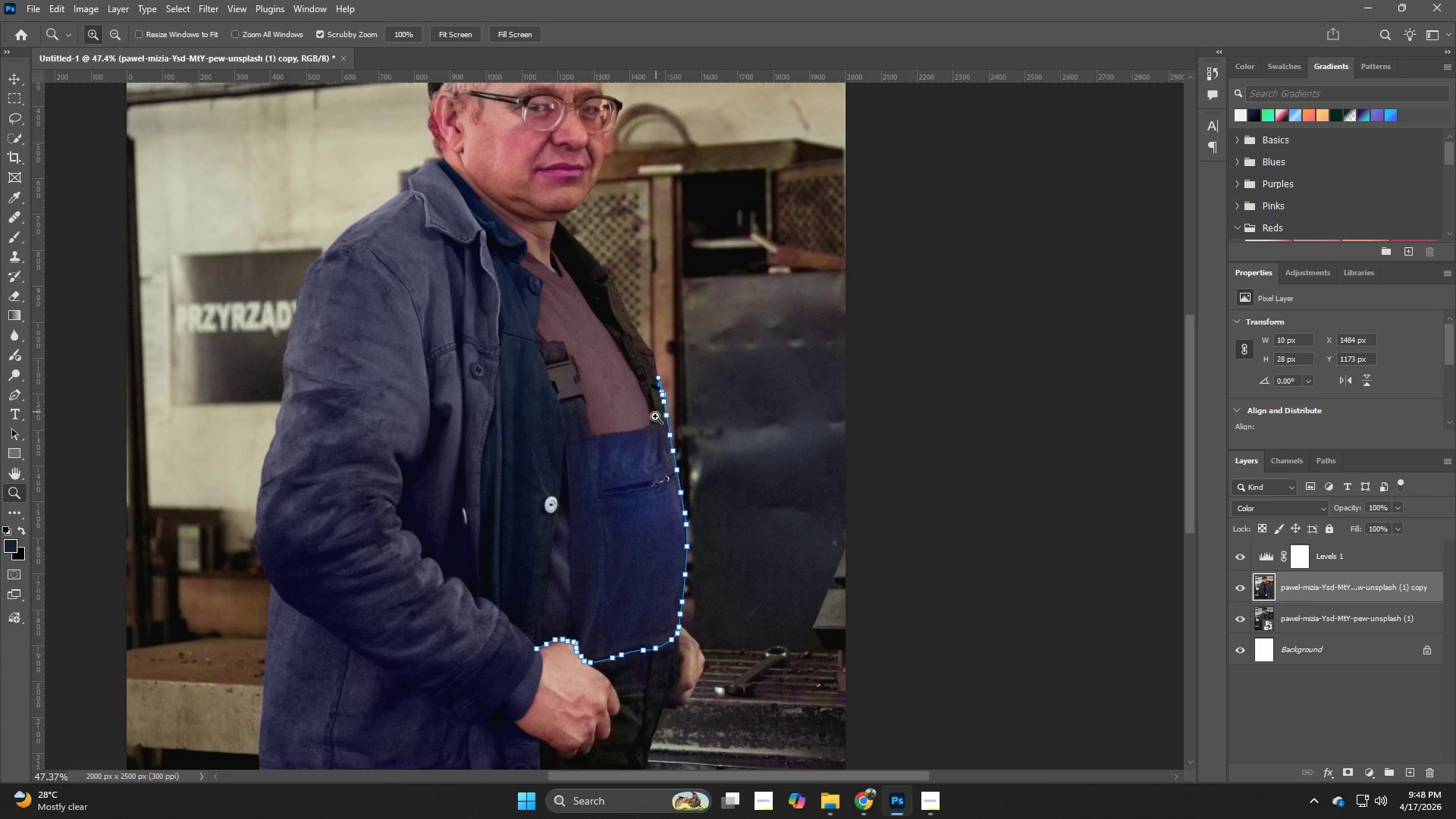 
wait(8.14)
 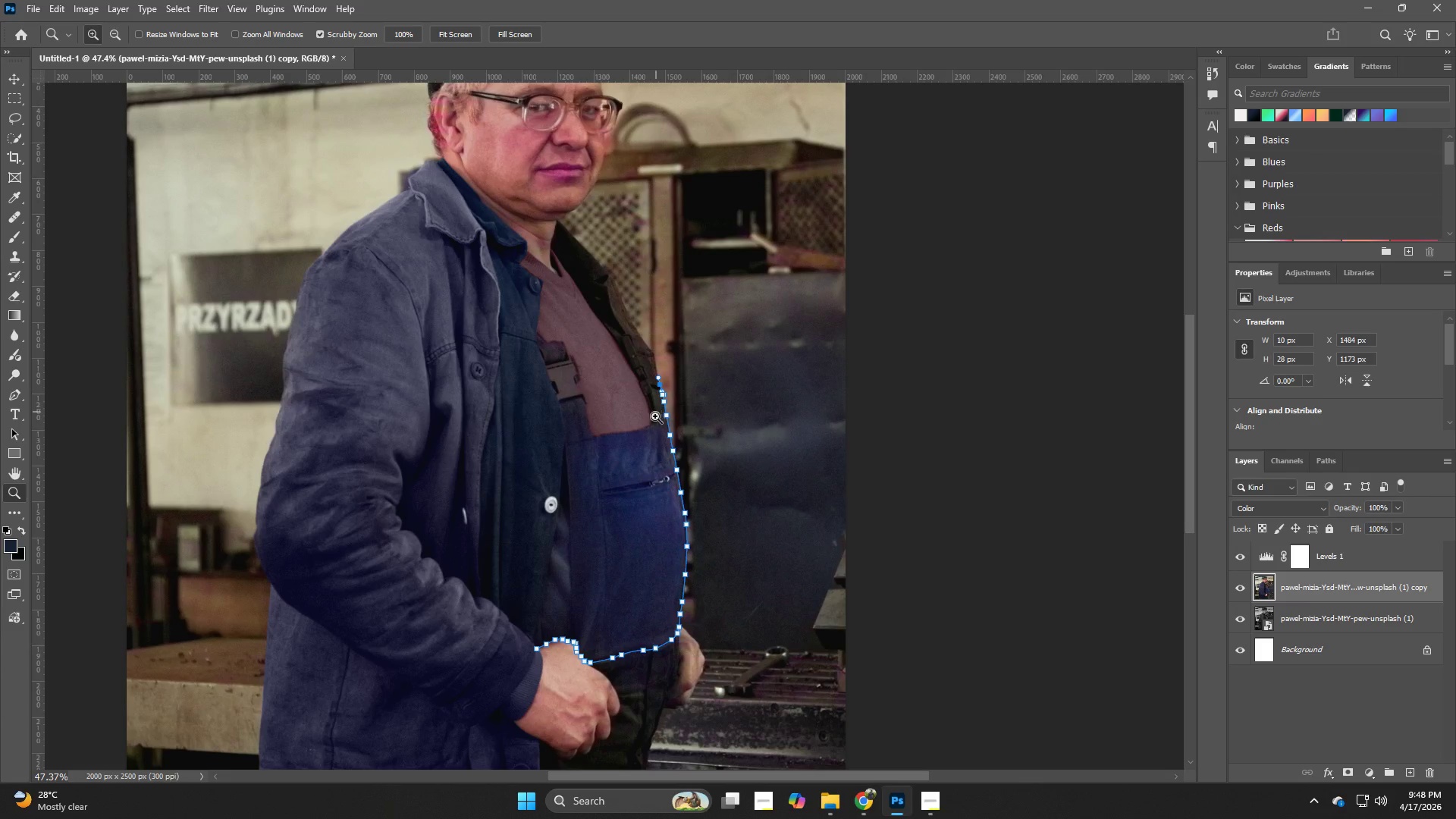 
hold_key(key=Z, duration=1.14)
 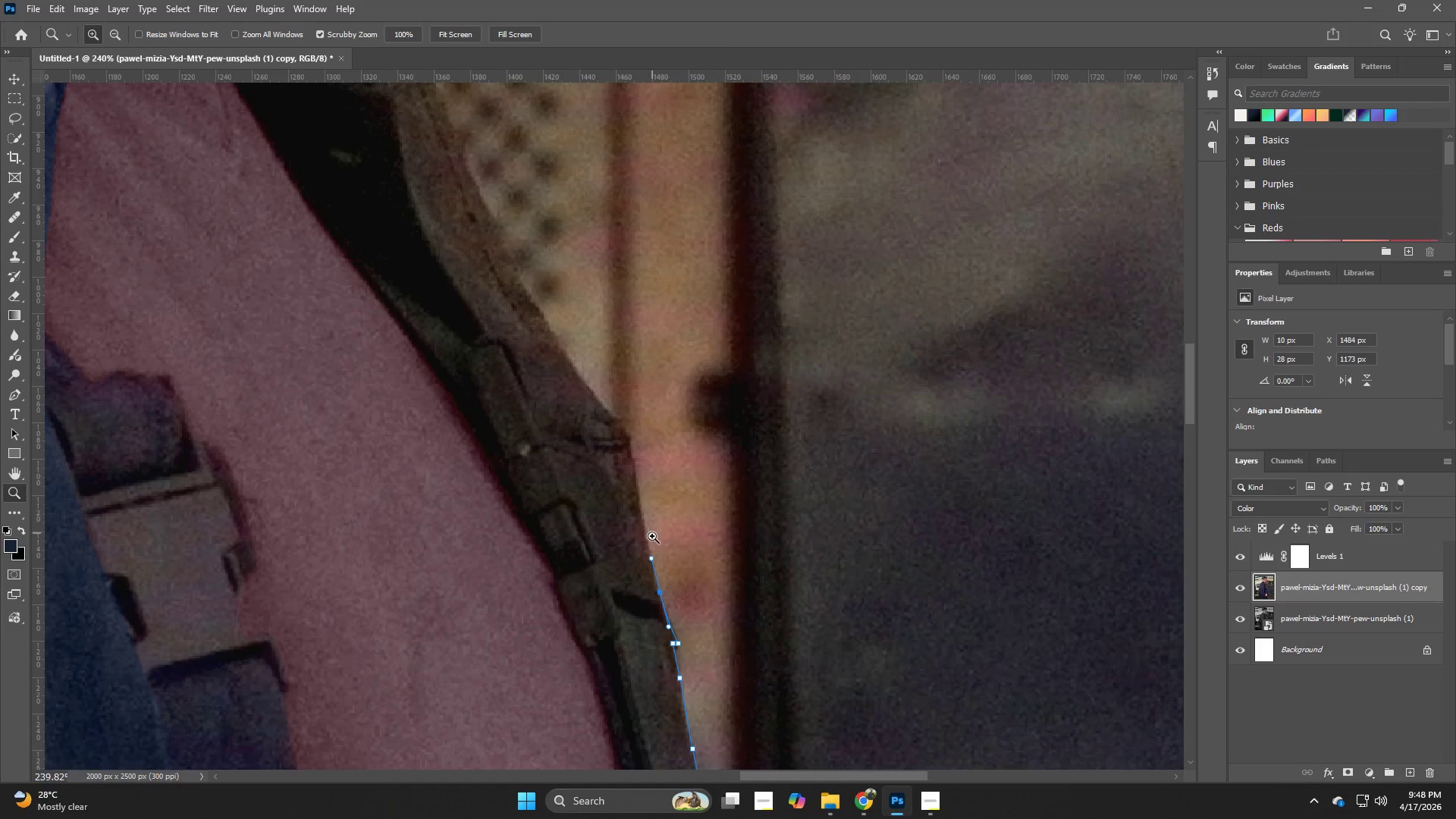 
left_click_drag(start_coordinate=[661, 334], to_coordinate=[759, 484])
 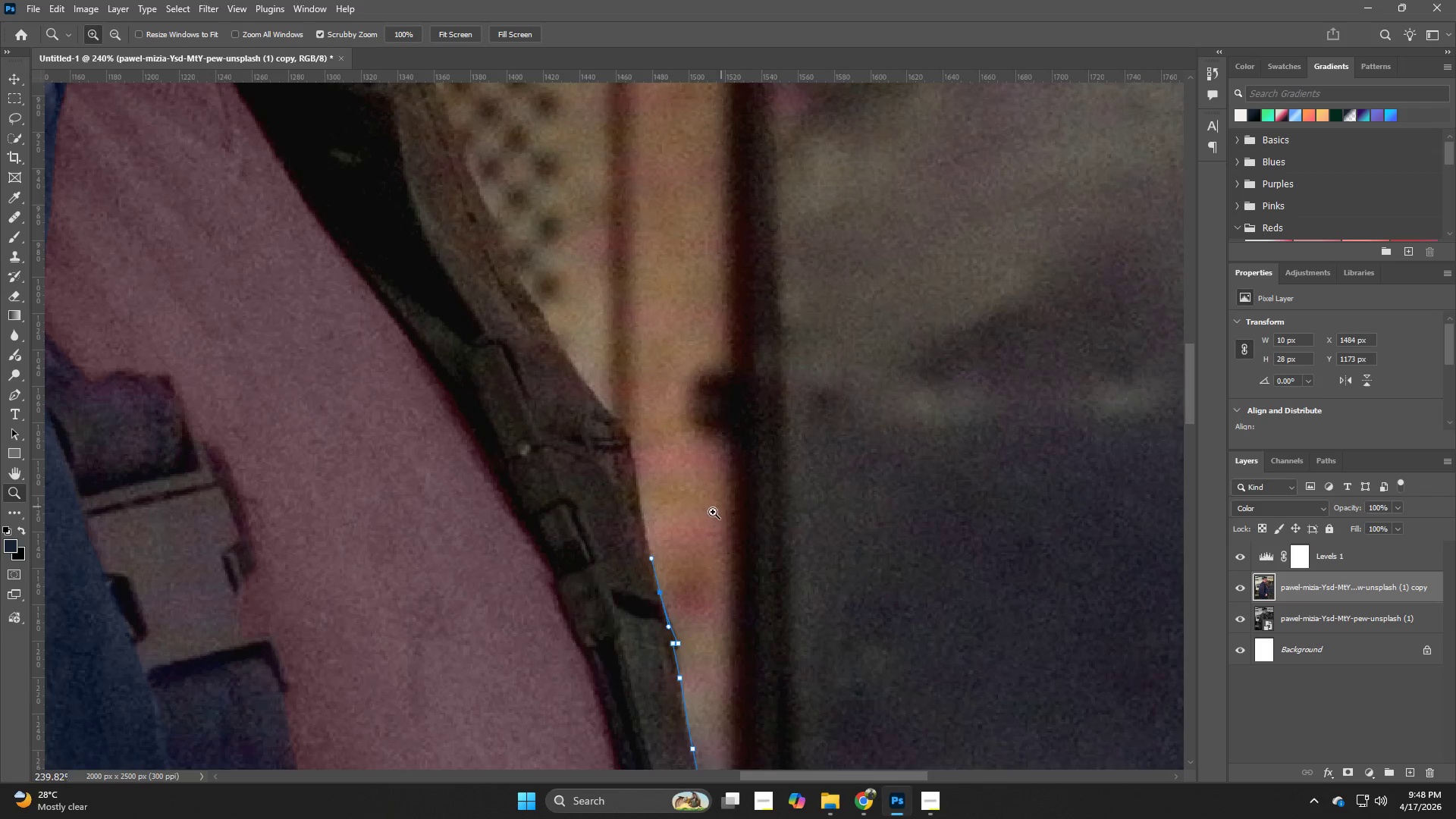 
hold_key(key=Z, duration=5.14)
 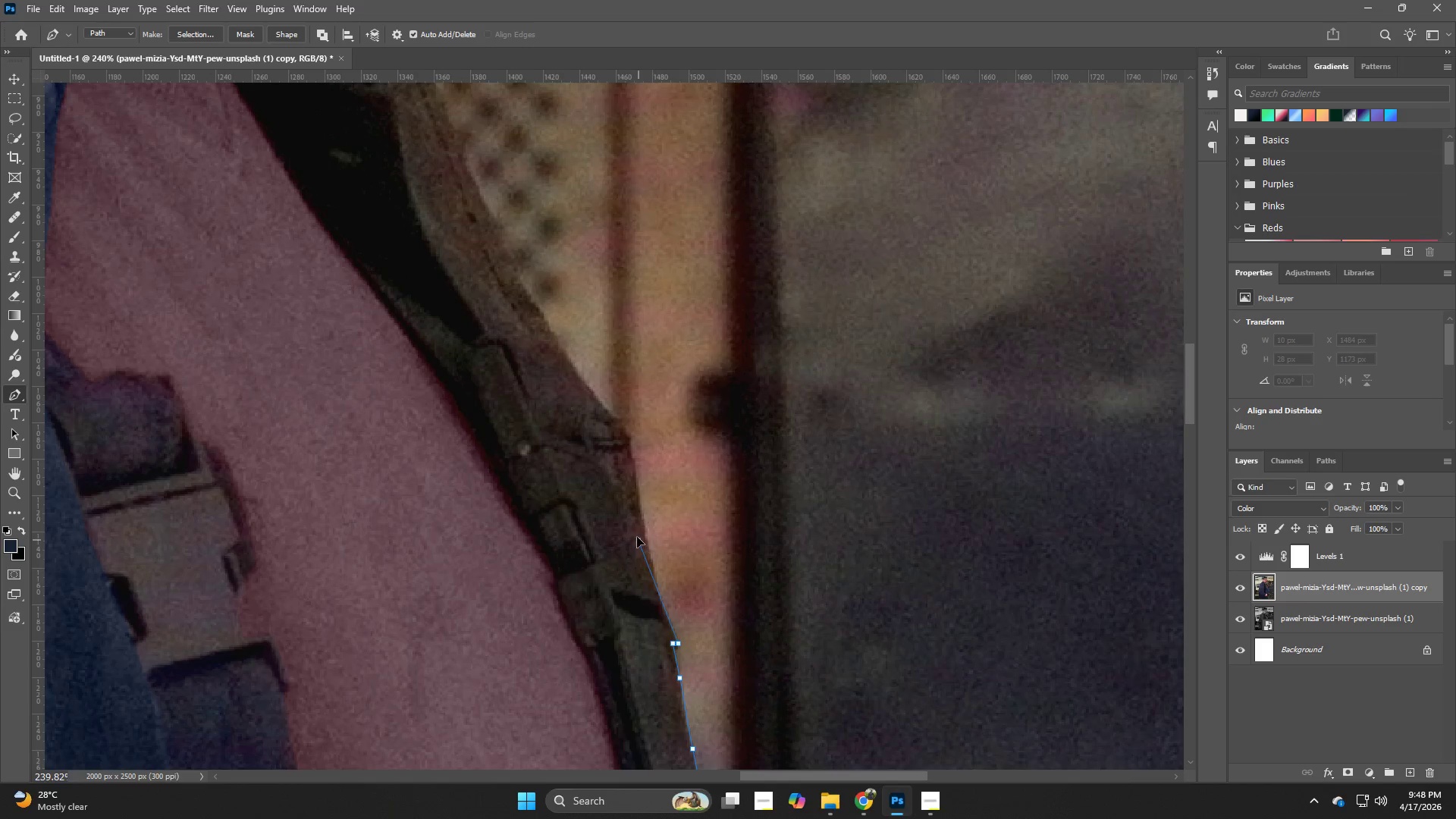 
key(P)
 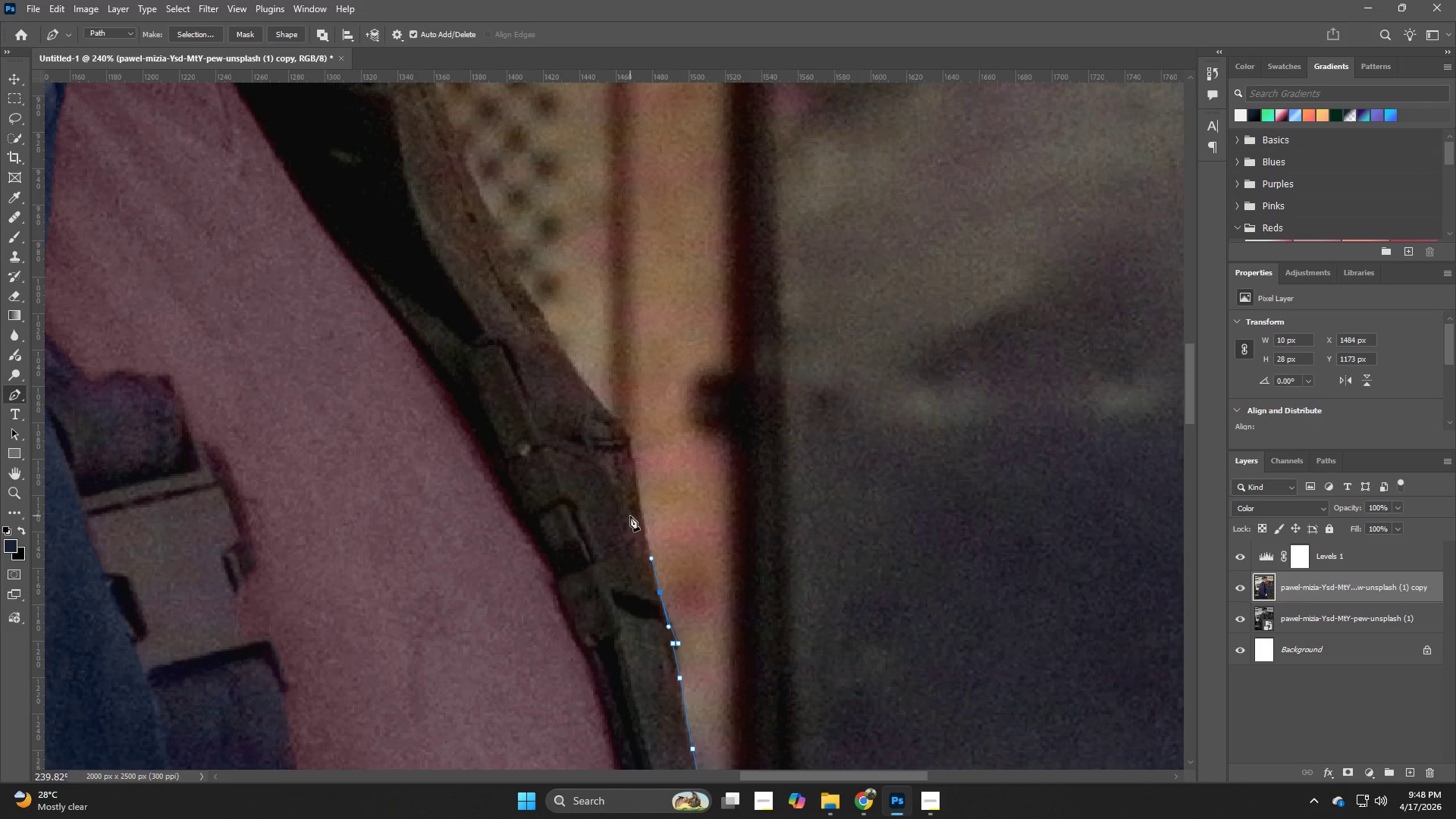 
key(Control+ControlLeft)
 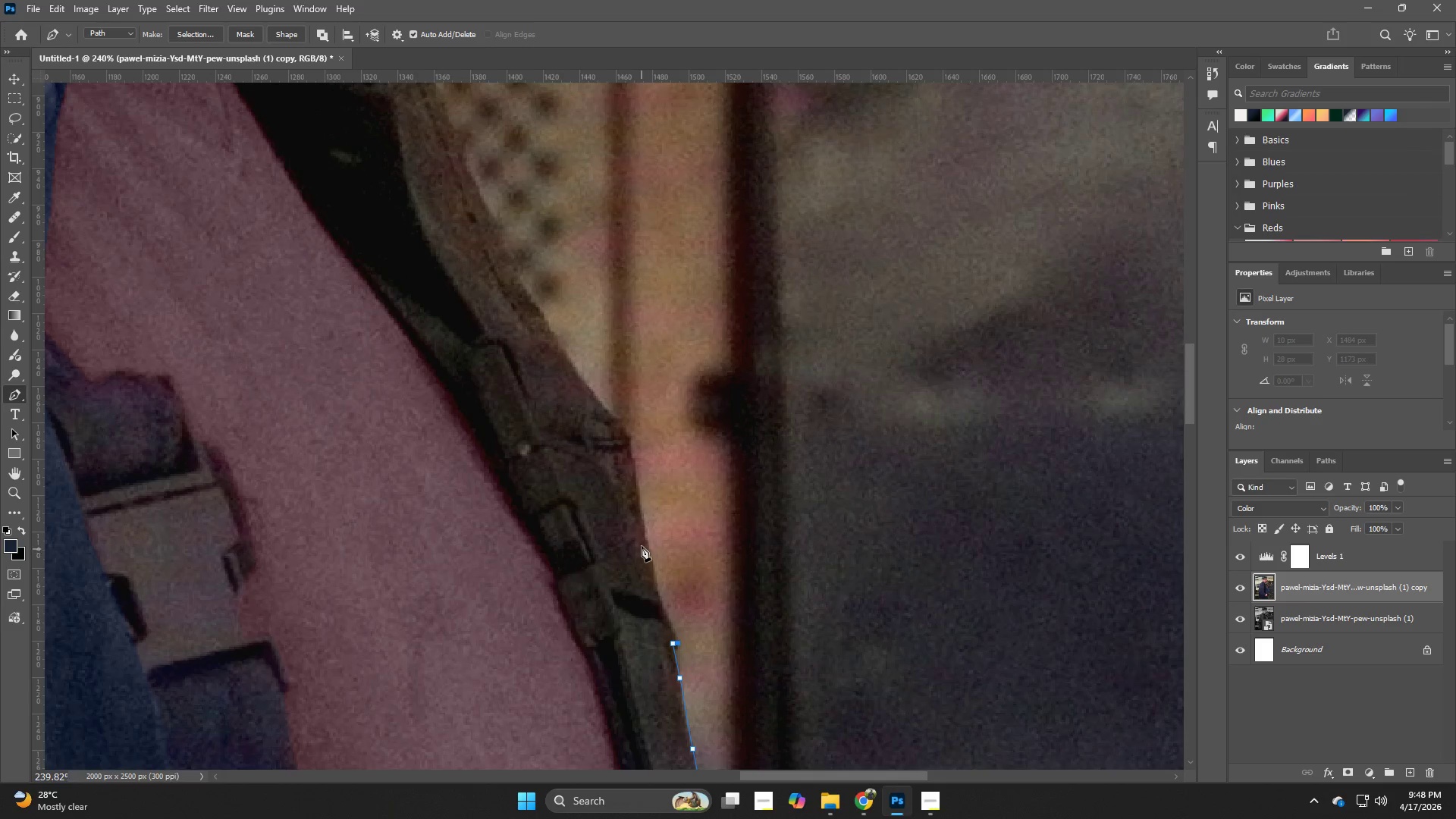 
left_click_drag(start_coordinate=[639, 540], to_coordinate=[628, 506])
 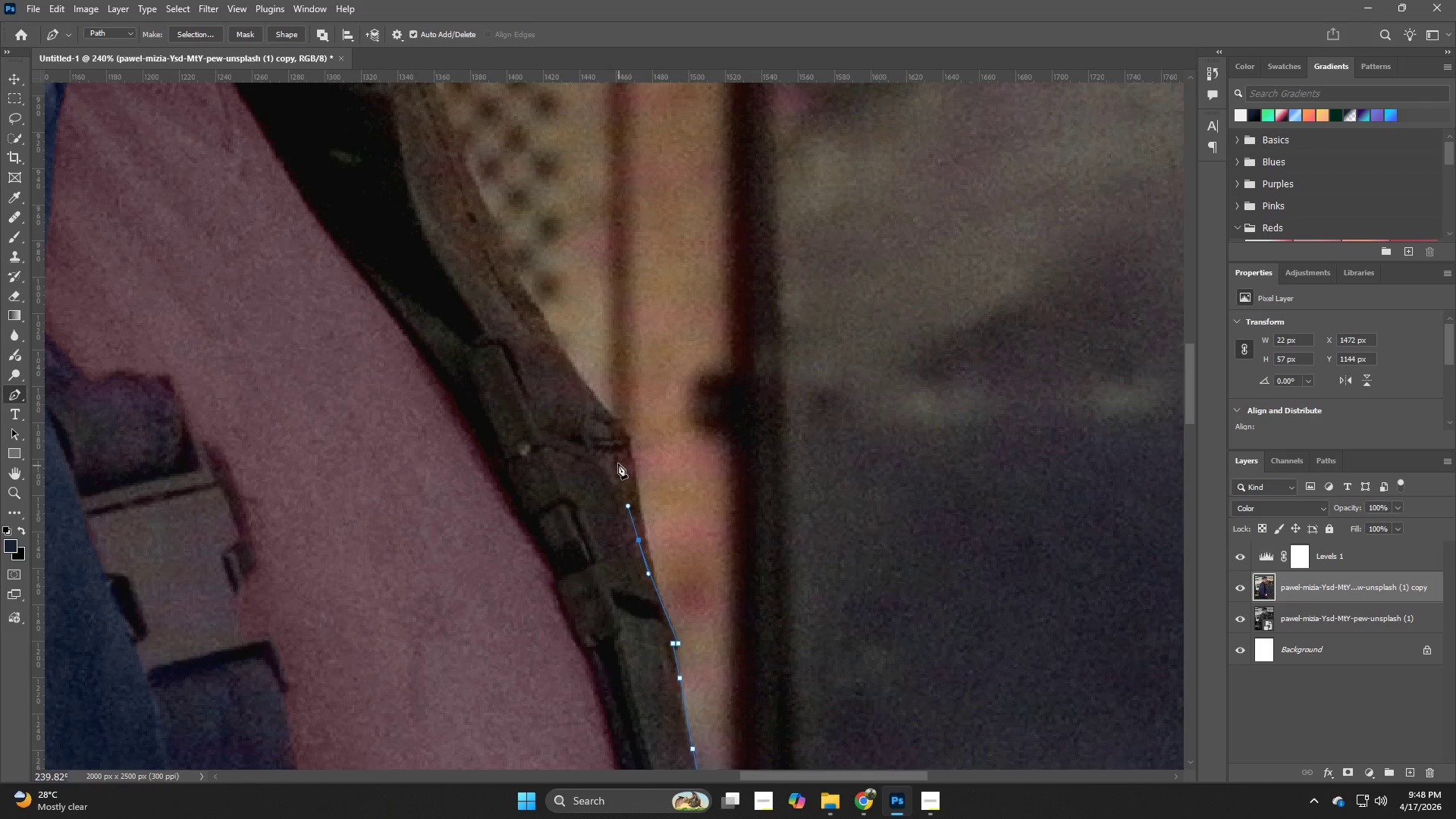 
left_click_drag(start_coordinate=[617, 461], to_coordinate=[609, 443])
 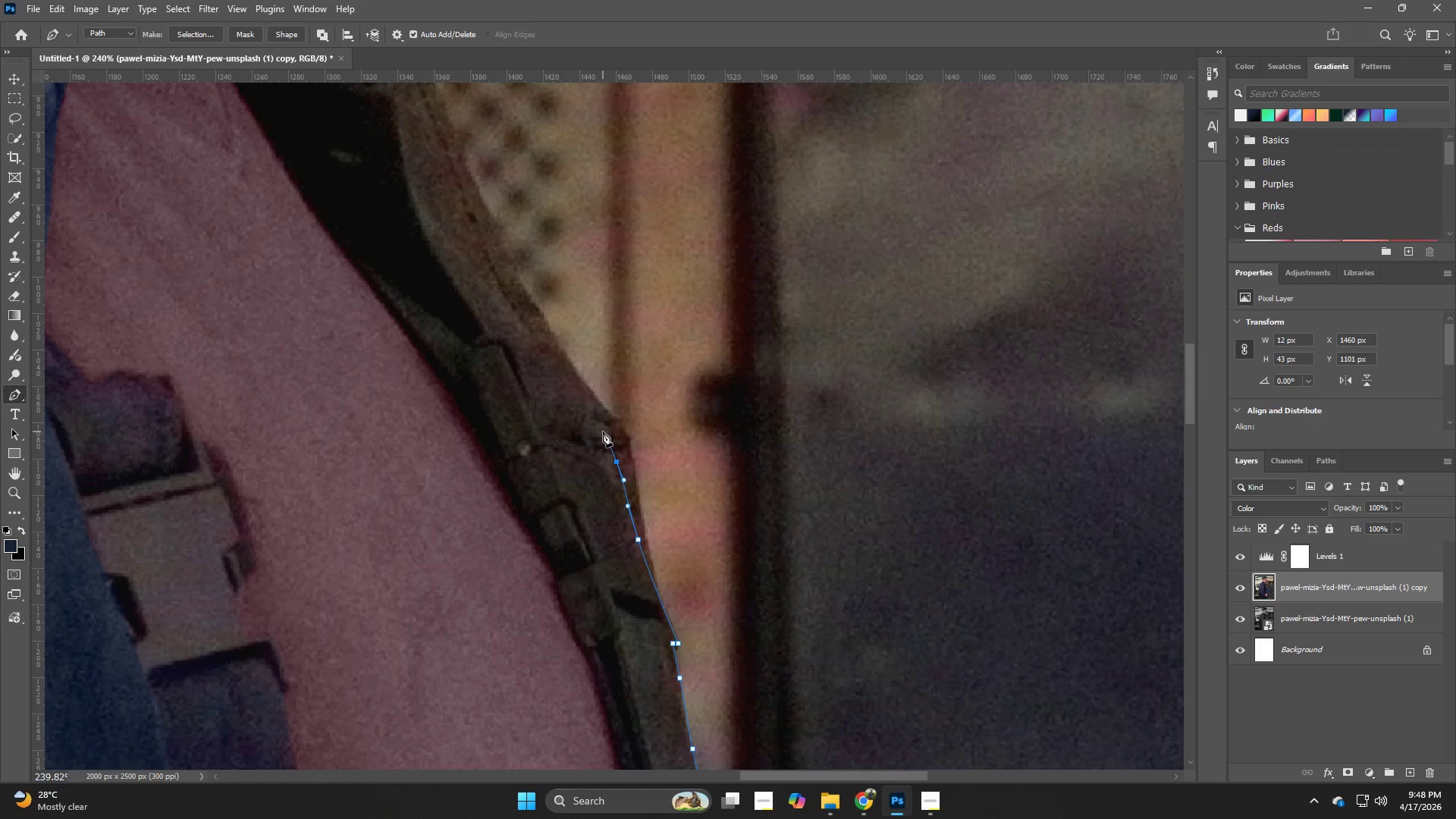 
left_click_drag(start_coordinate=[602, 430], to_coordinate=[595, 419])
 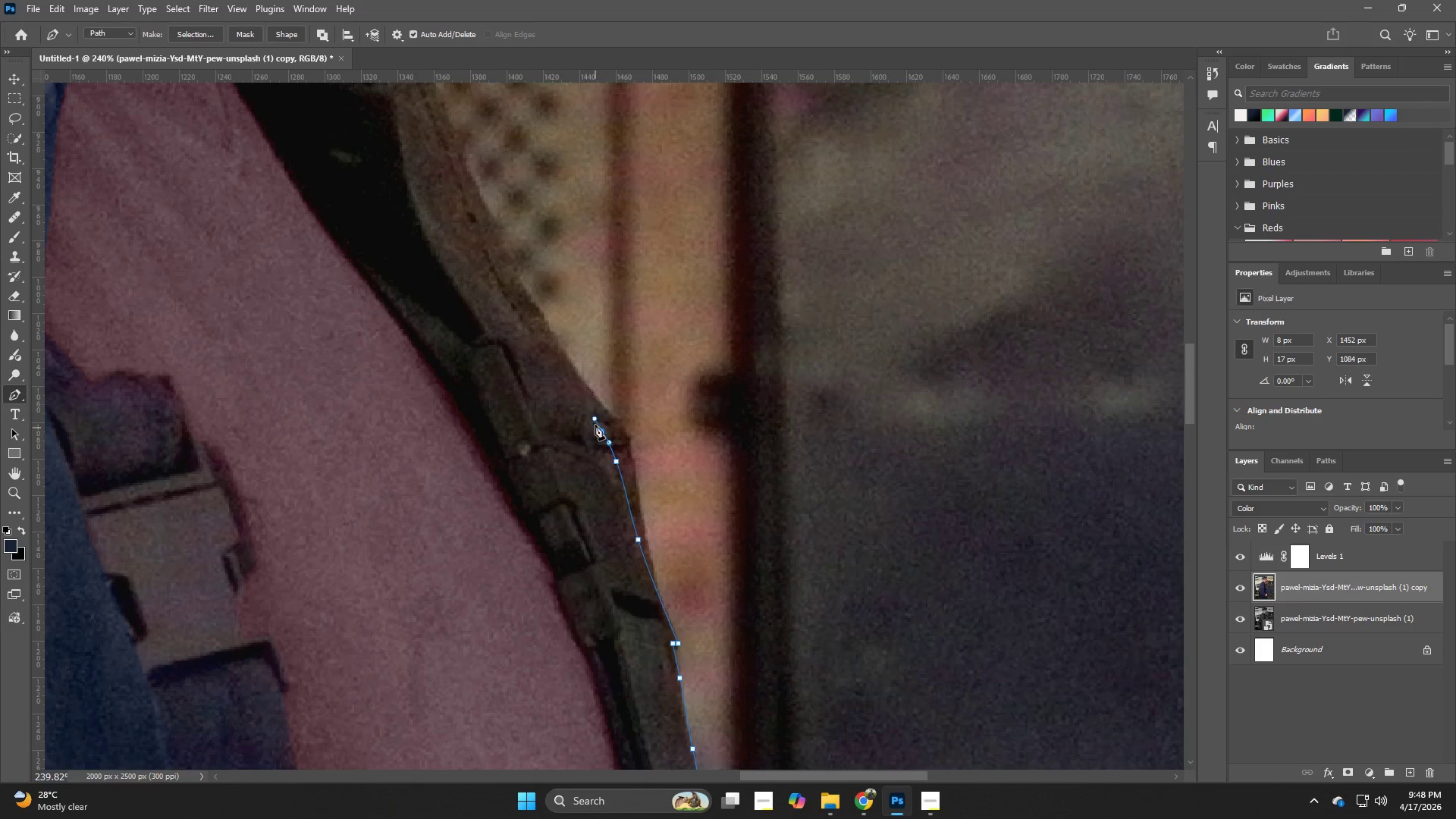 
left_click_drag(start_coordinate=[566, 354], to_coordinate=[554, 343])
 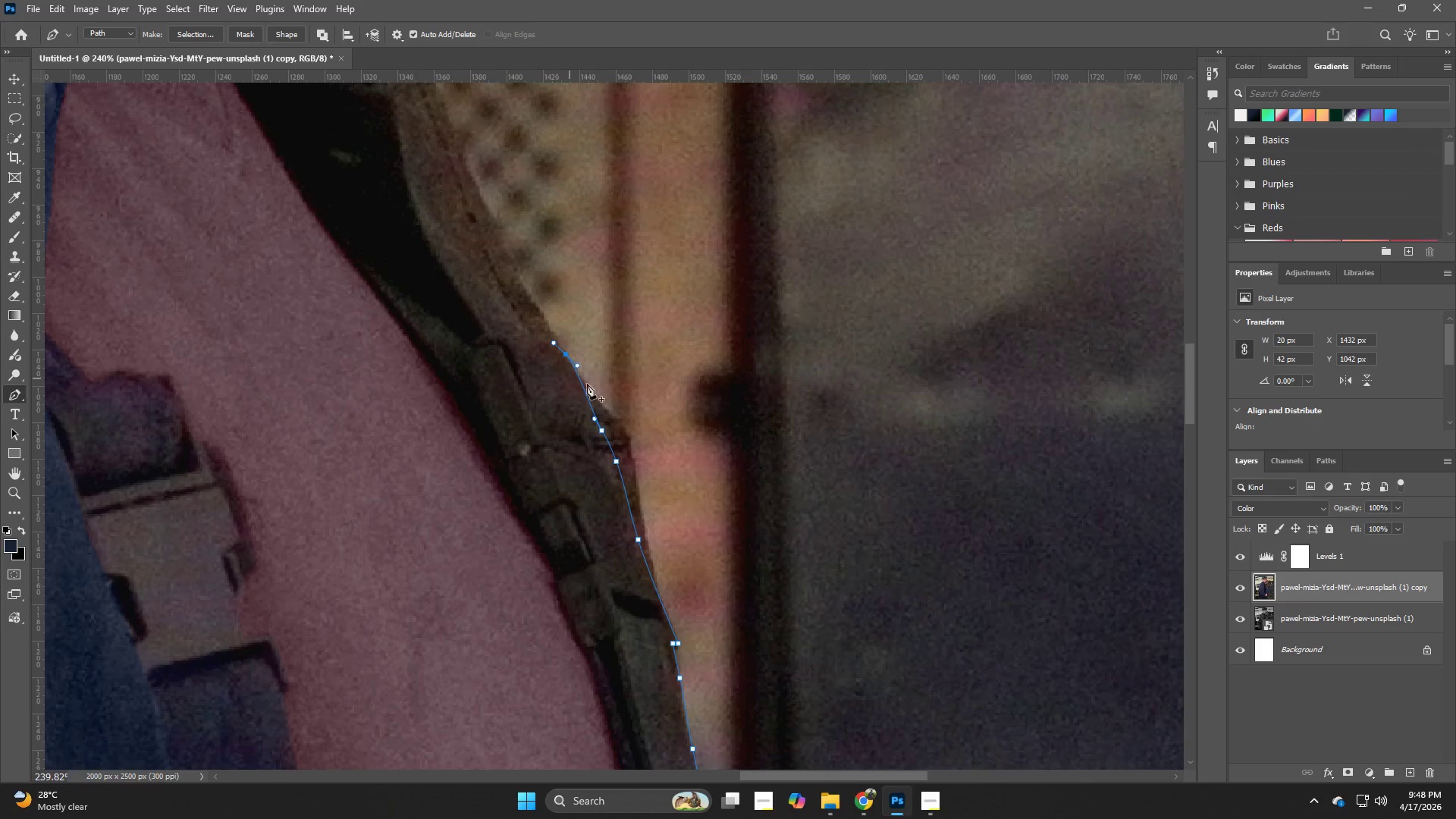 
key(Control+ControlLeft)
 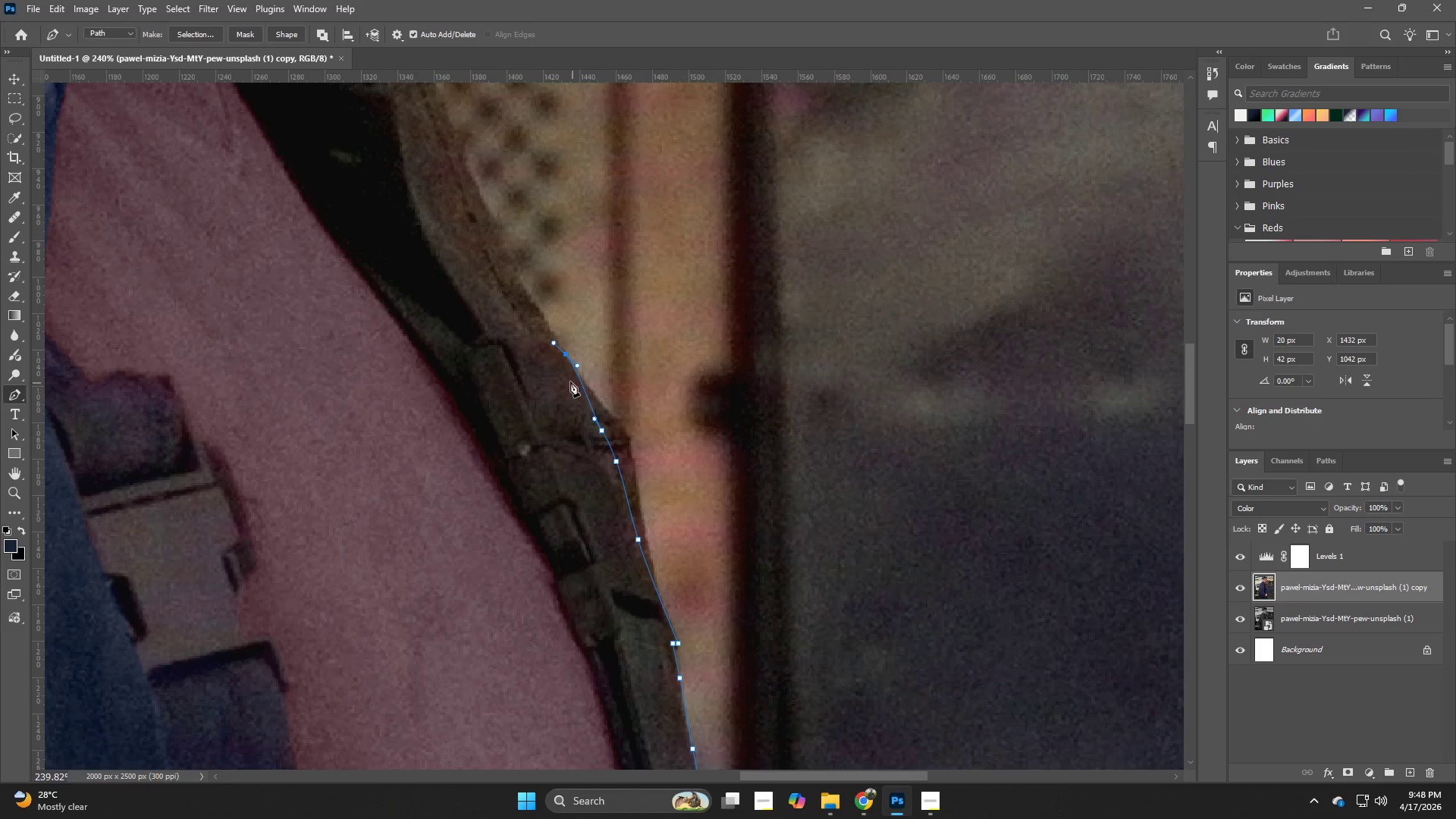 
key(Control+Z)
 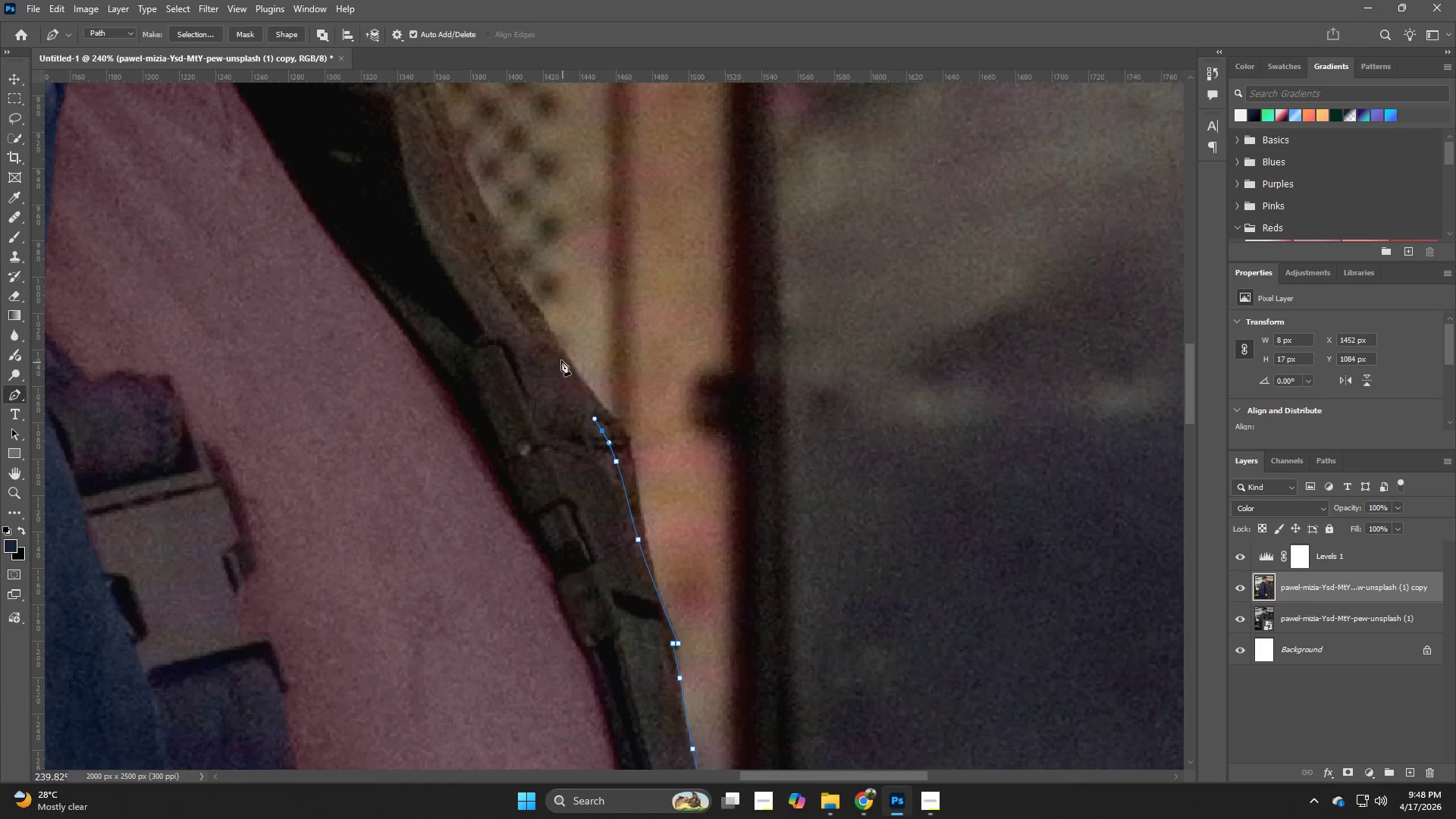 
left_click_drag(start_coordinate=[560, 356], to_coordinate=[550, 345])
 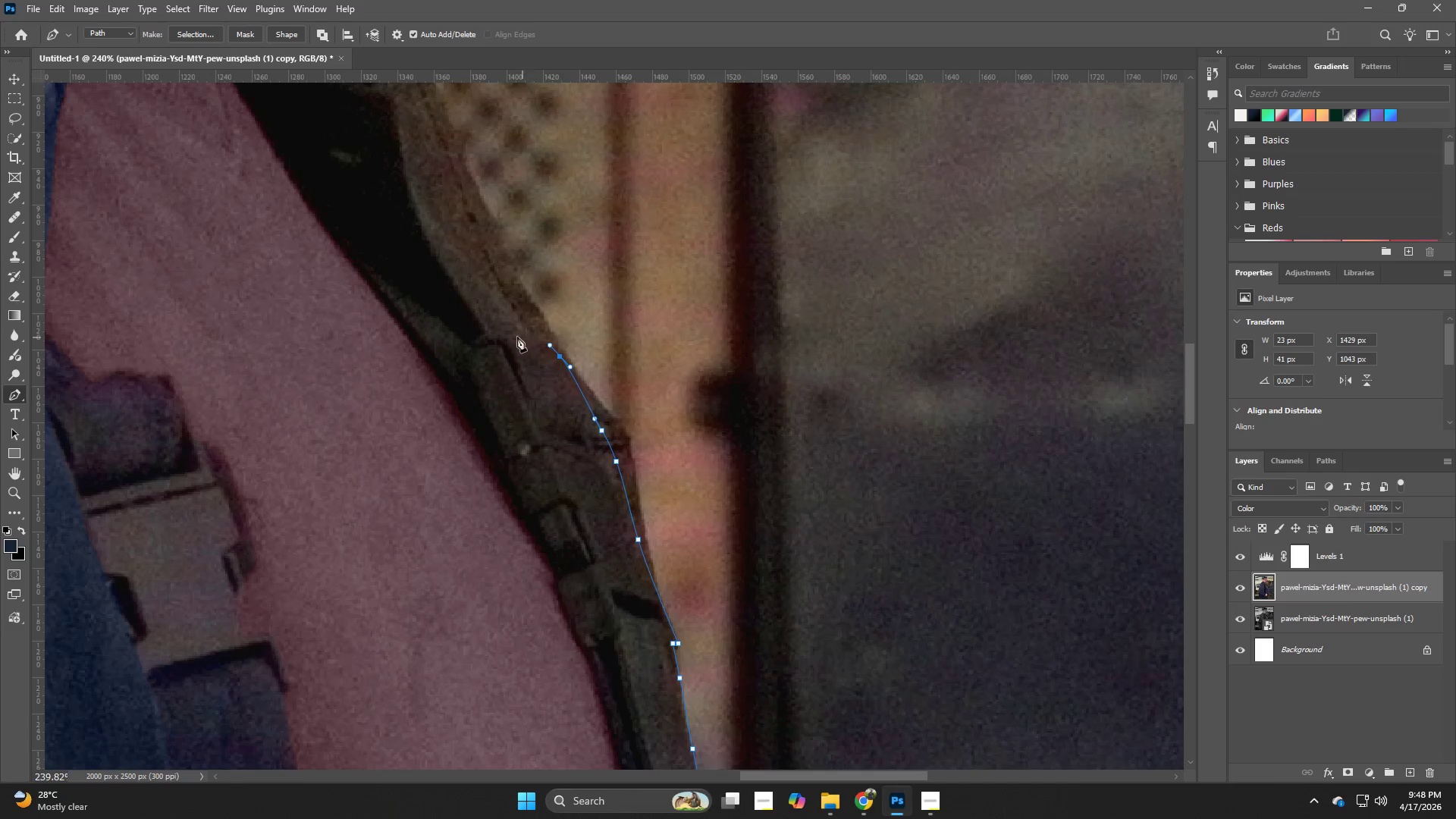 
left_click_drag(start_coordinate=[516, 337], to_coordinate=[494, 337])
 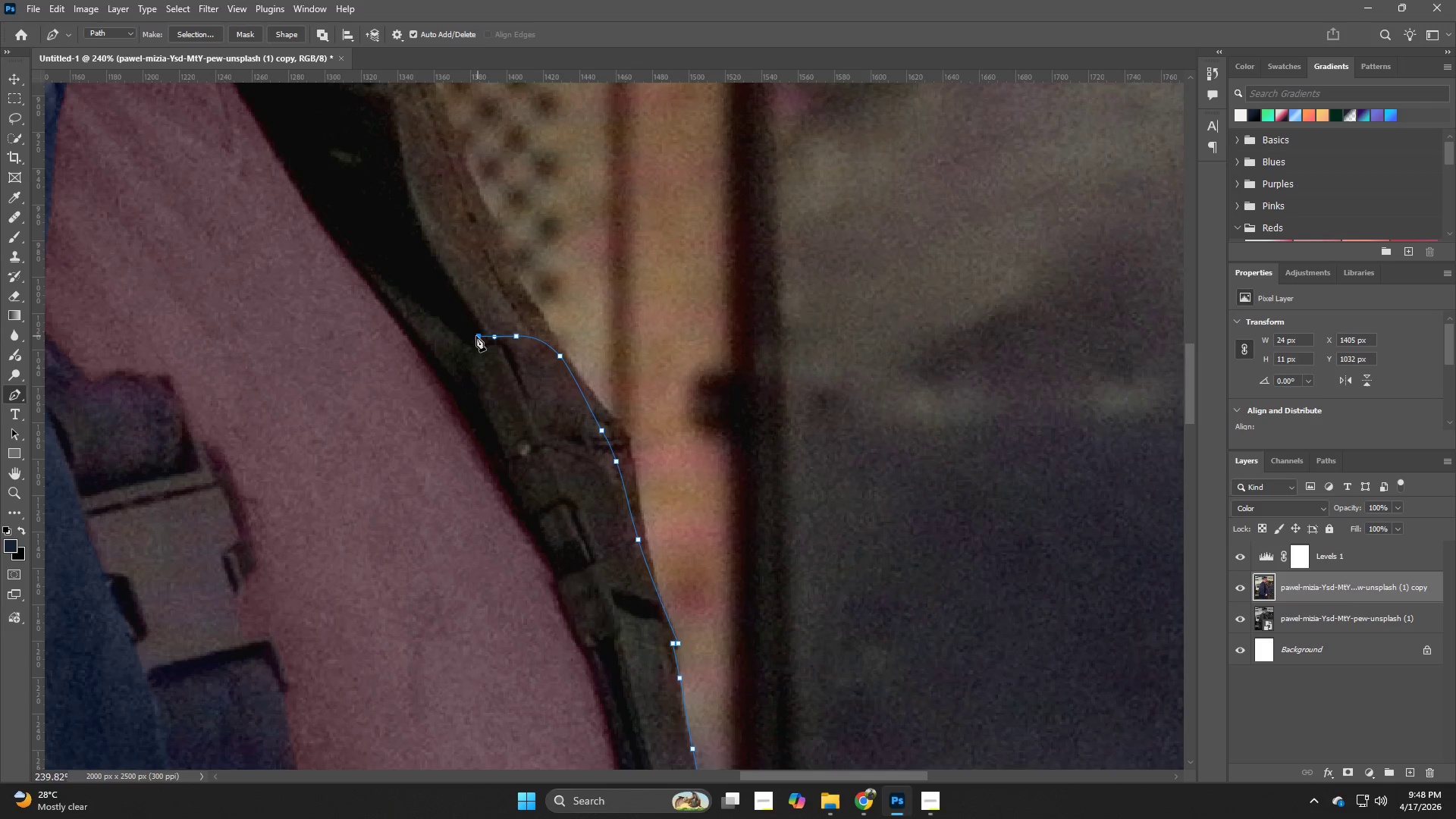 
hold_key(key=Z, duration=0.59)
 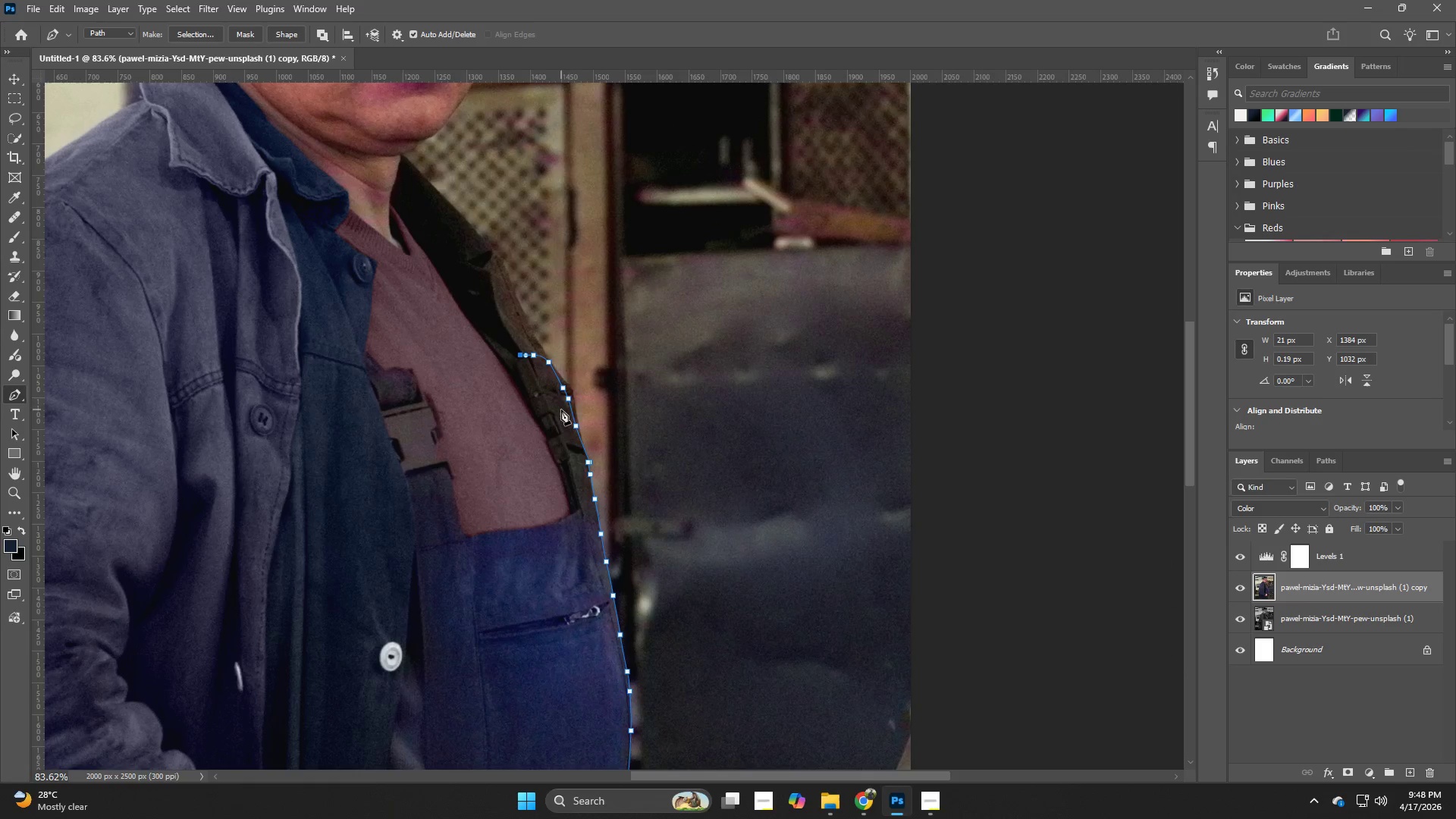 
left_click_drag(start_coordinate=[543, 365], to_coordinate=[476, 386])
 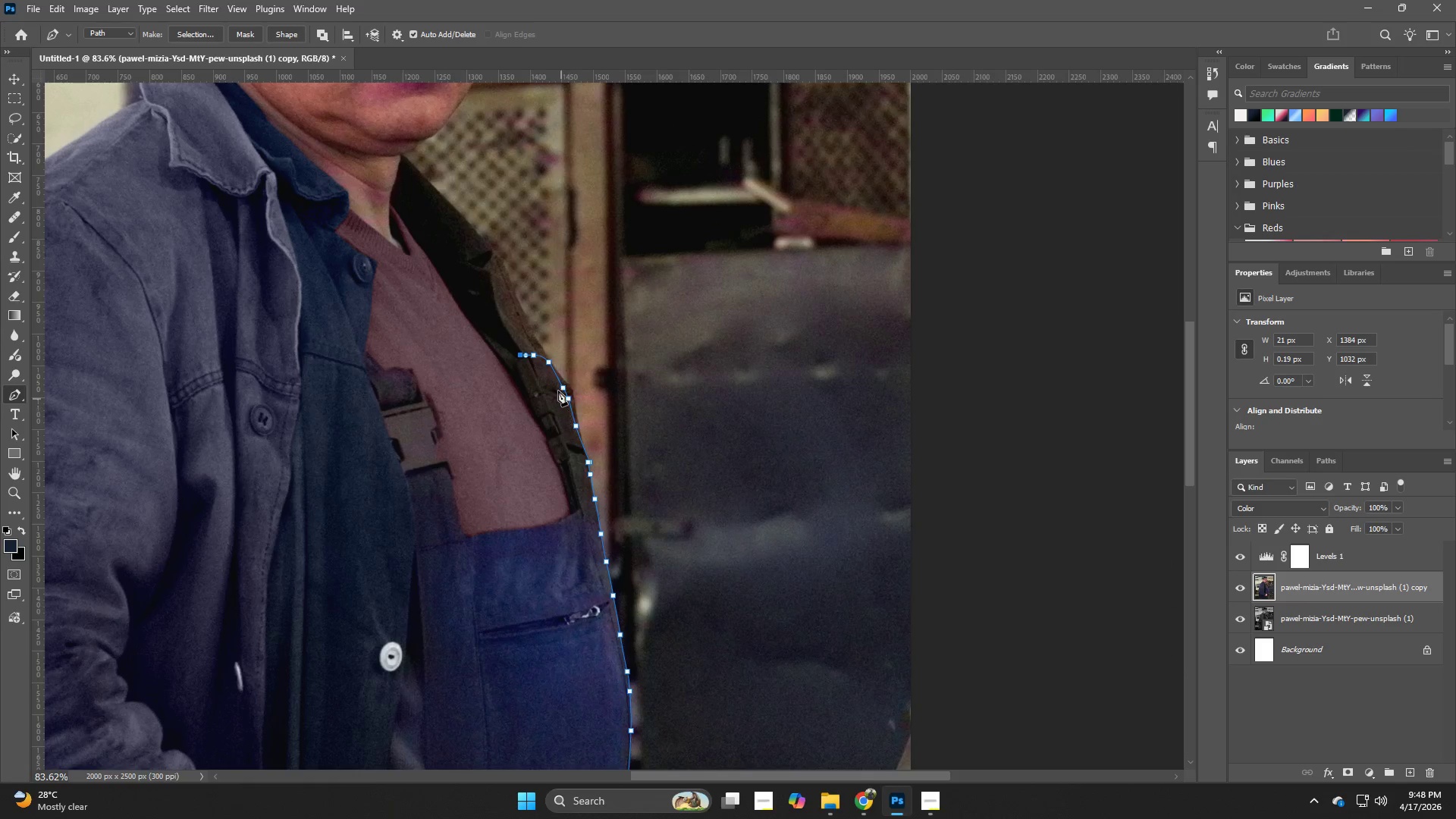 
hold_key(key=Z, duration=1.5)
 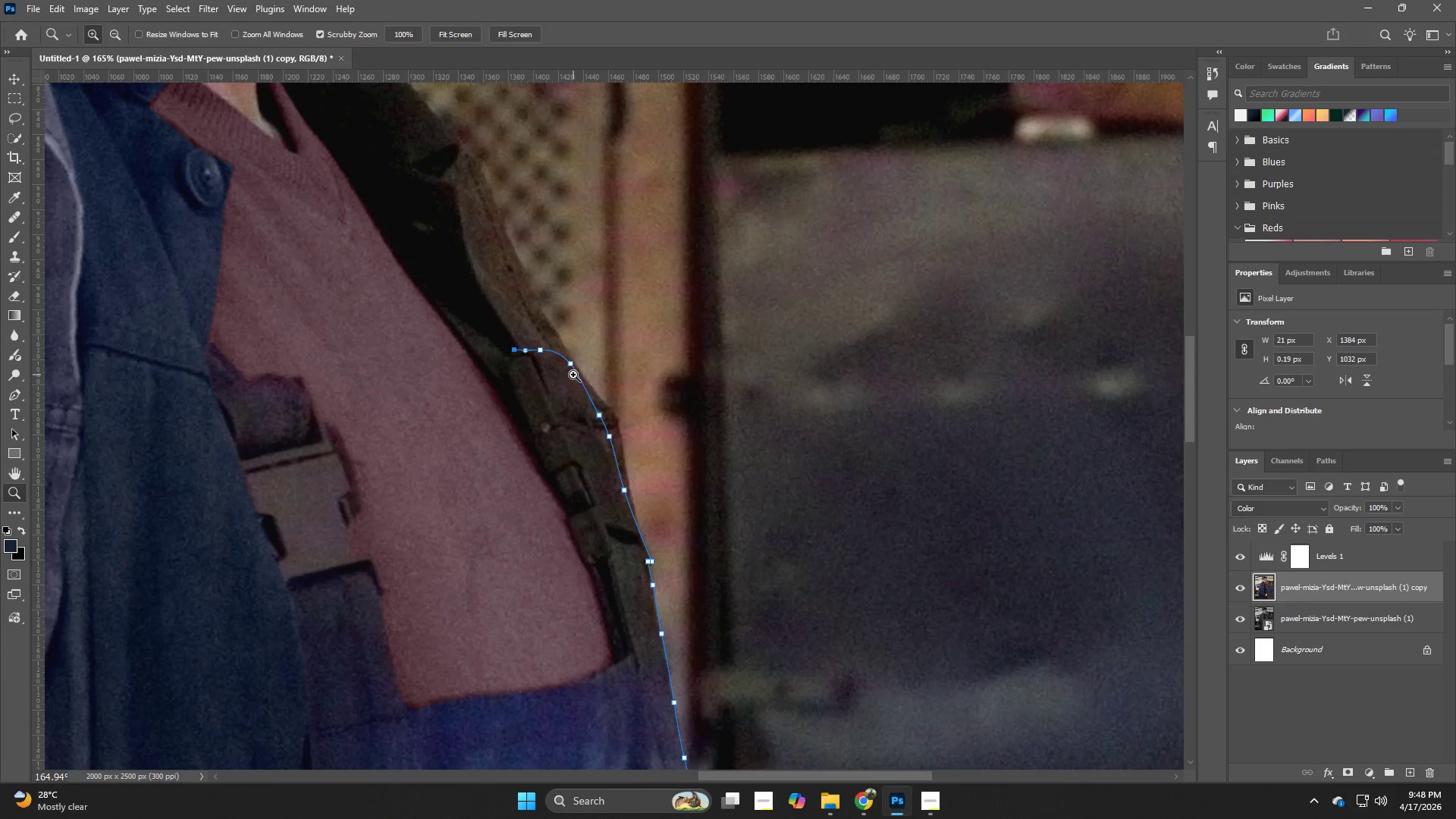 
left_click_drag(start_coordinate=[527, 359], to_coordinate=[573, 375])
 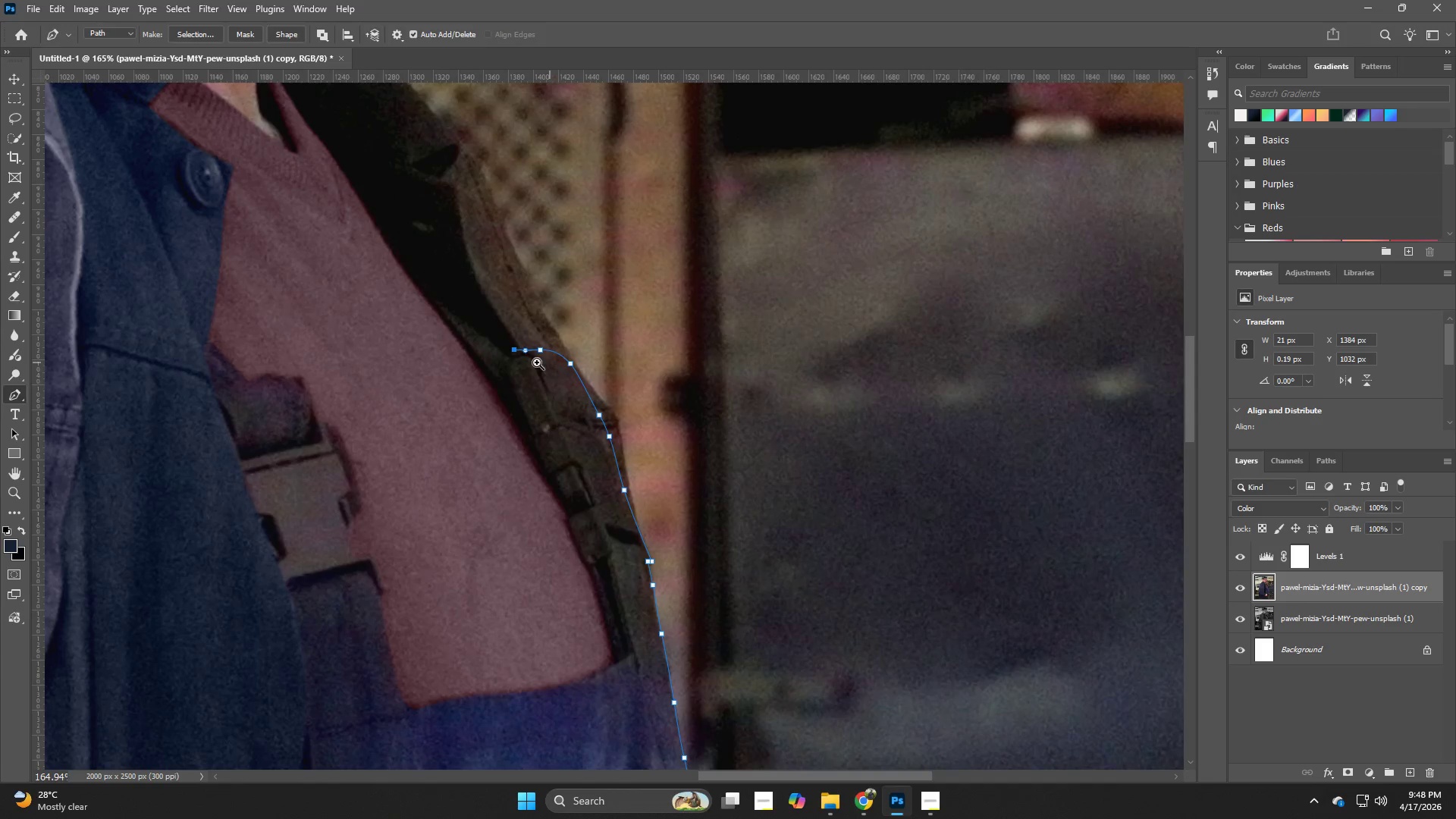 
hold_key(key=Z, duration=0.52)
 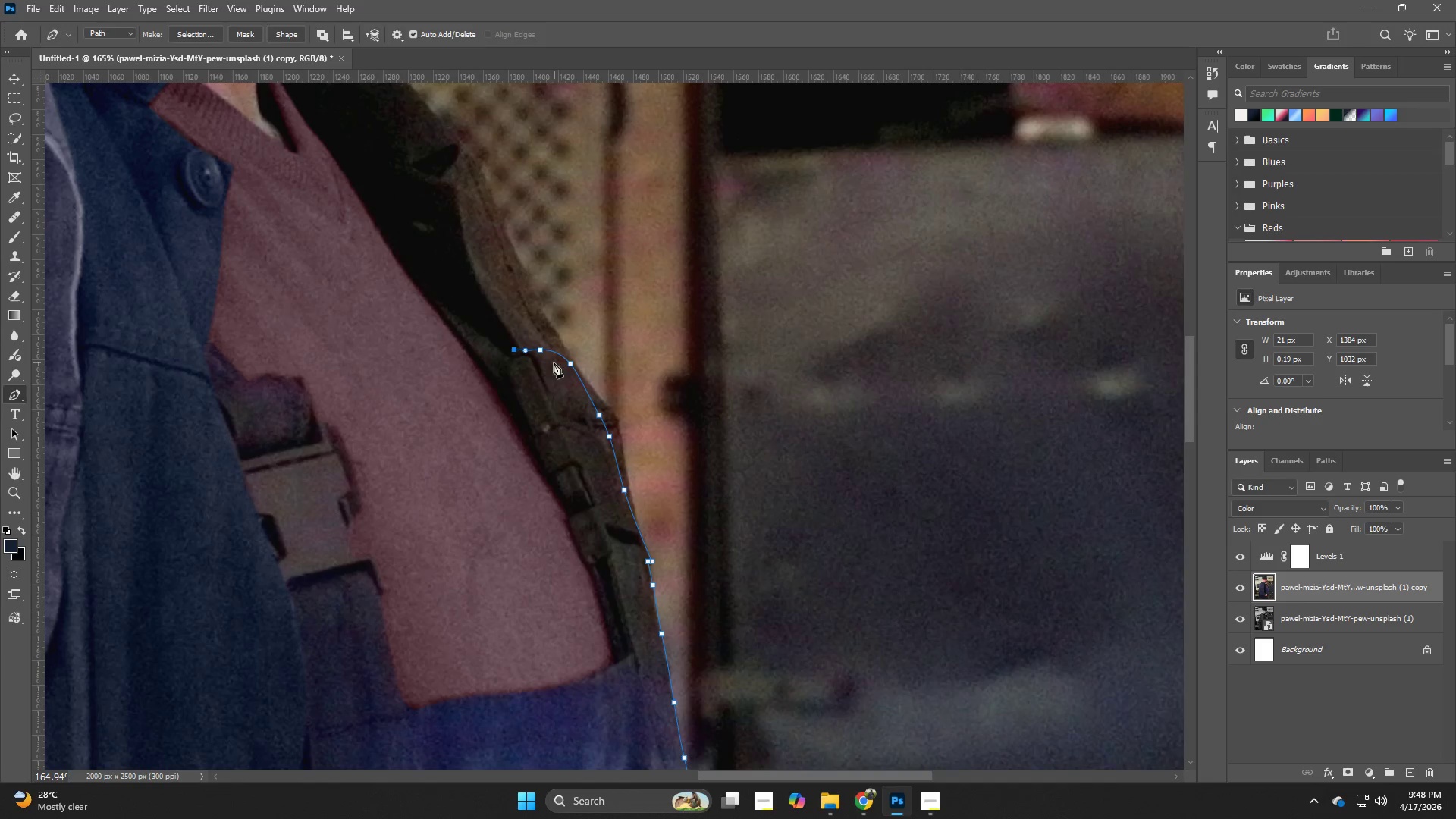 
hold_key(key=Z, duration=0.56)
 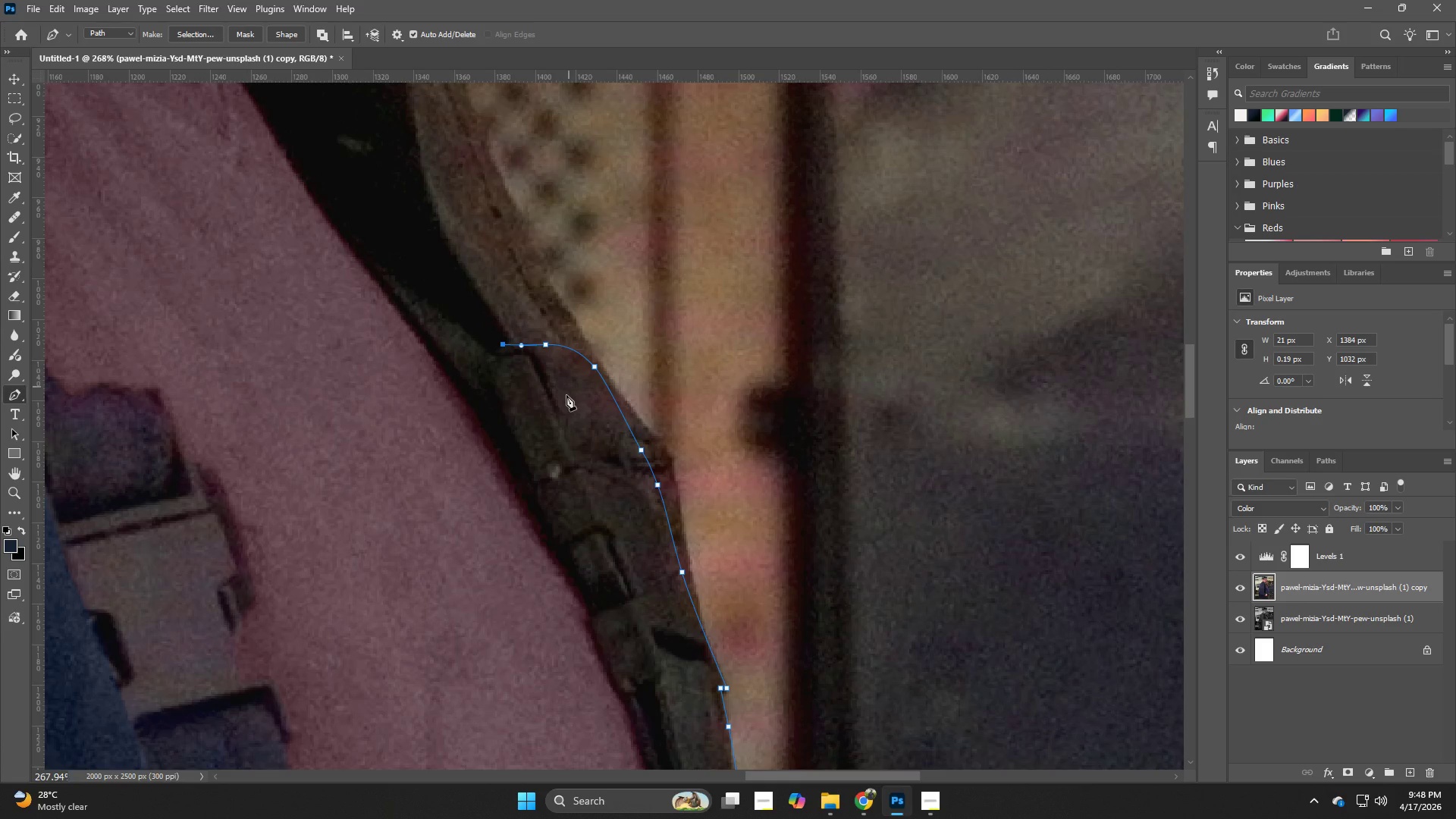 
left_click_drag(start_coordinate=[531, 359], to_coordinate=[570, 379])
 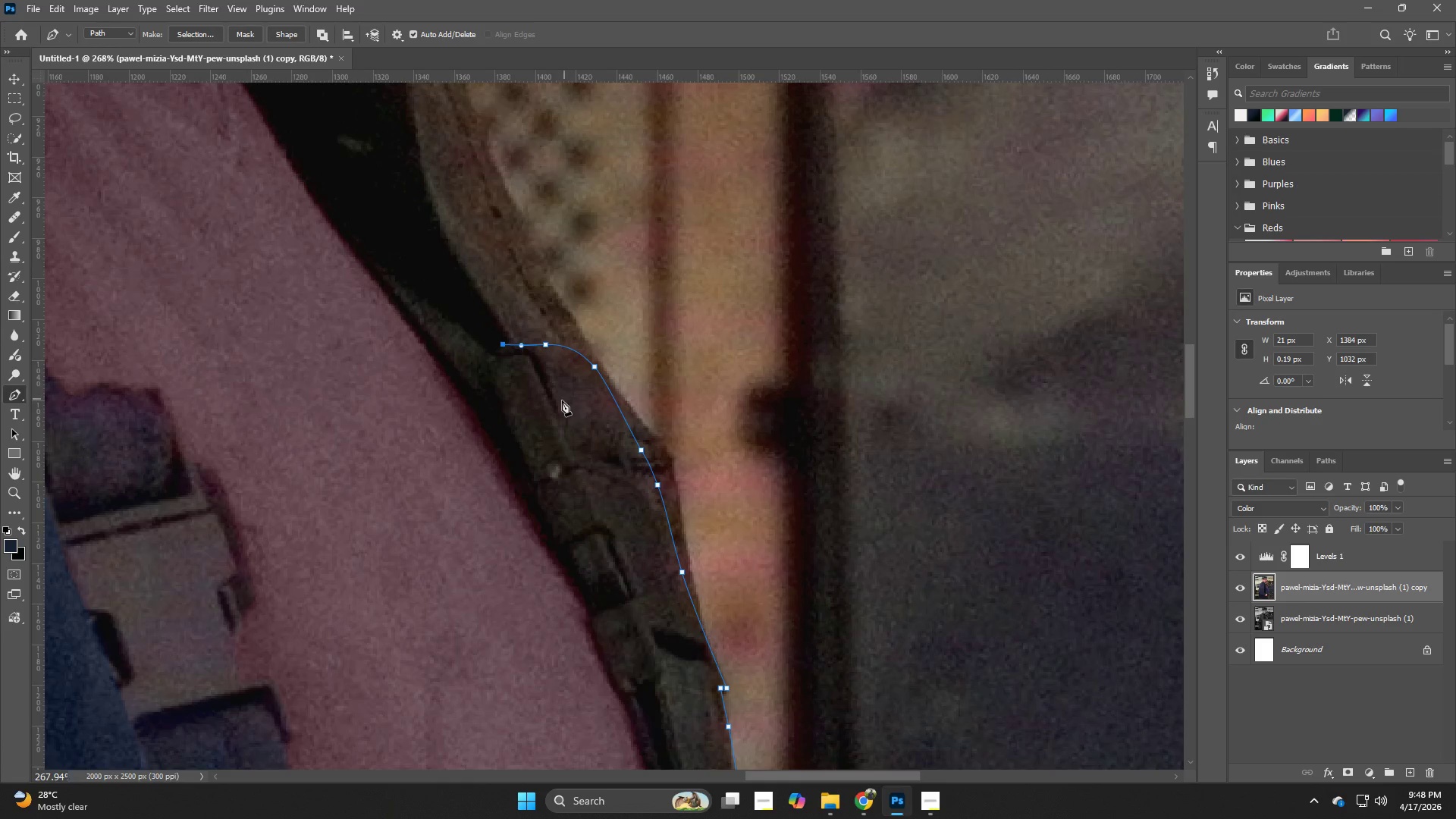 
key(P)
 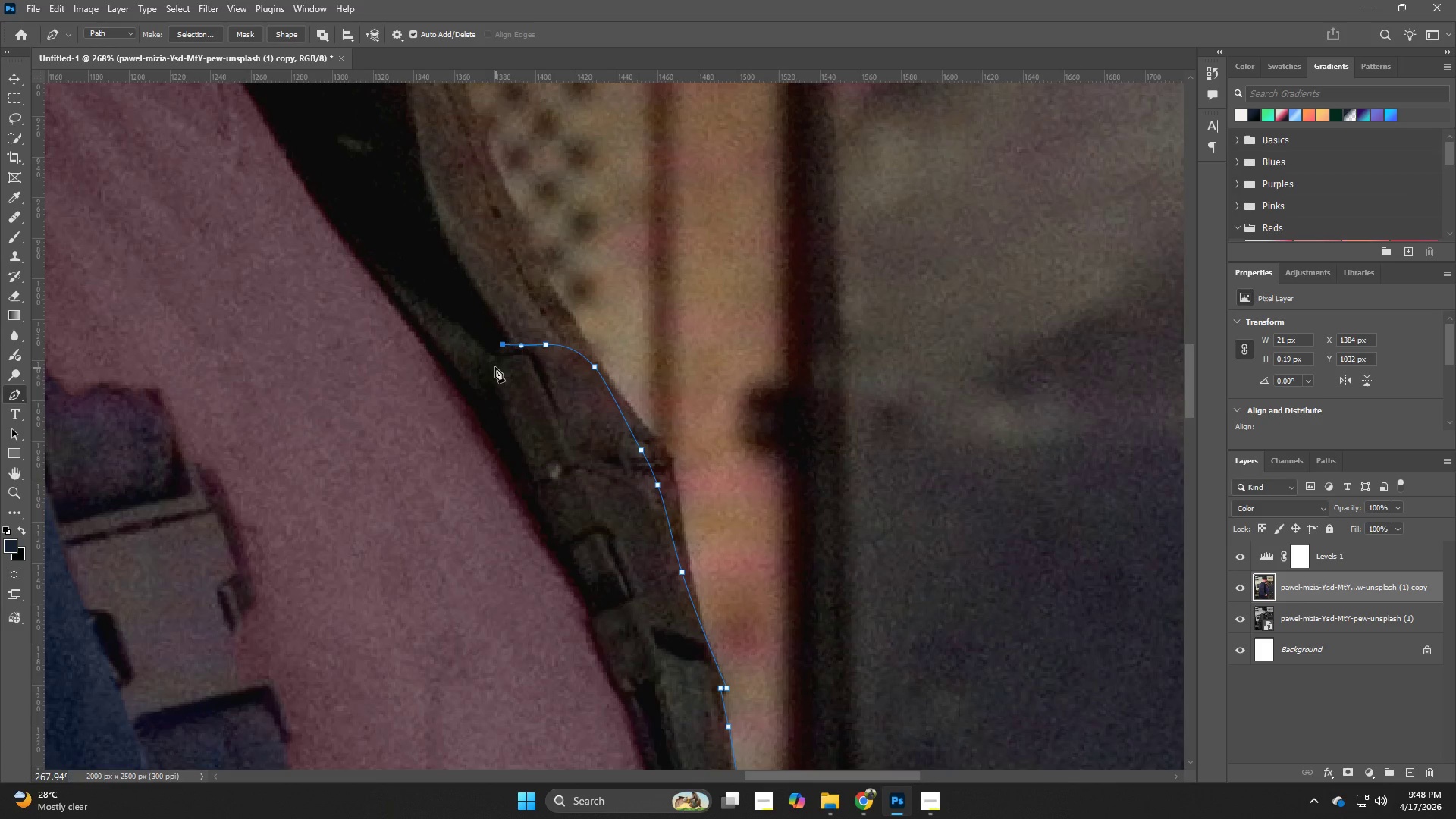 
left_click_drag(start_coordinate=[487, 366], to_coordinate=[486, 374])
 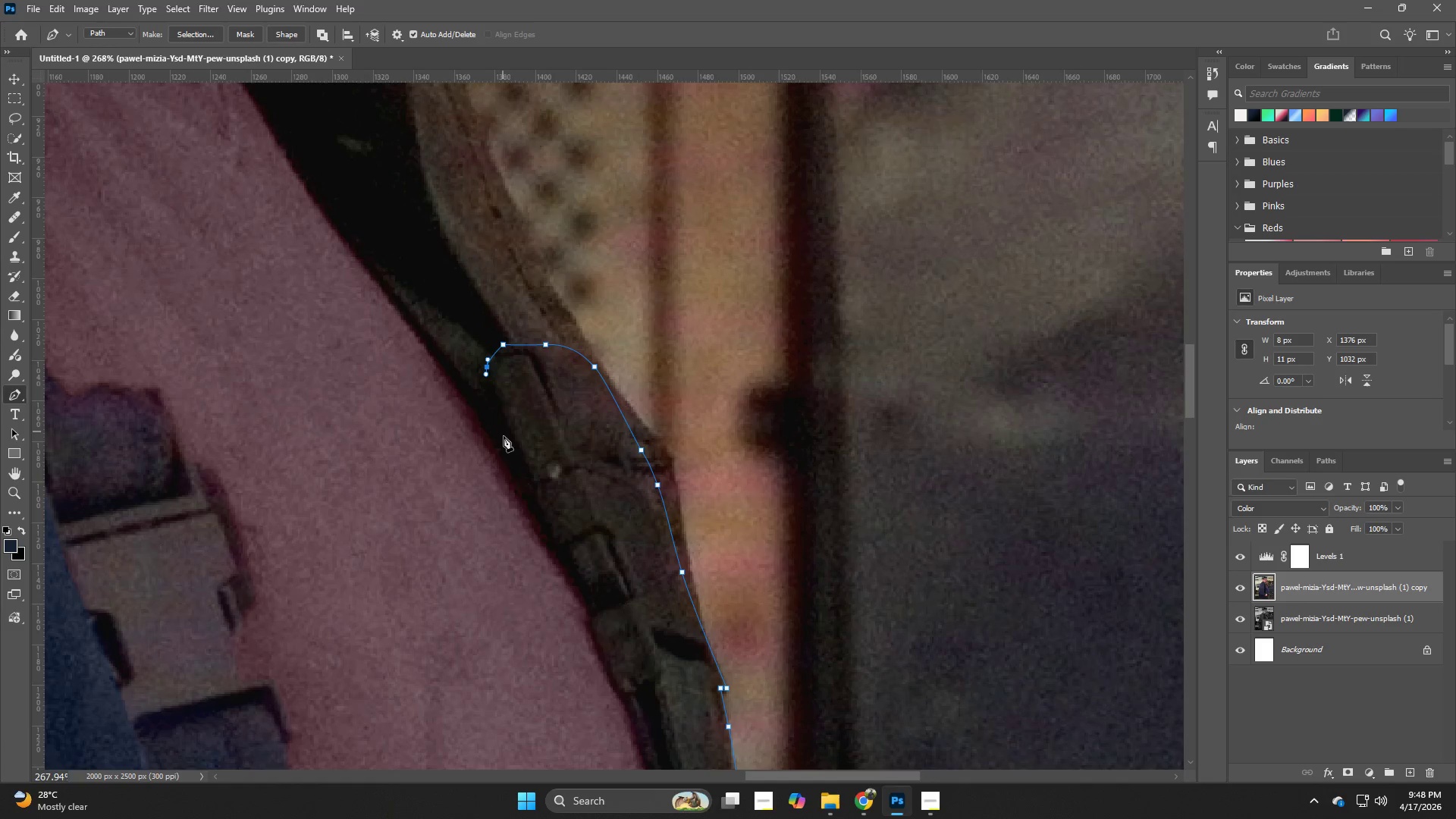 
left_click_drag(start_coordinate=[507, 447], to_coordinate=[513, 462])
 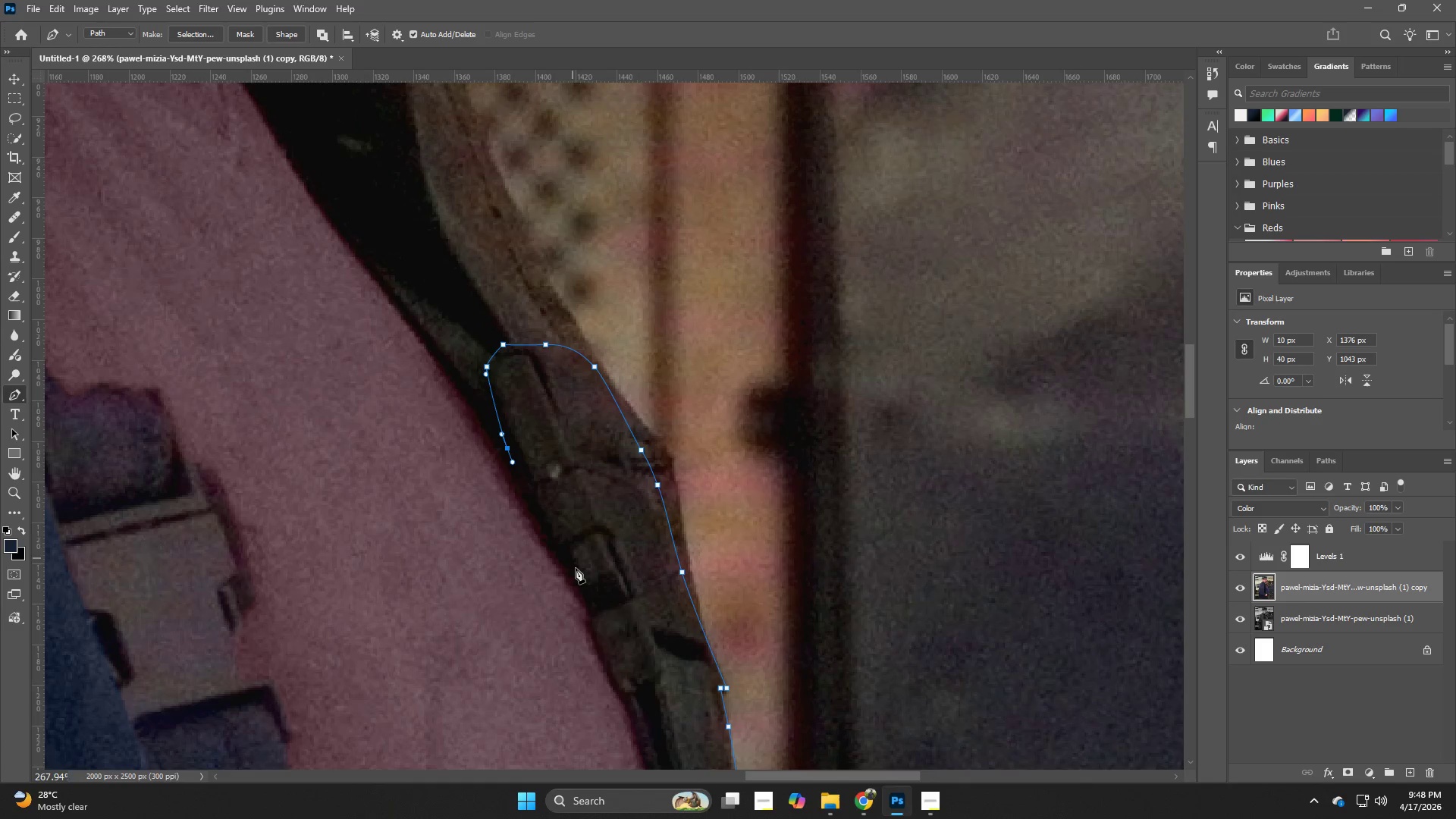 
left_click_drag(start_coordinate=[579, 584], to_coordinate=[590, 602])
 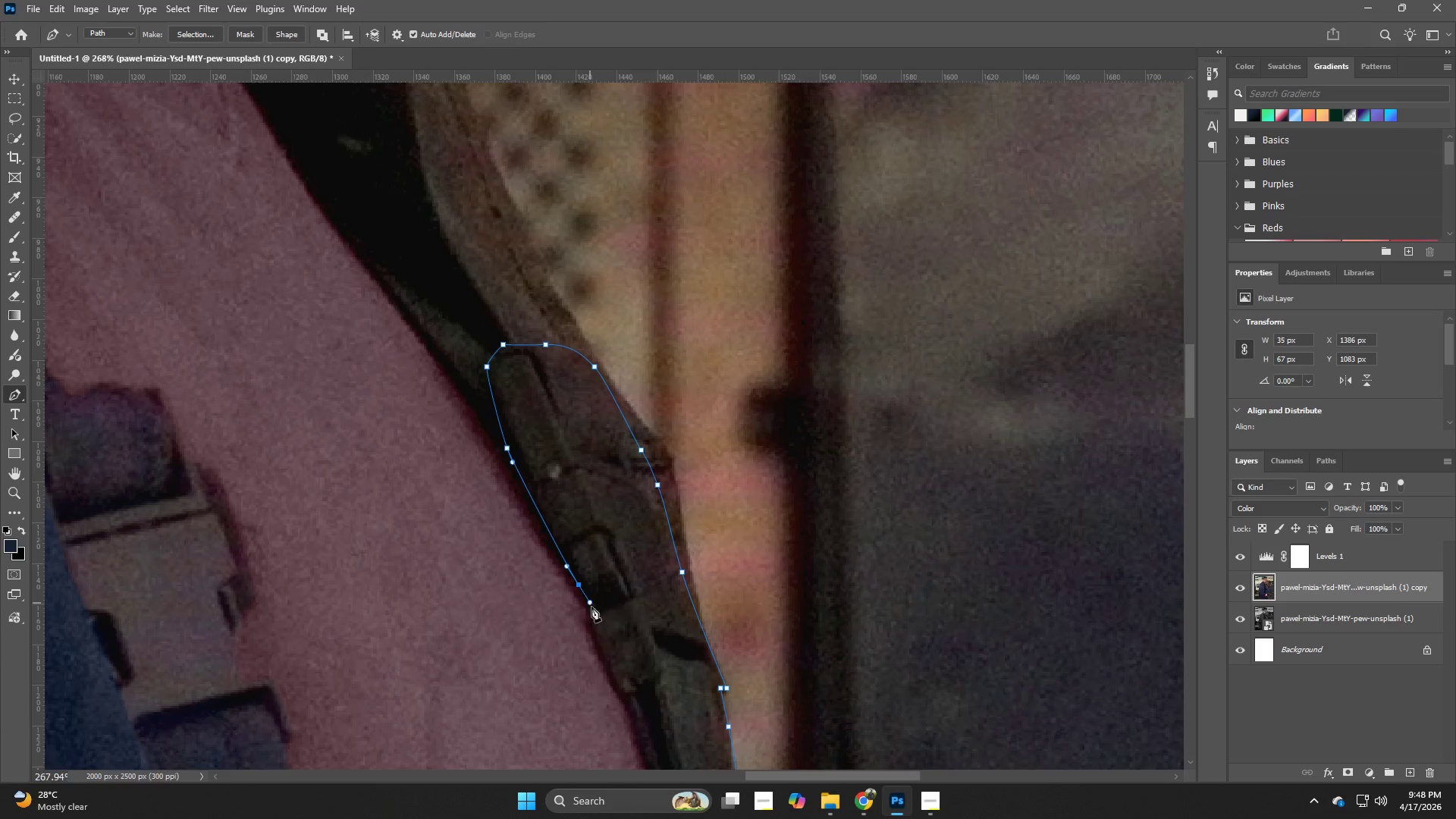 
hold_key(key=Space, duration=0.69)
 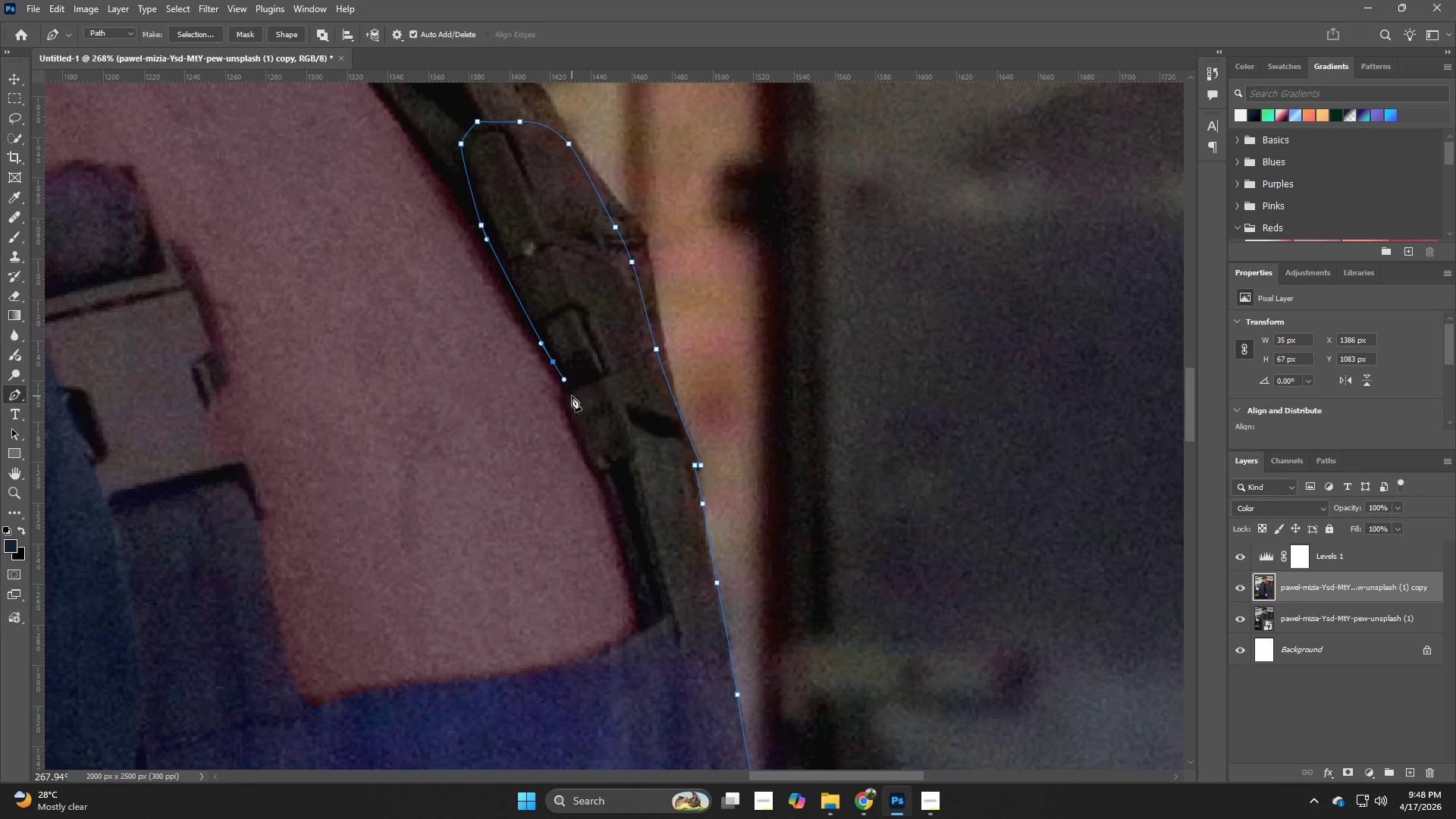 
left_click_drag(start_coordinate=[638, 658], to_coordinate=[612, 435])
 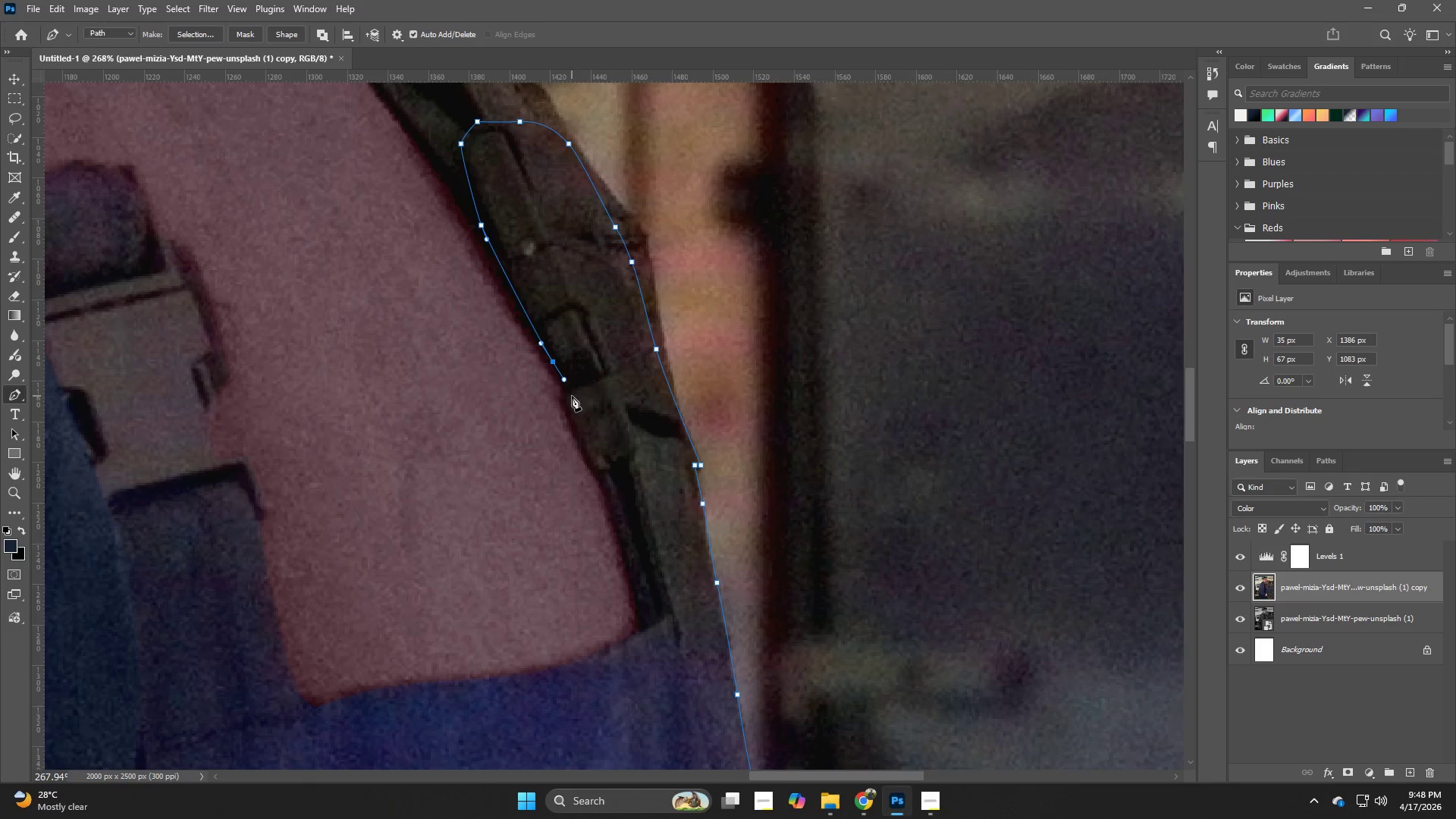 
left_click([572, 389])
 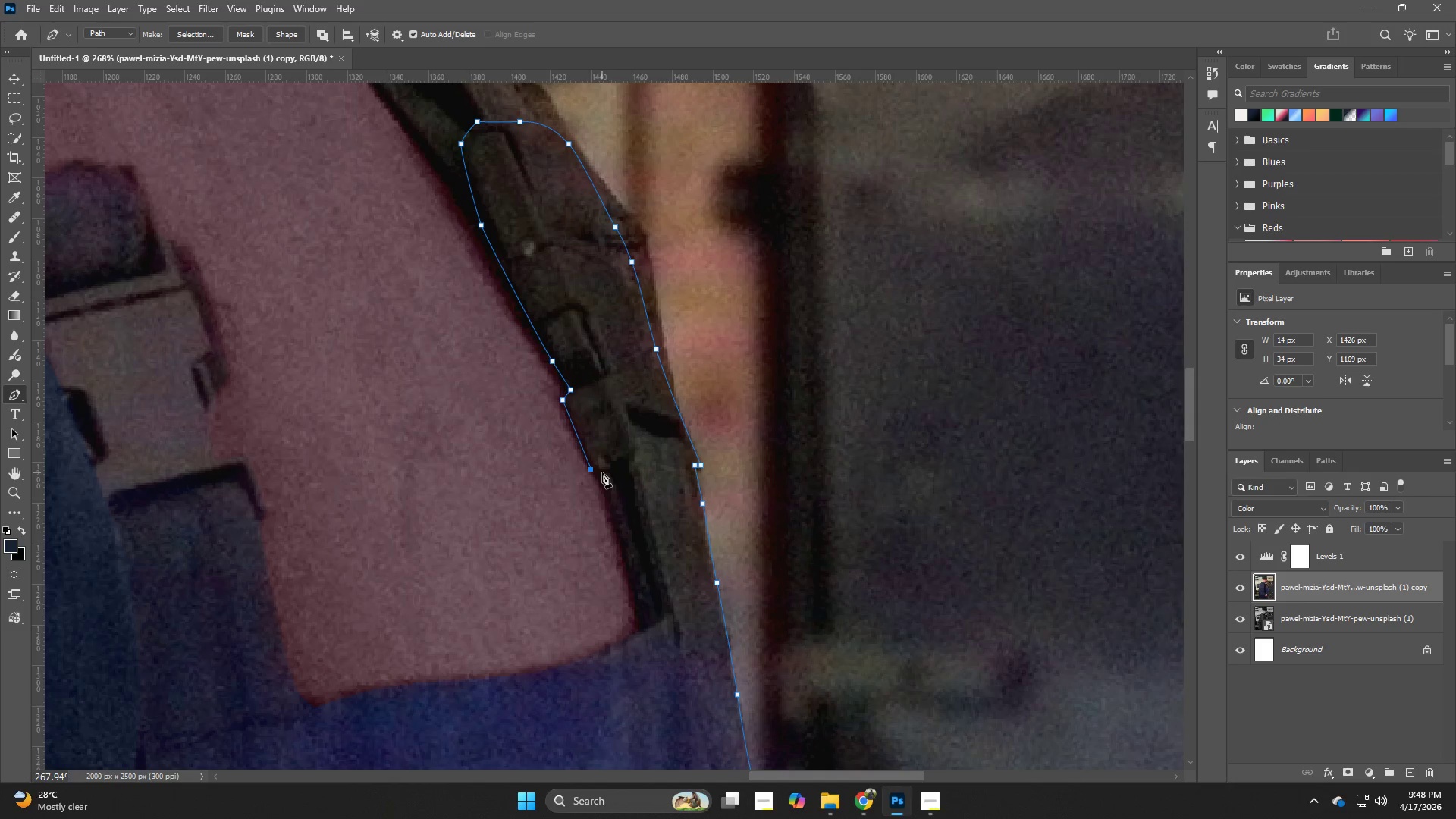 
hold_key(key=Space, duration=0.58)
 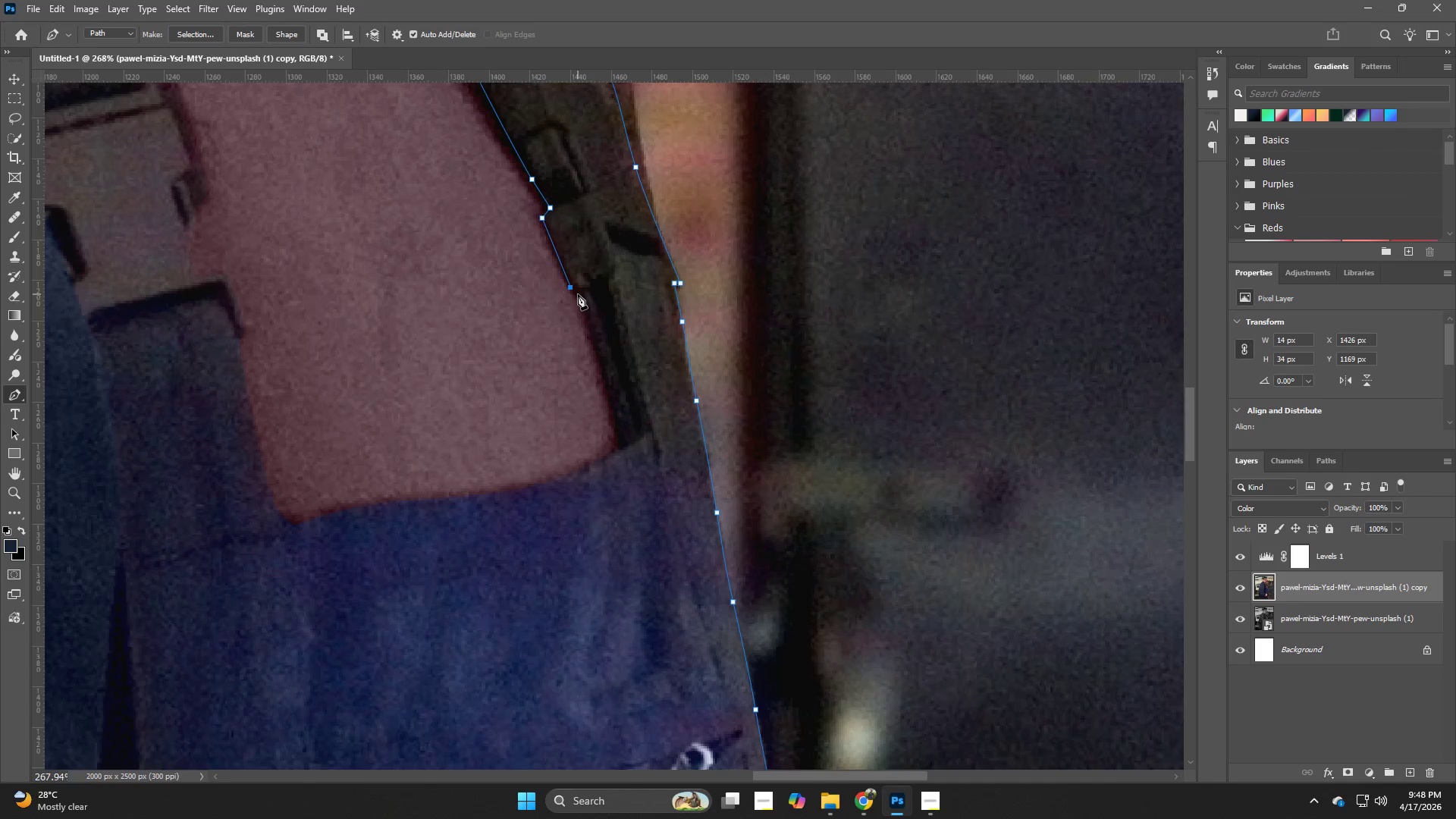 
left_click_drag(start_coordinate=[627, 505], to_coordinate=[607, 323])
 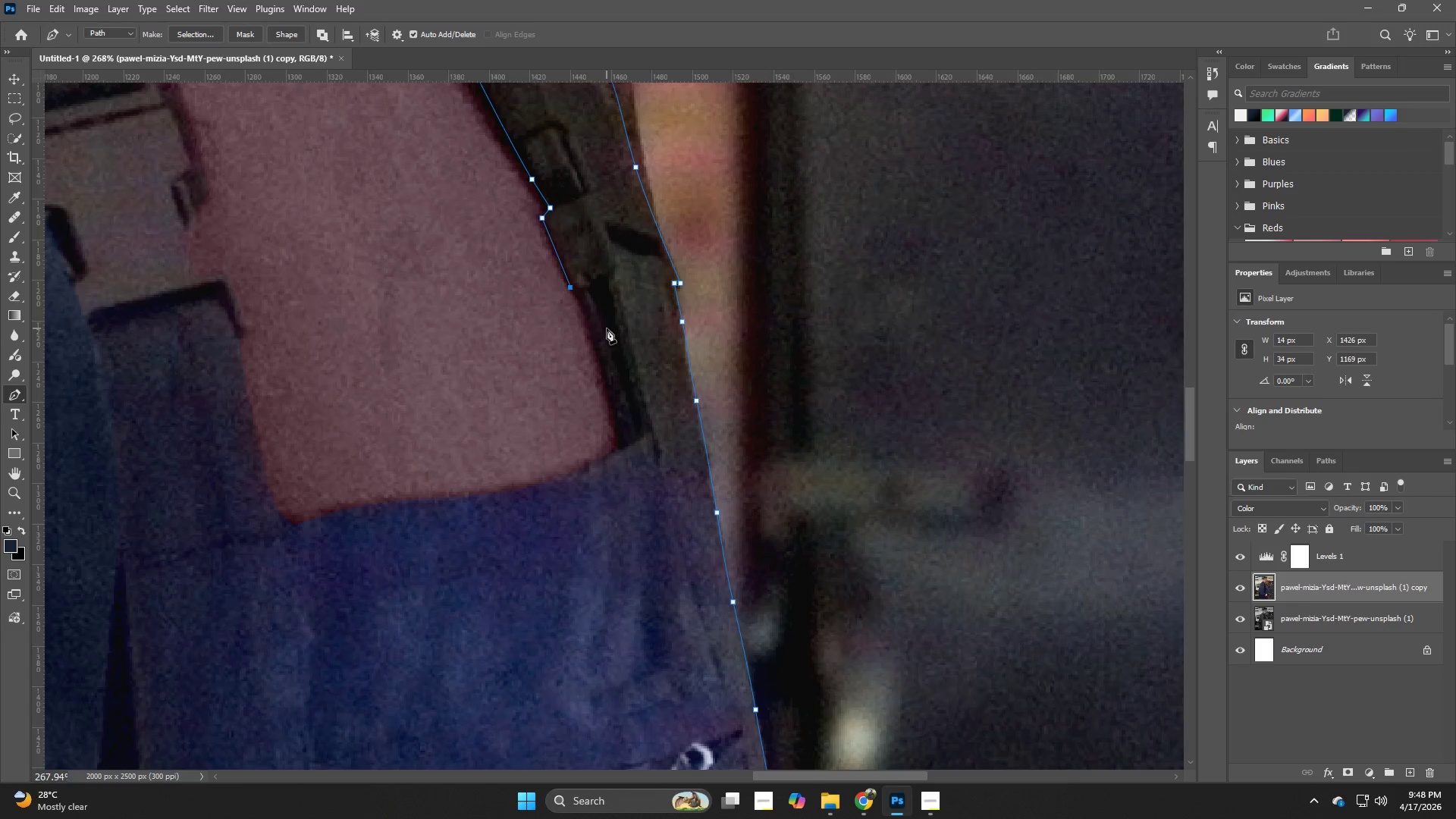 
hold_key(key=Space, duration=7.69)
 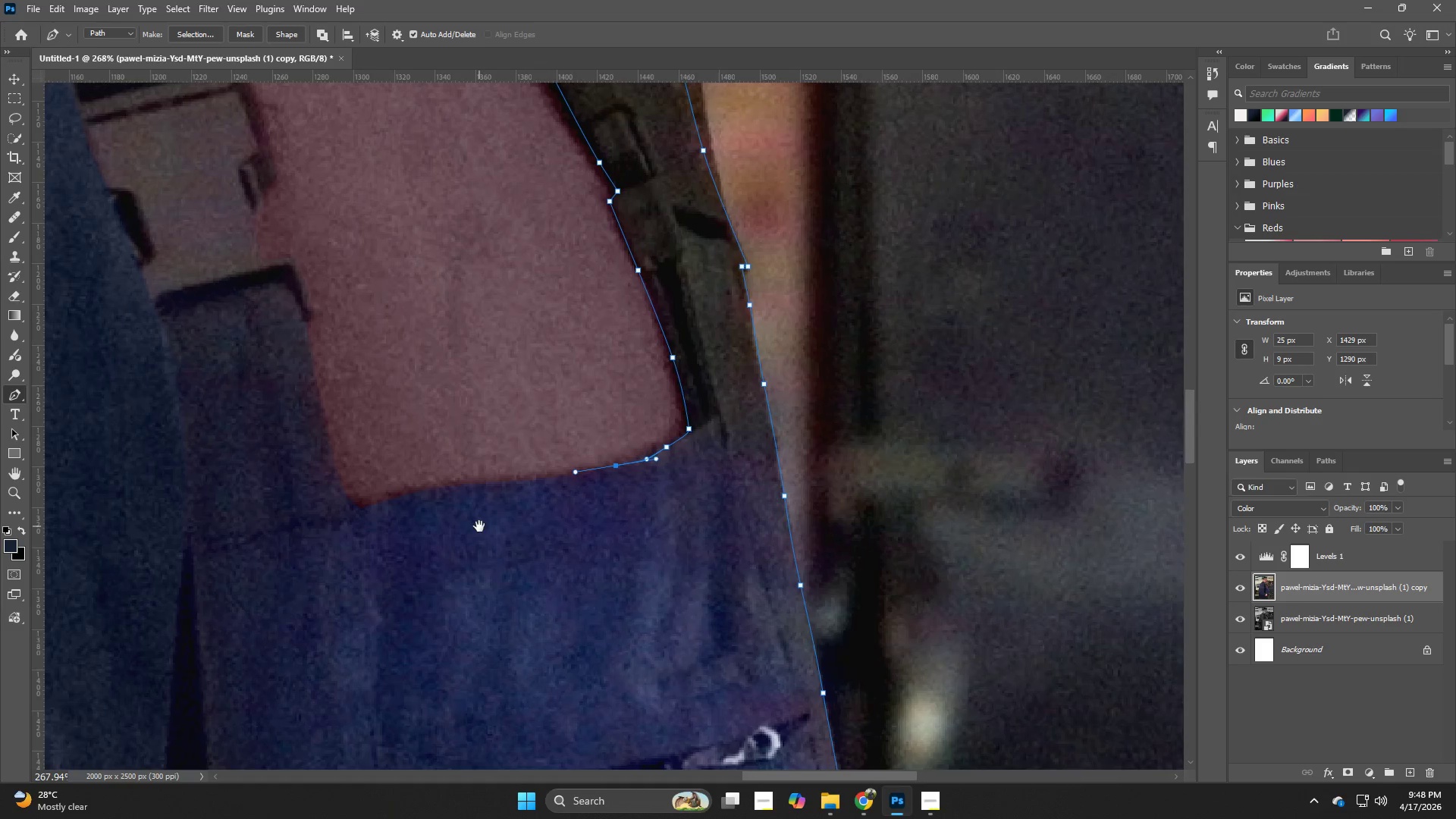 
left_click_drag(start_coordinate=[606, 375], to_coordinate=[617, 406])
 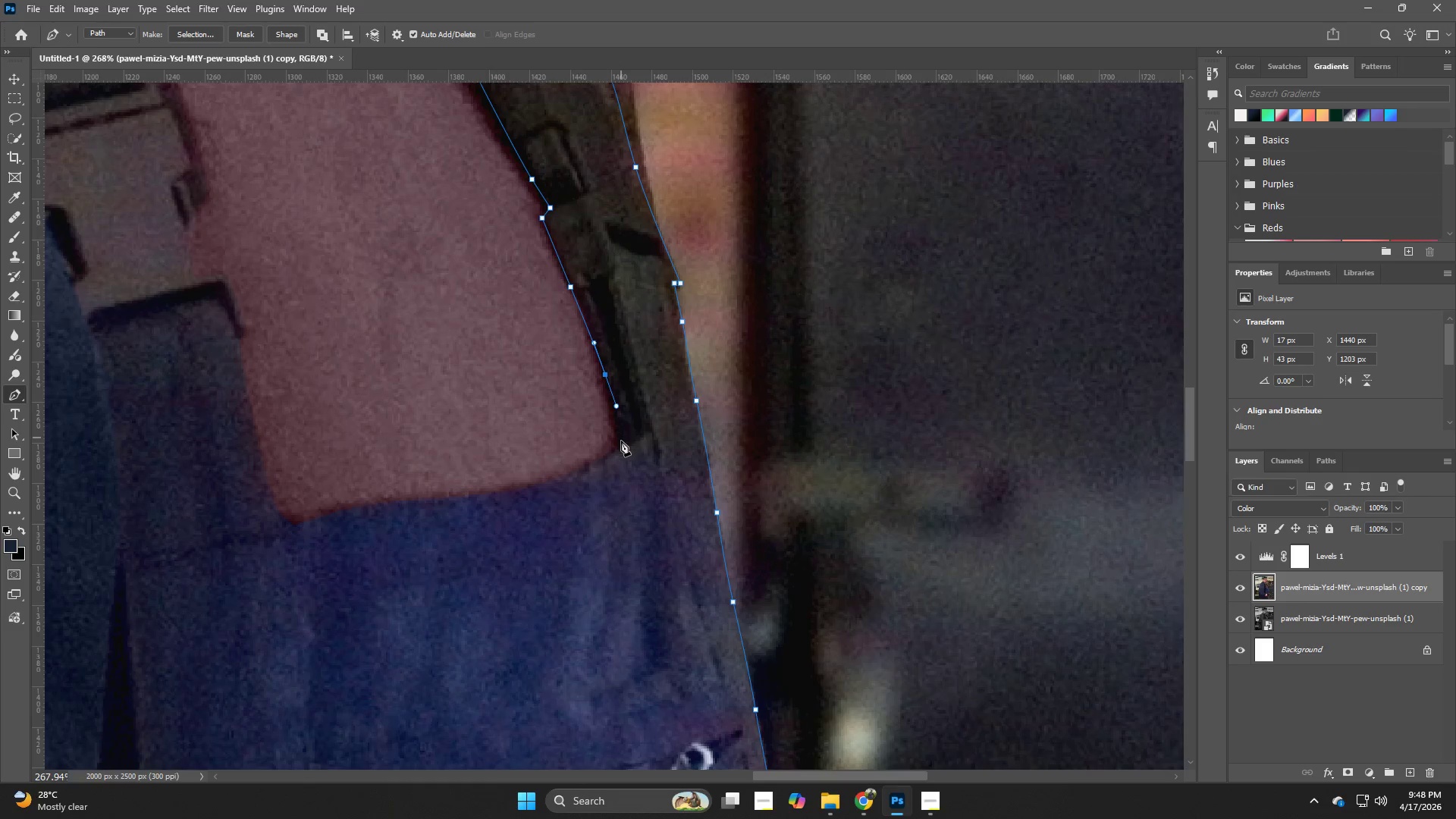 
left_click_drag(start_coordinate=[621, 445], to_coordinate=[622, 449])
 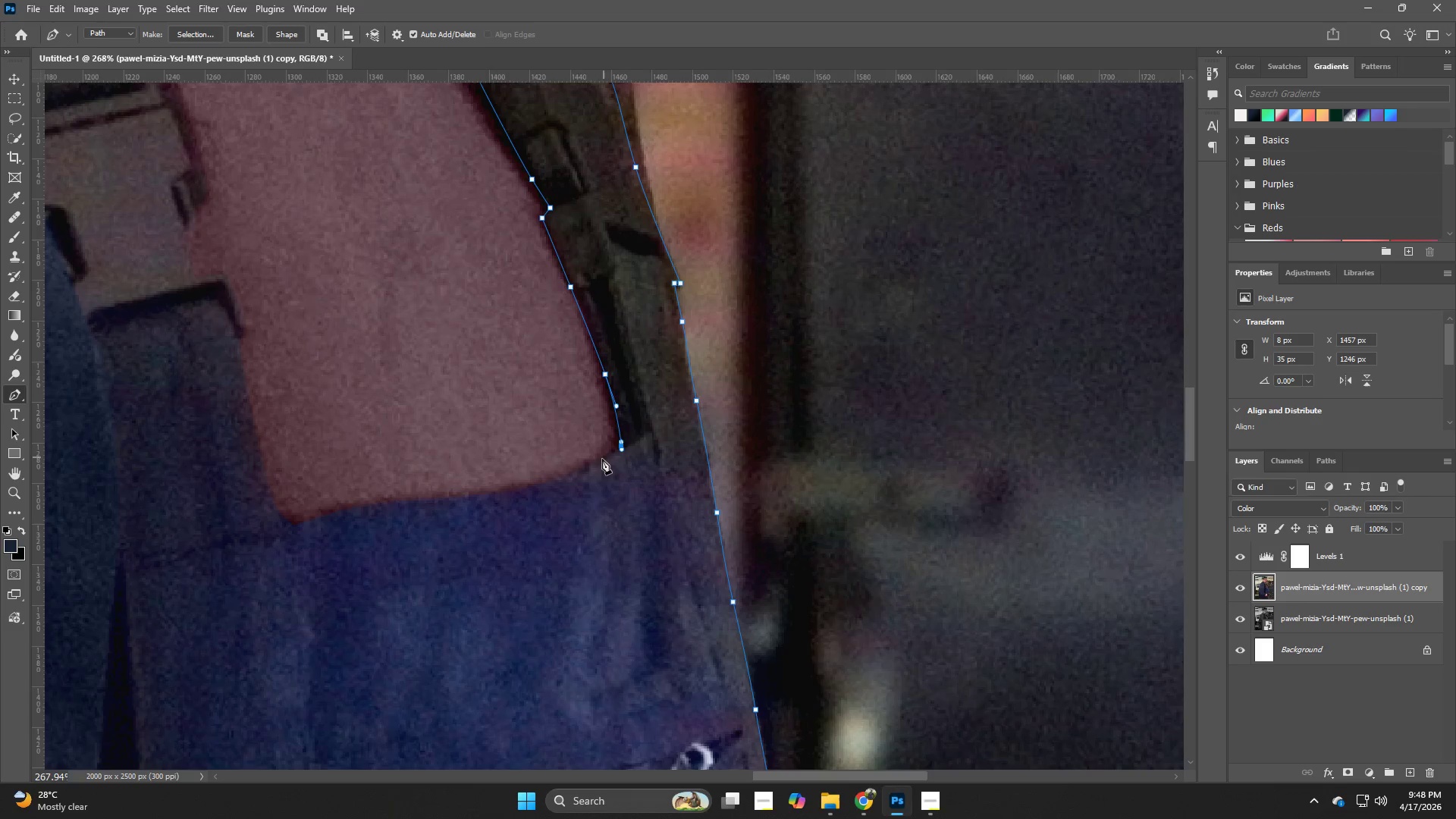 
left_click_drag(start_coordinate=[599, 463], to_coordinate=[579, 475])
 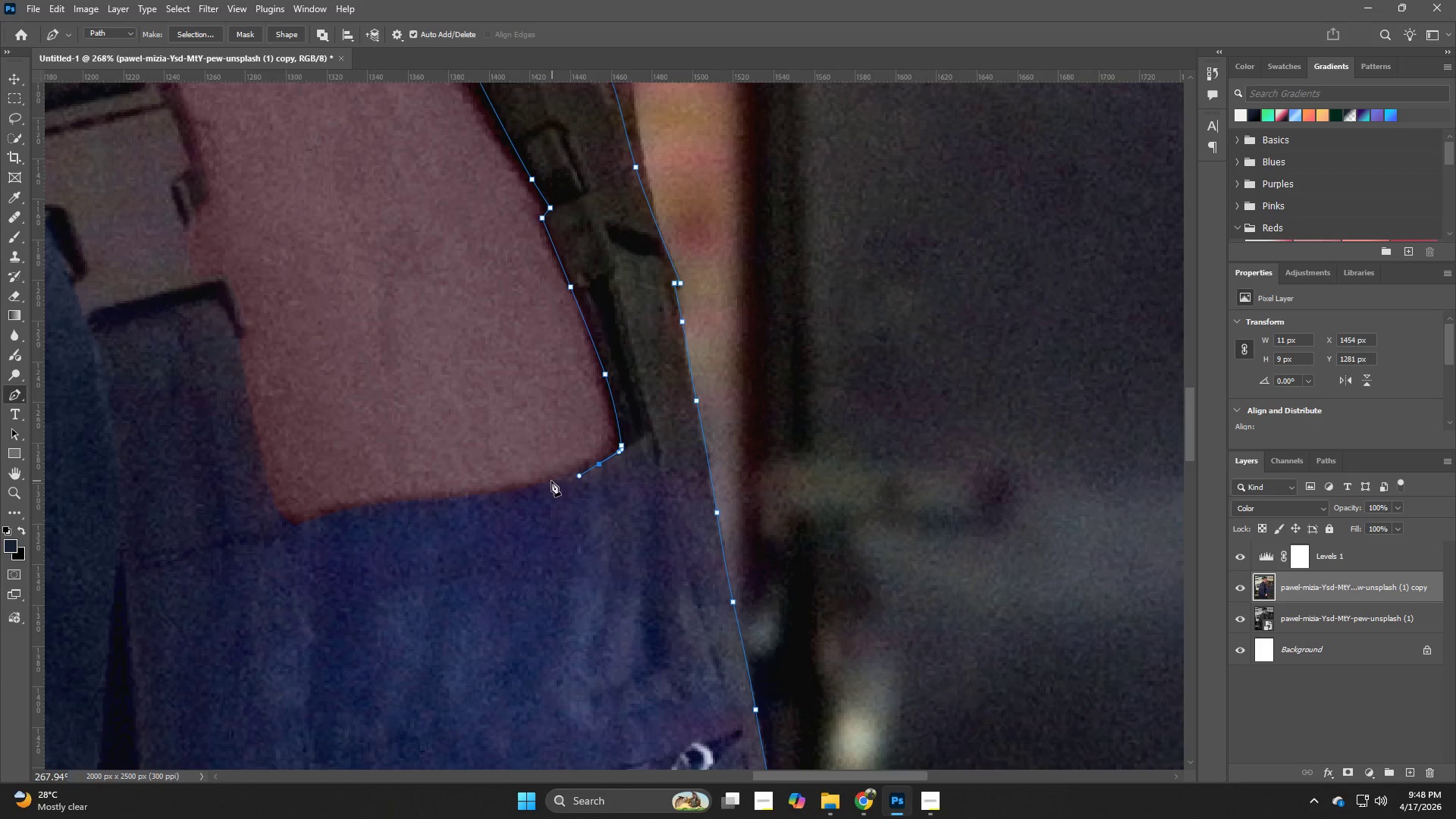 
left_click_drag(start_coordinate=[548, 482], to_coordinate=[508, 488])
 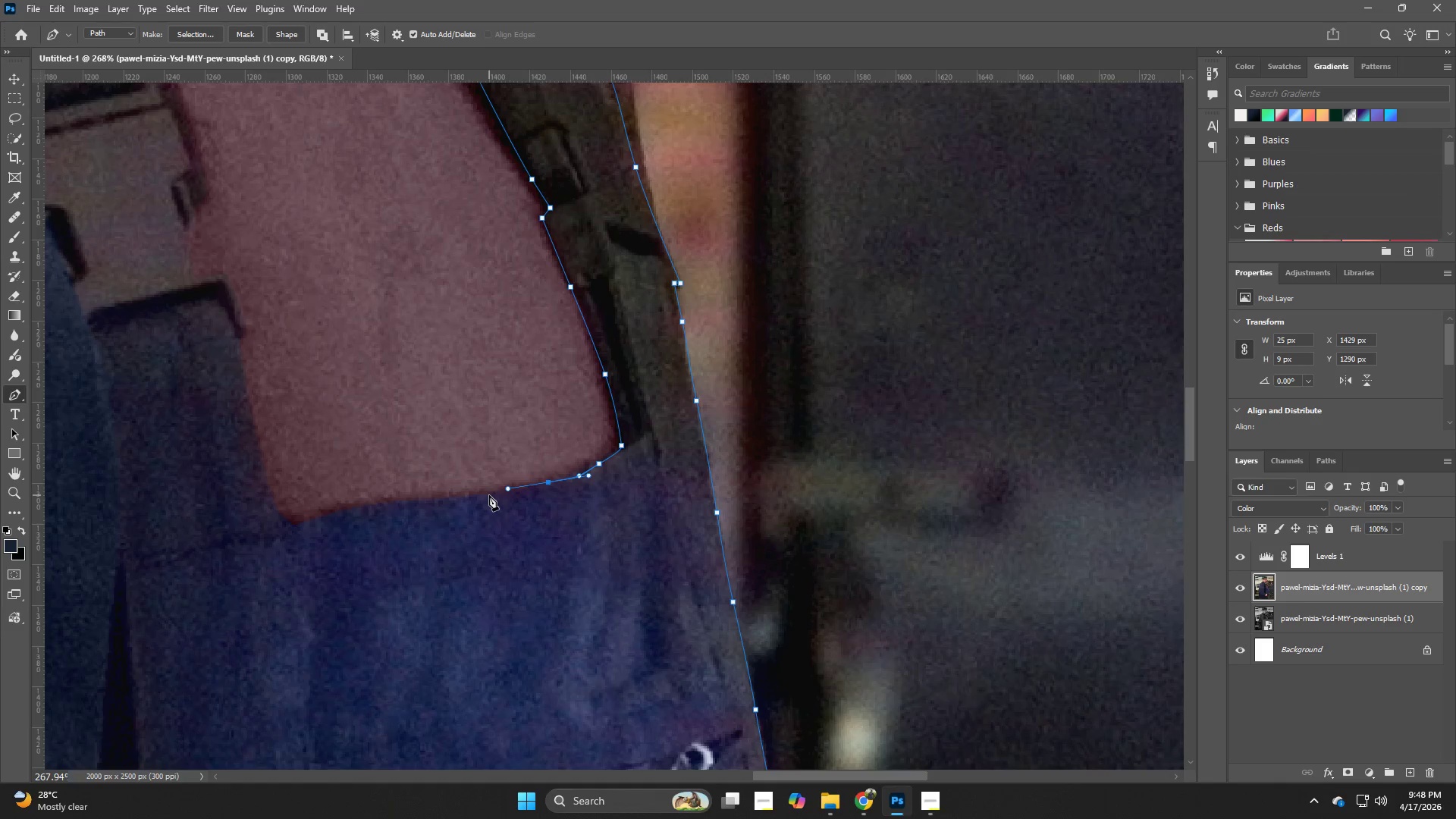 
hold_key(key=Space, duration=0.61)
 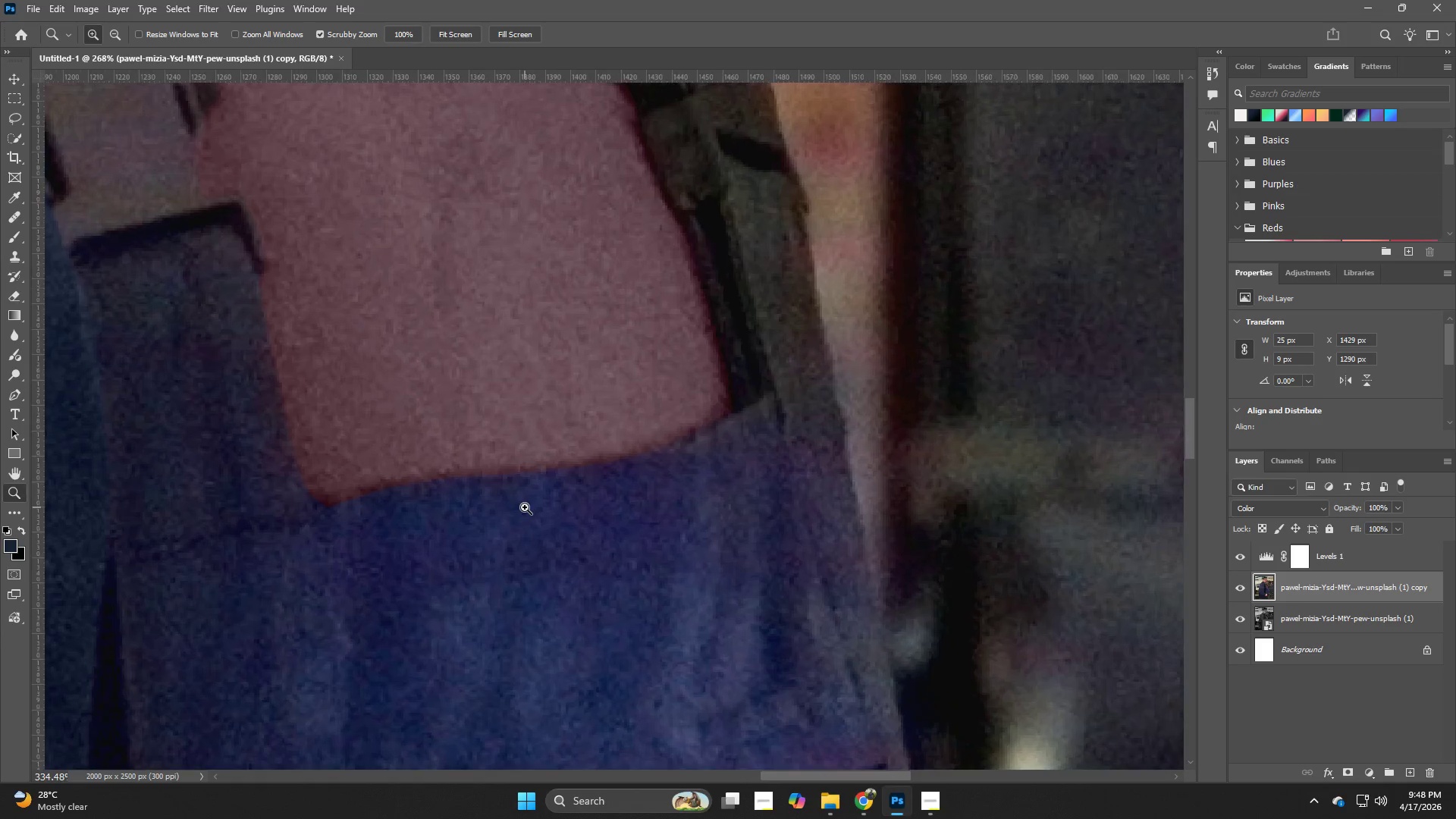 
left_click_drag(start_coordinate=[412, 543], to_coordinate=[479, 526])
 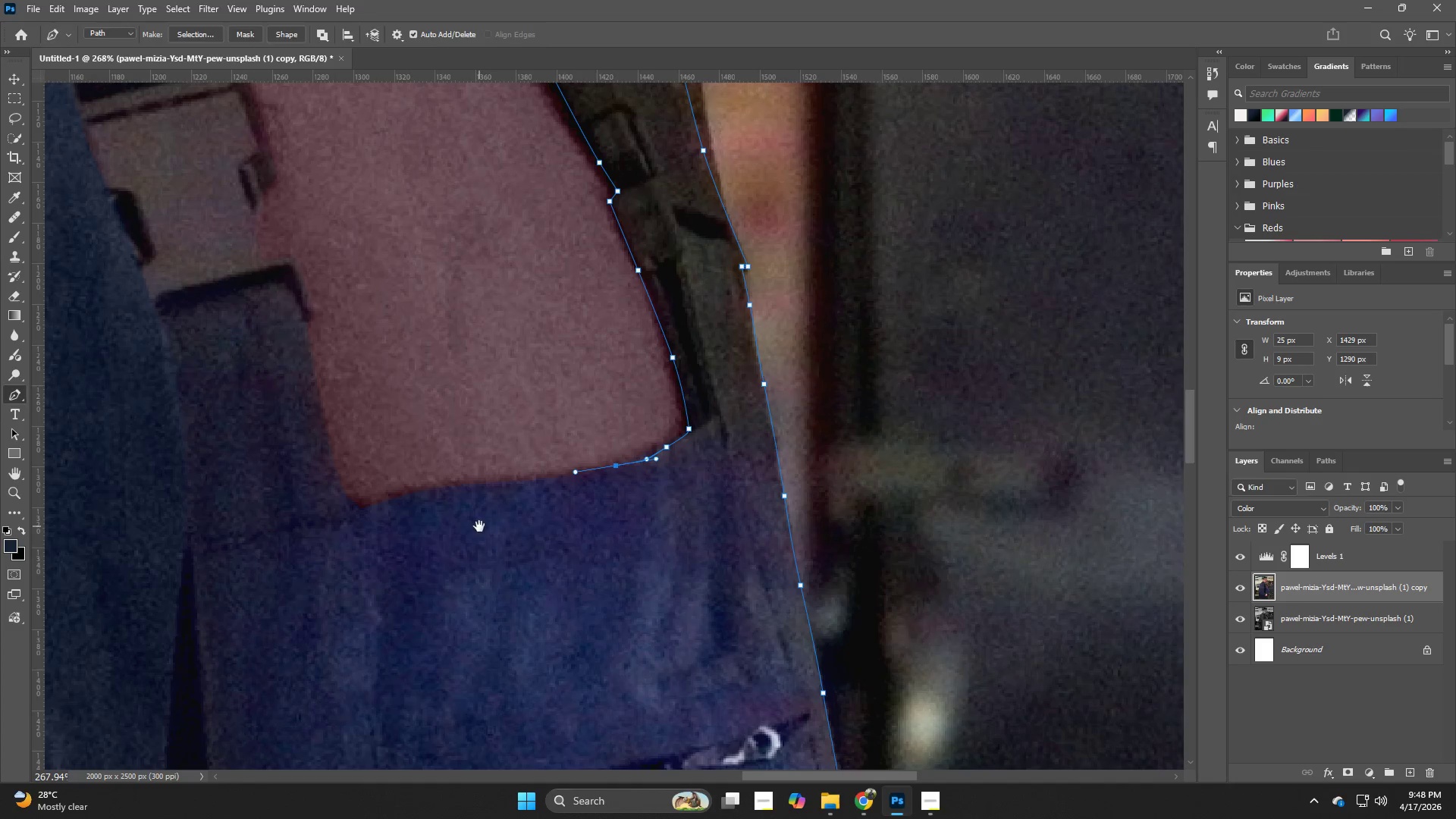 
hold_key(key=Z, duration=1.14)
 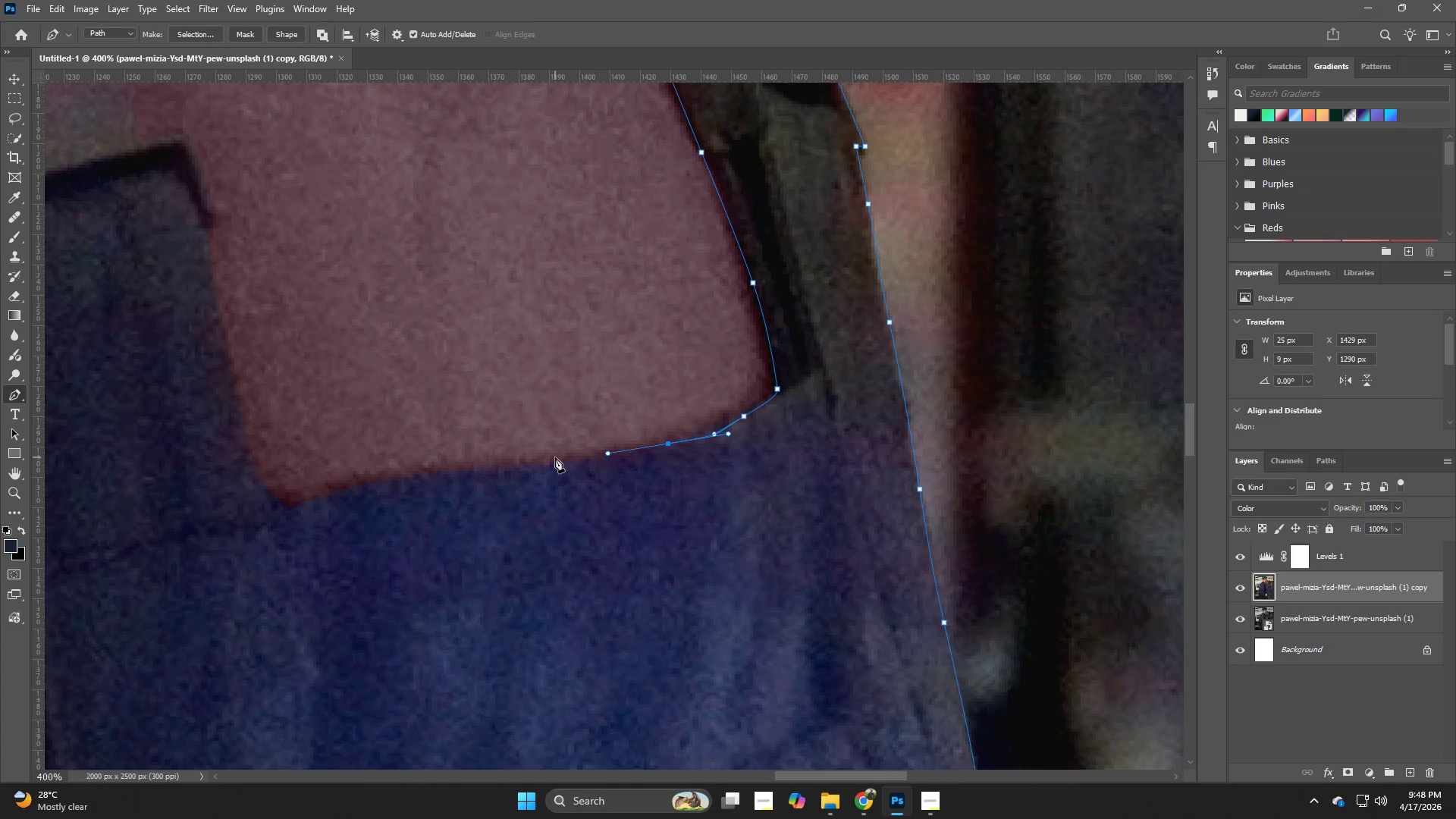 
left_click_drag(start_coordinate=[501, 510], to_coordinate=[525, 507])
 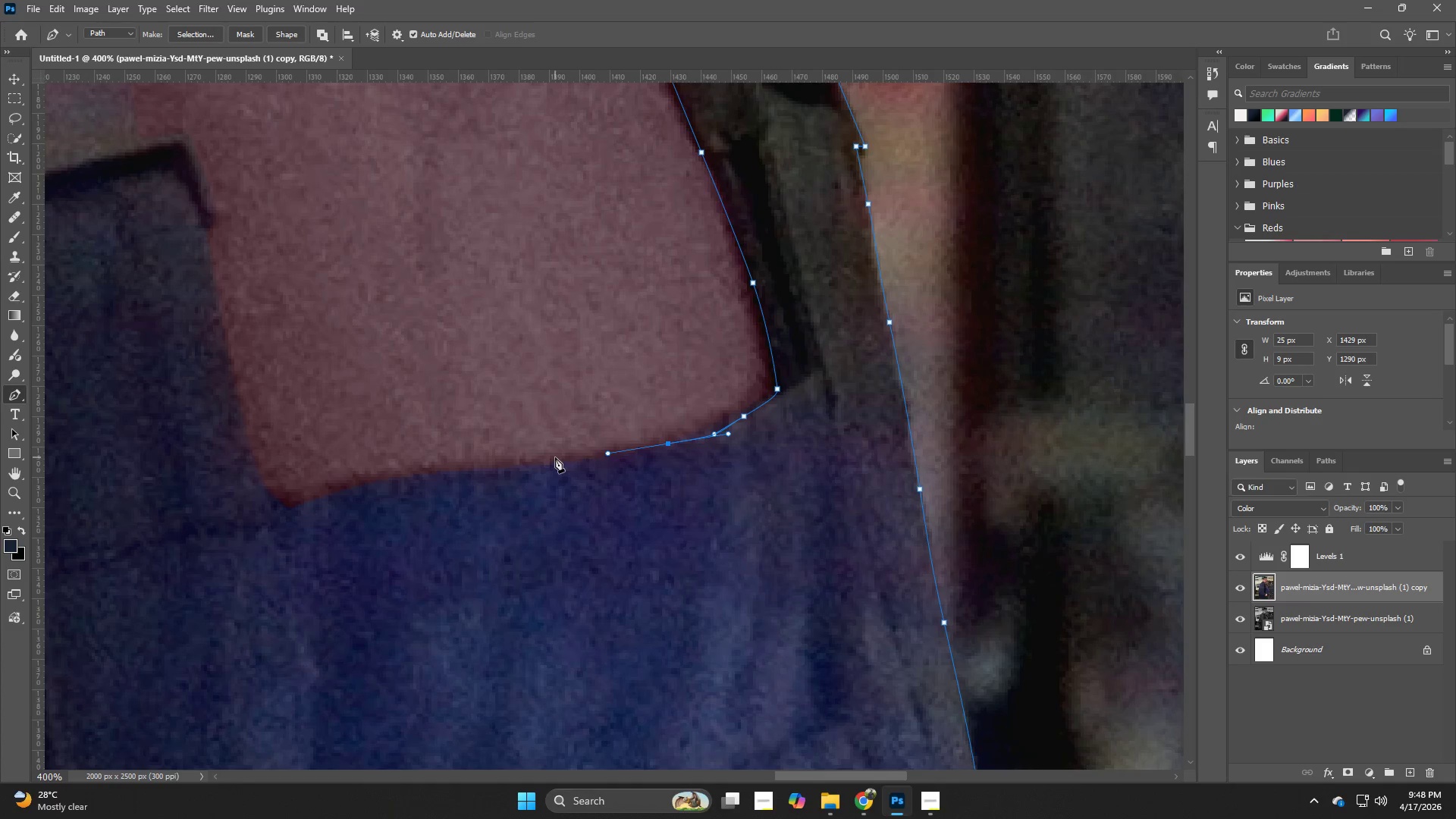 
key(P)
 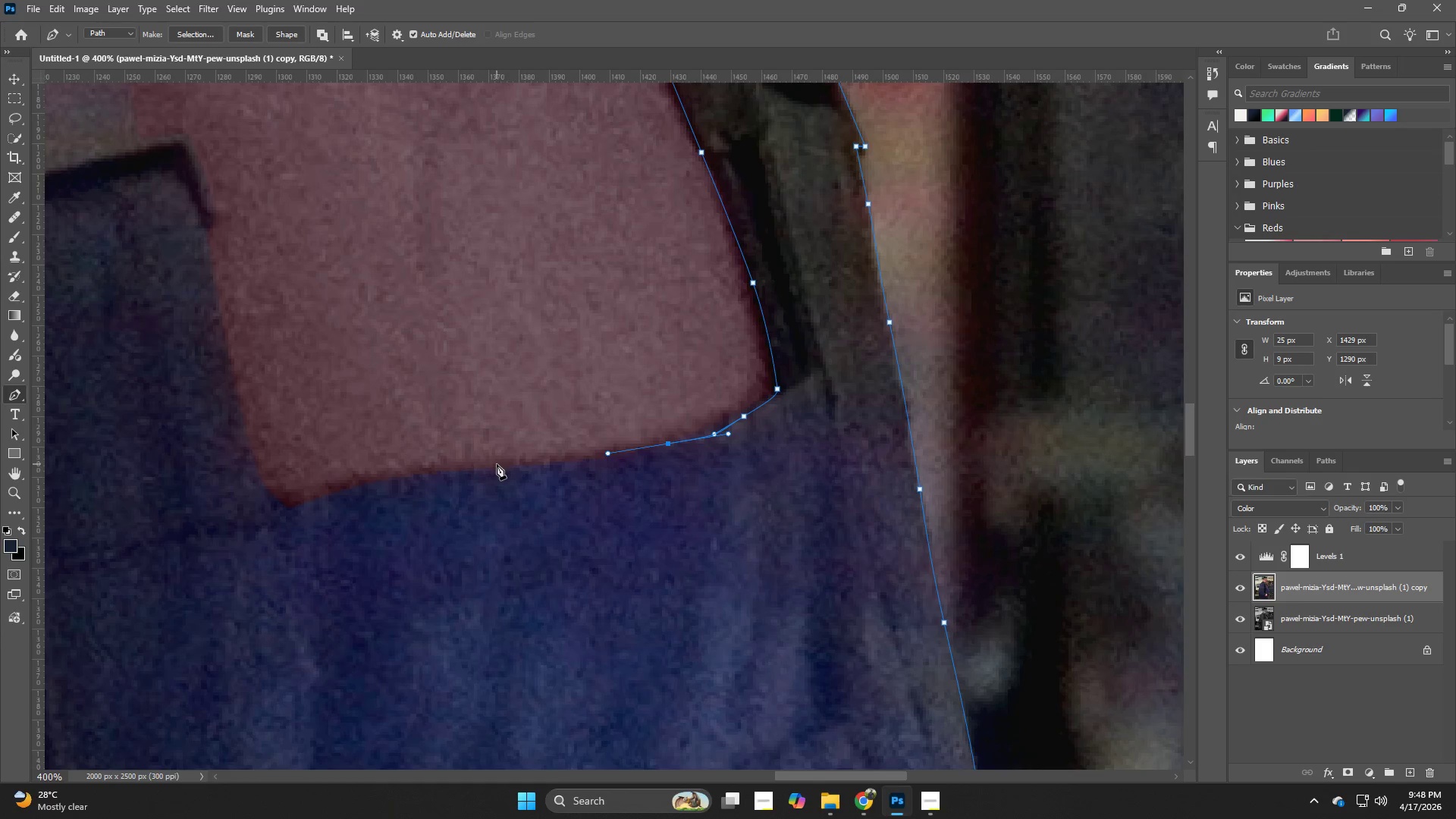 
left_click_drag(start_coordinate=[481, 469], to_coordinate=[429, 474])
 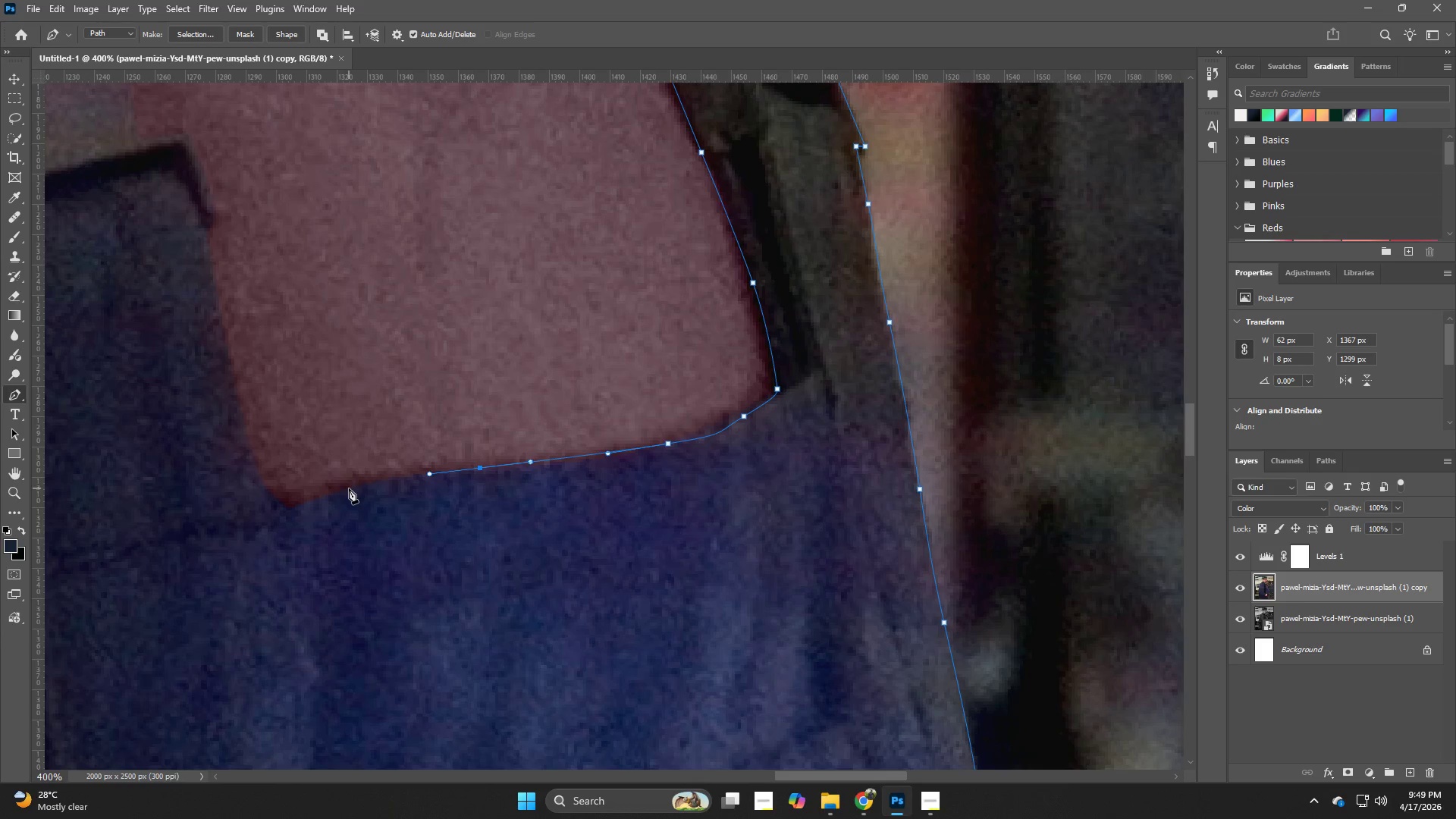 
left_click_drag(start_coordinate=[344, 489], to_coordinate=[300, 504])
 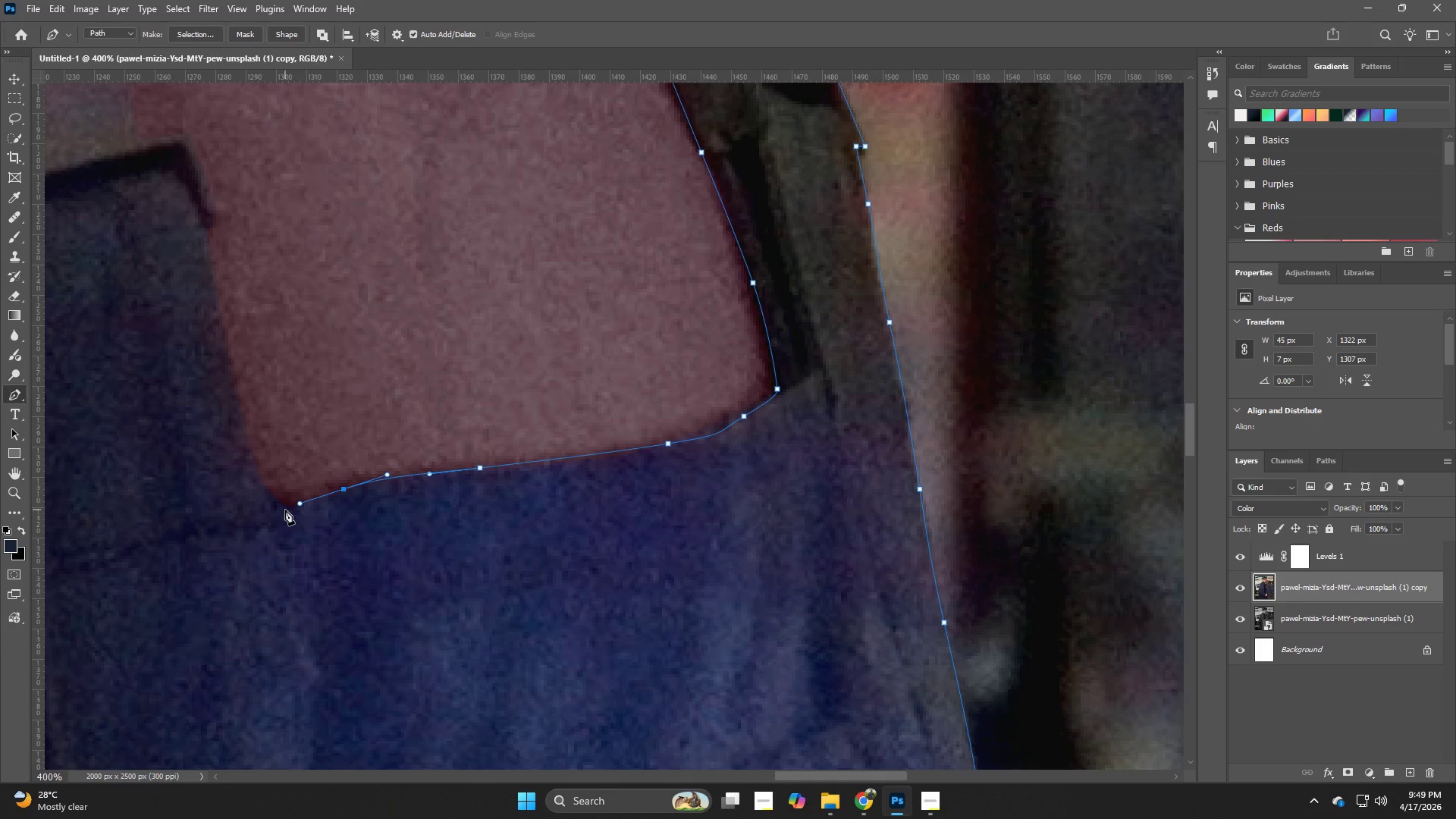 
left_click([285, 510])
 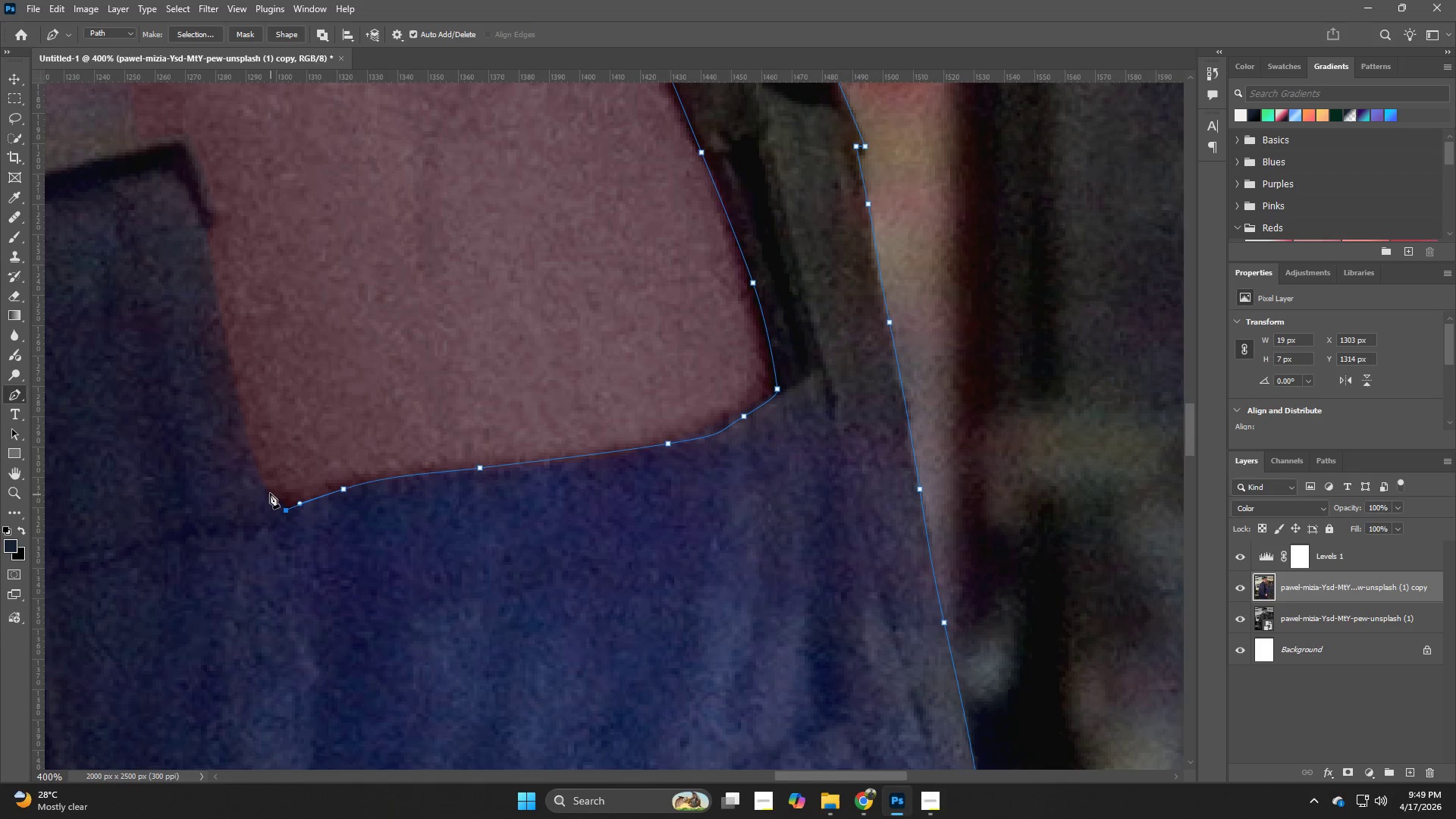 
left_click_drag(start_coordinate=[267, 490], to_coordinate=[260, 478])
 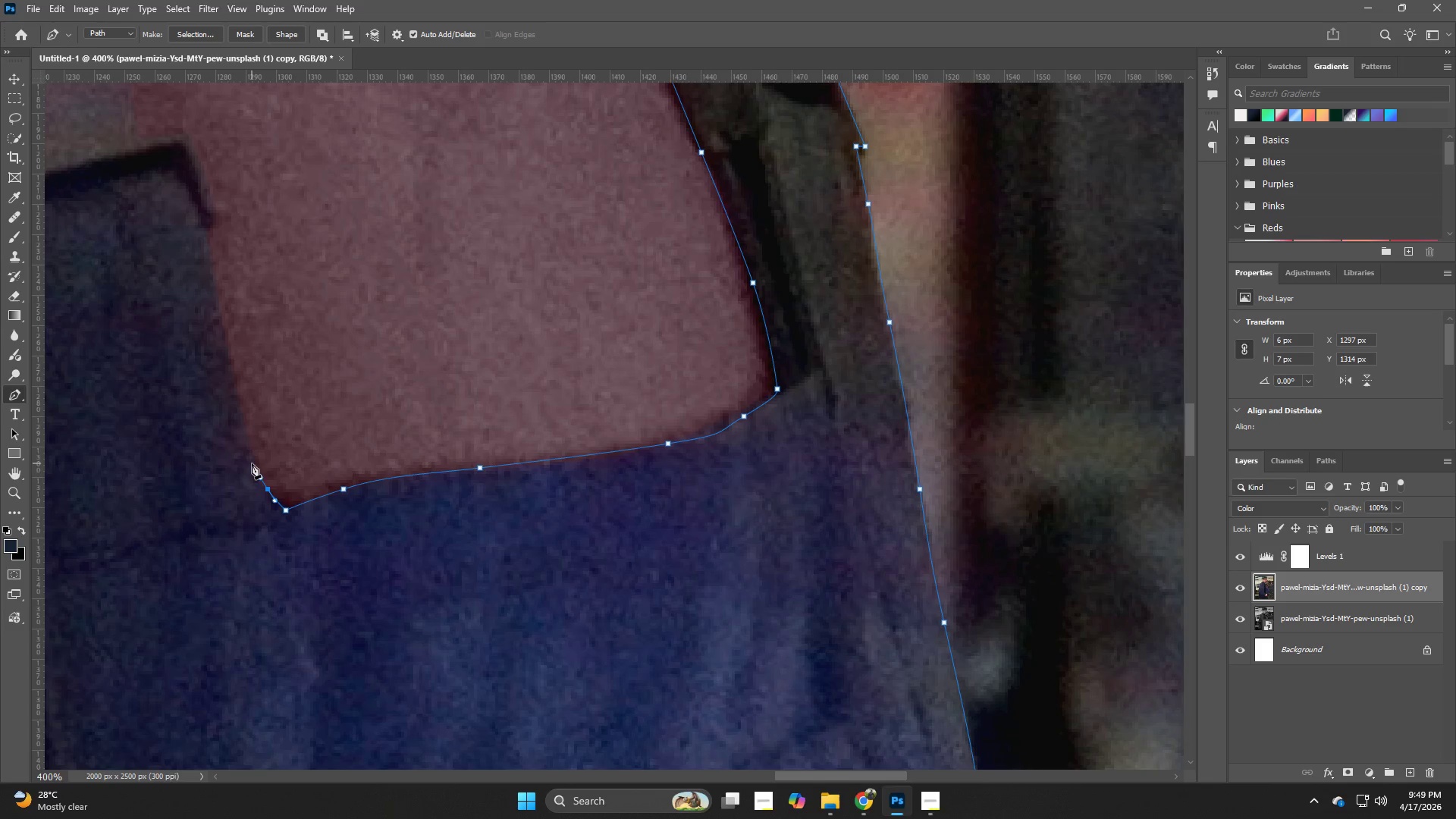 
left_click_drag(start_coordinate=[252, 463], to_coordinate=[245, 440])
 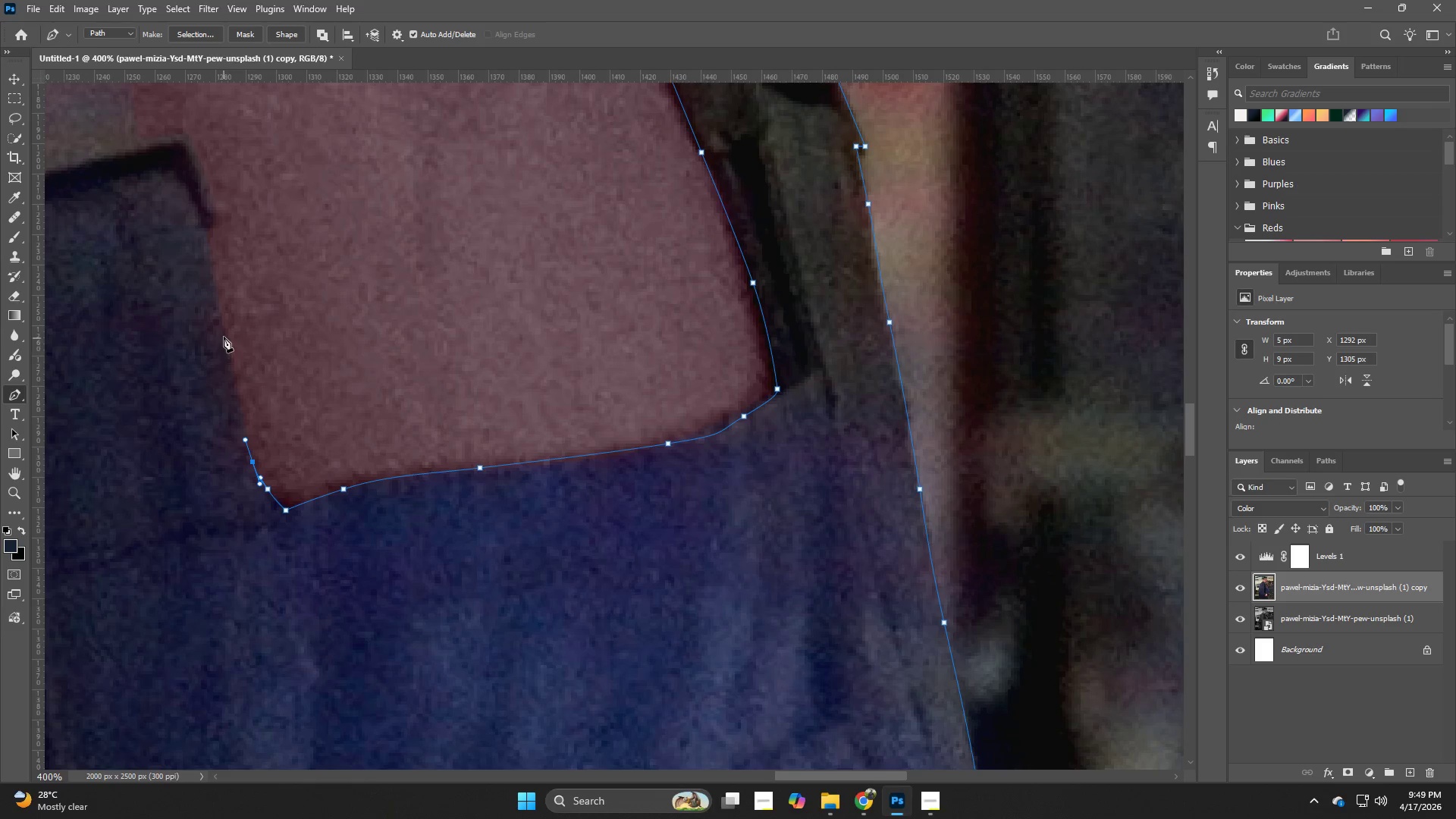 
left_click_drag(start_coordinate=[222, 324], to_coordinate=[212, 284])
 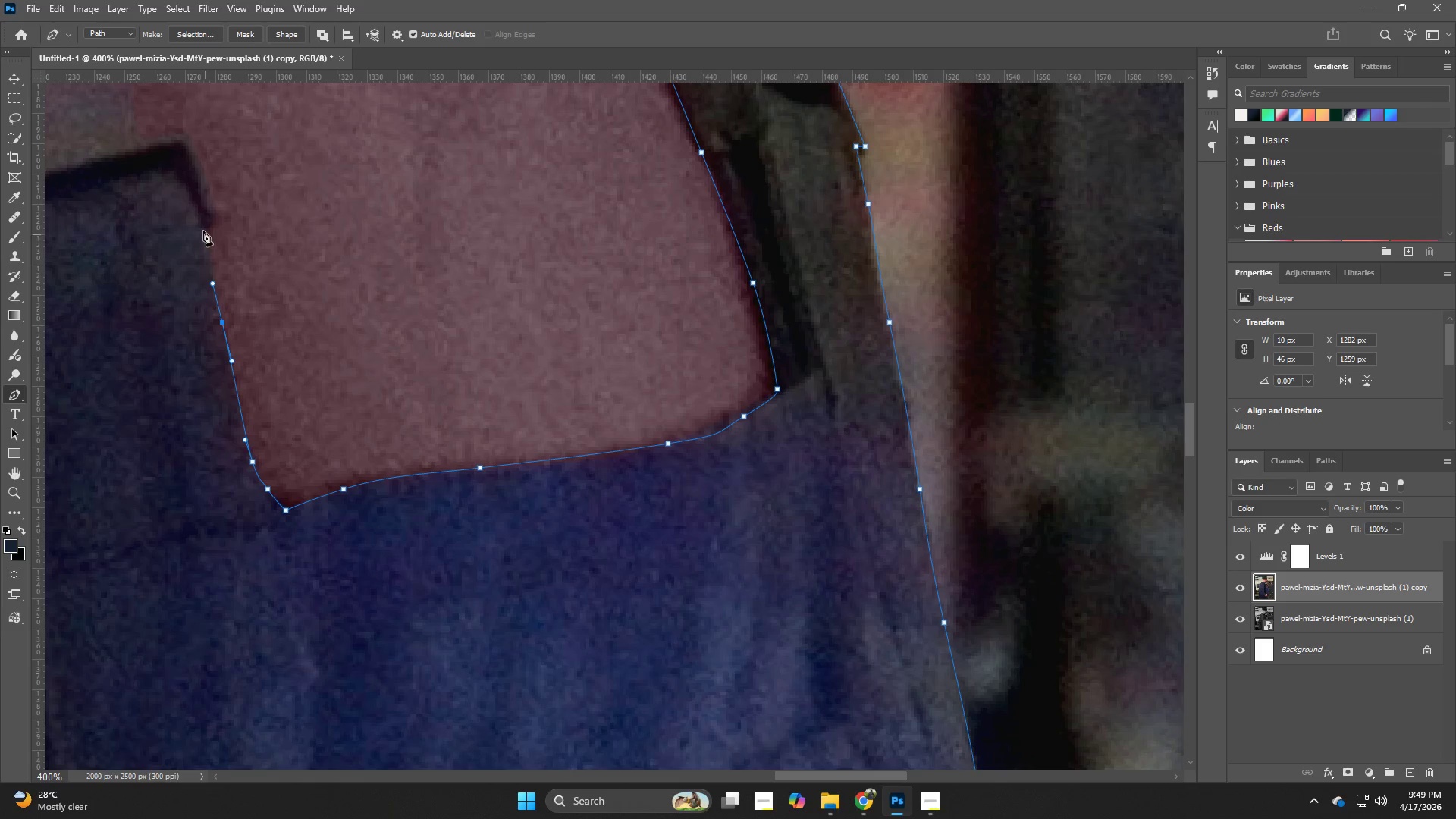 
left_click([202, 228])
 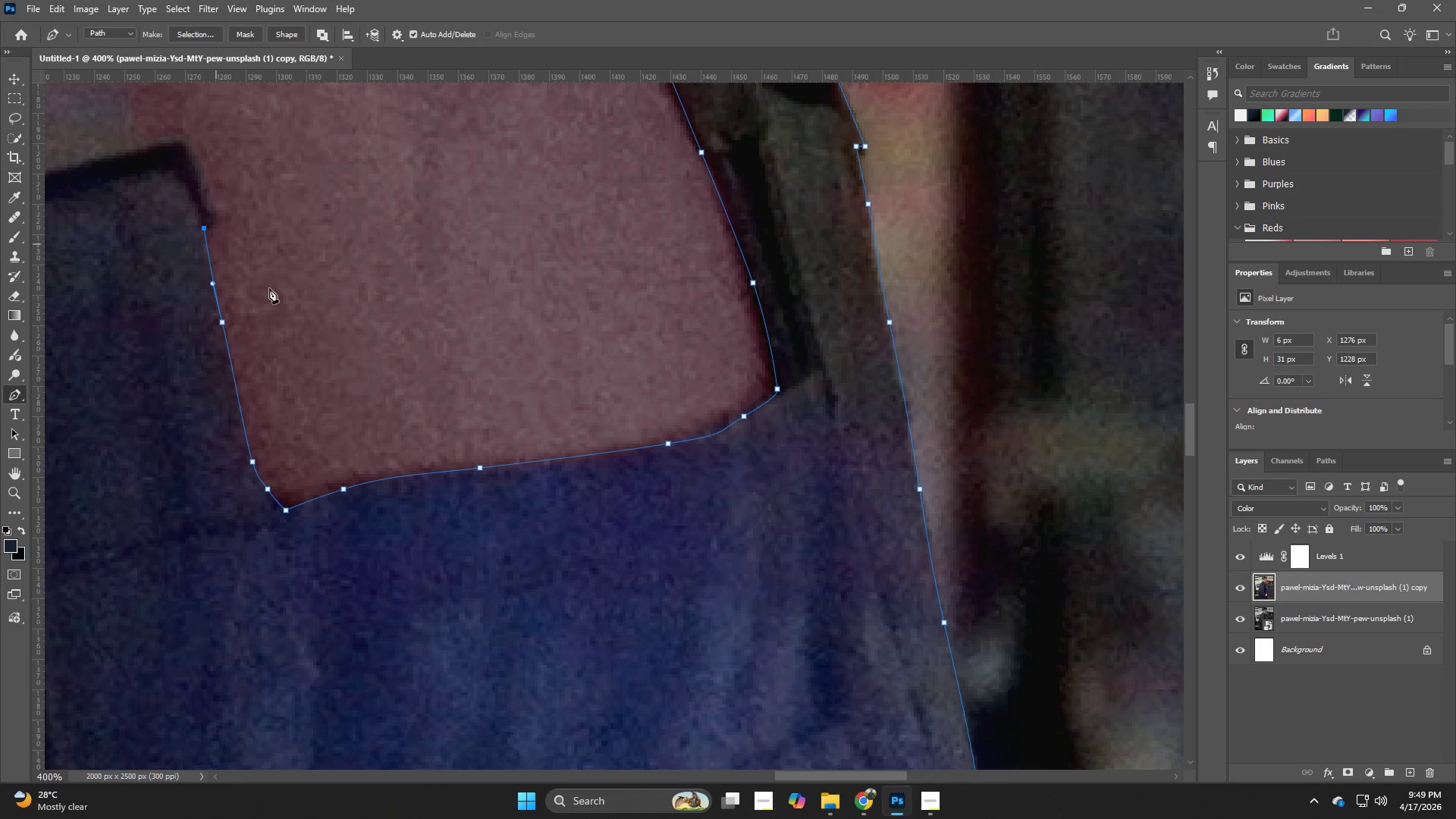 
hold_key(key=Z, duration=0.41)
 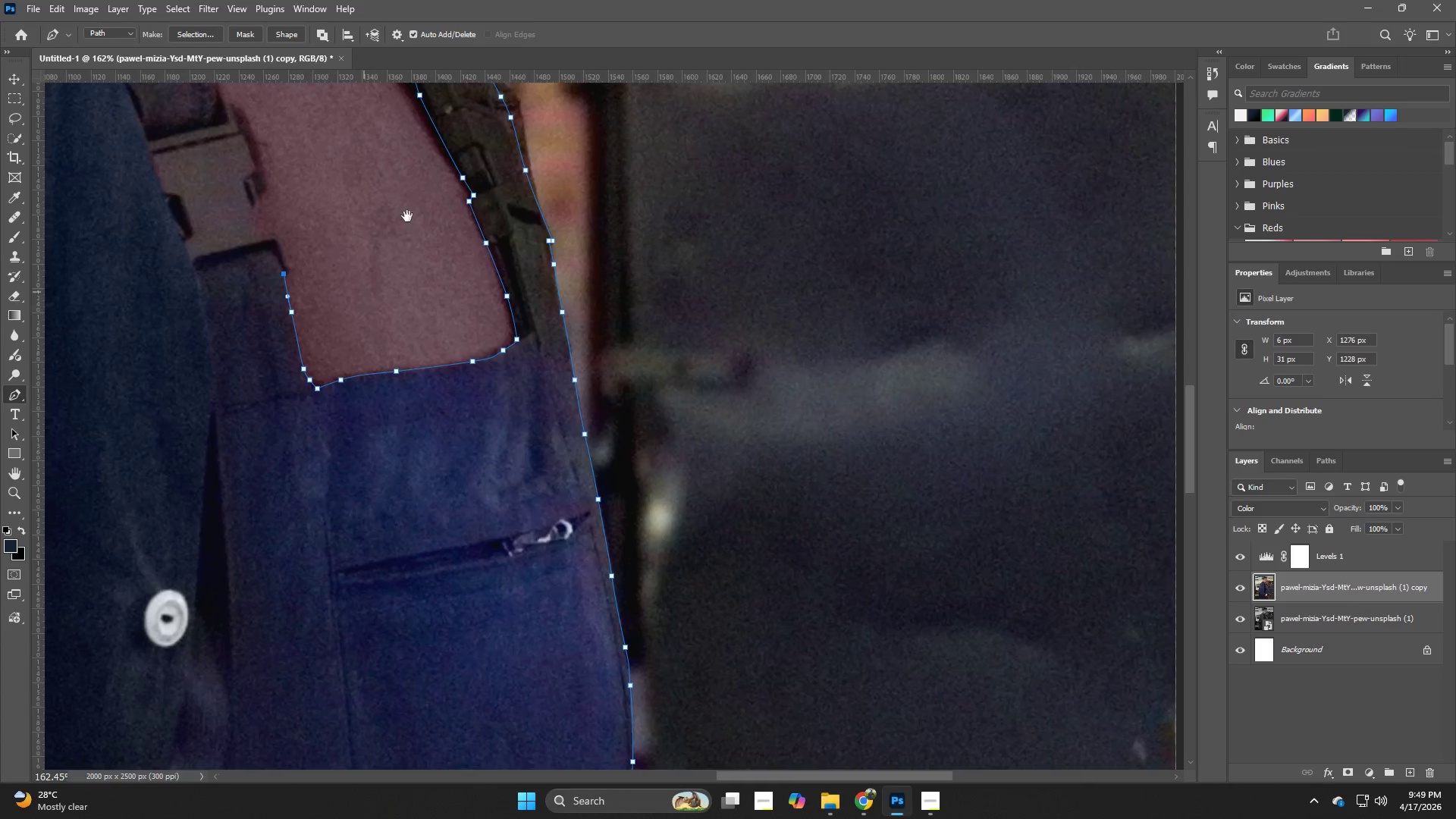 
left_click_drag(start_coordinate=[332, 308], to_coordinate=[270, 335])
 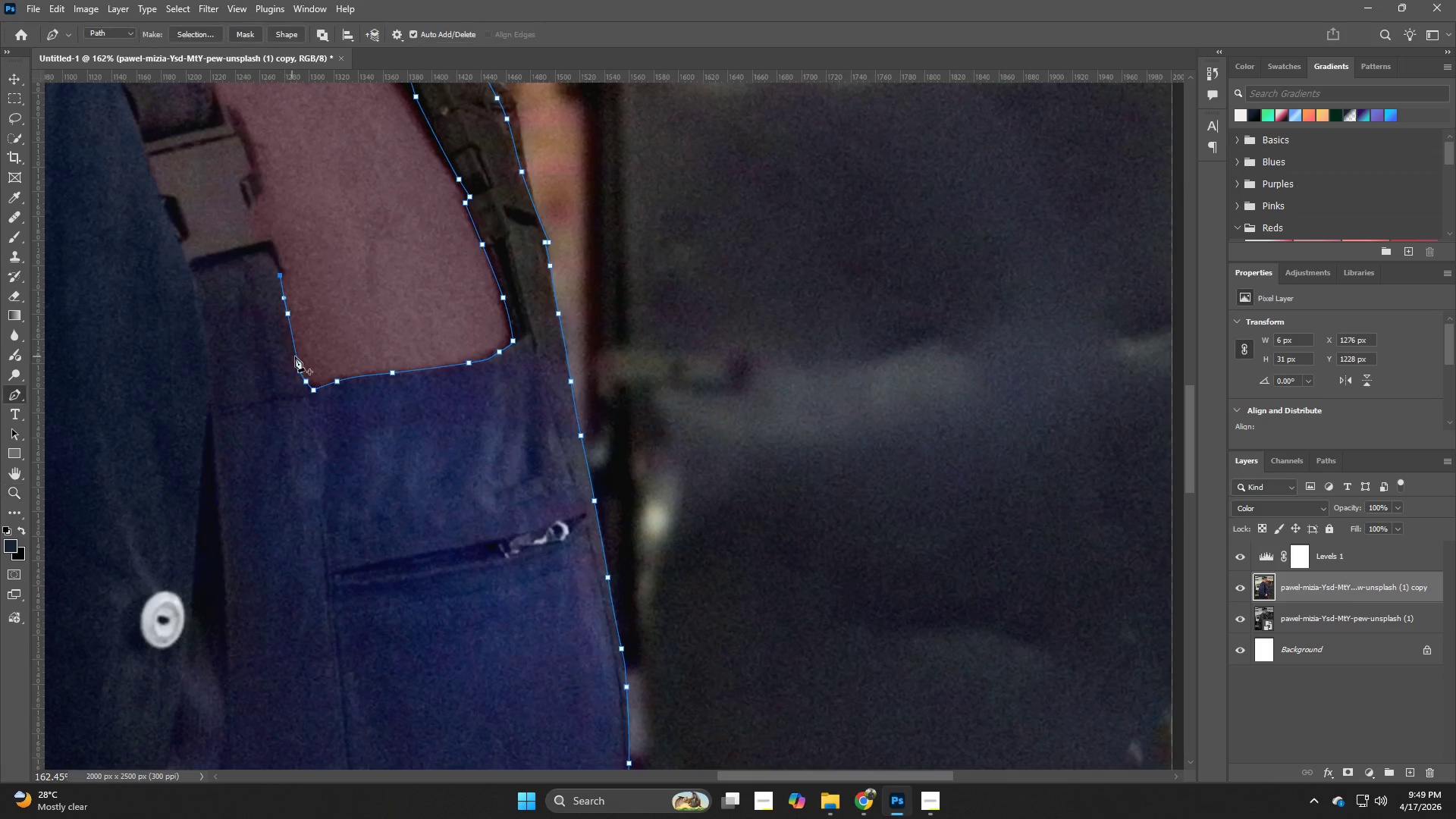 
hold_key(key=Space, duration=1.33)
 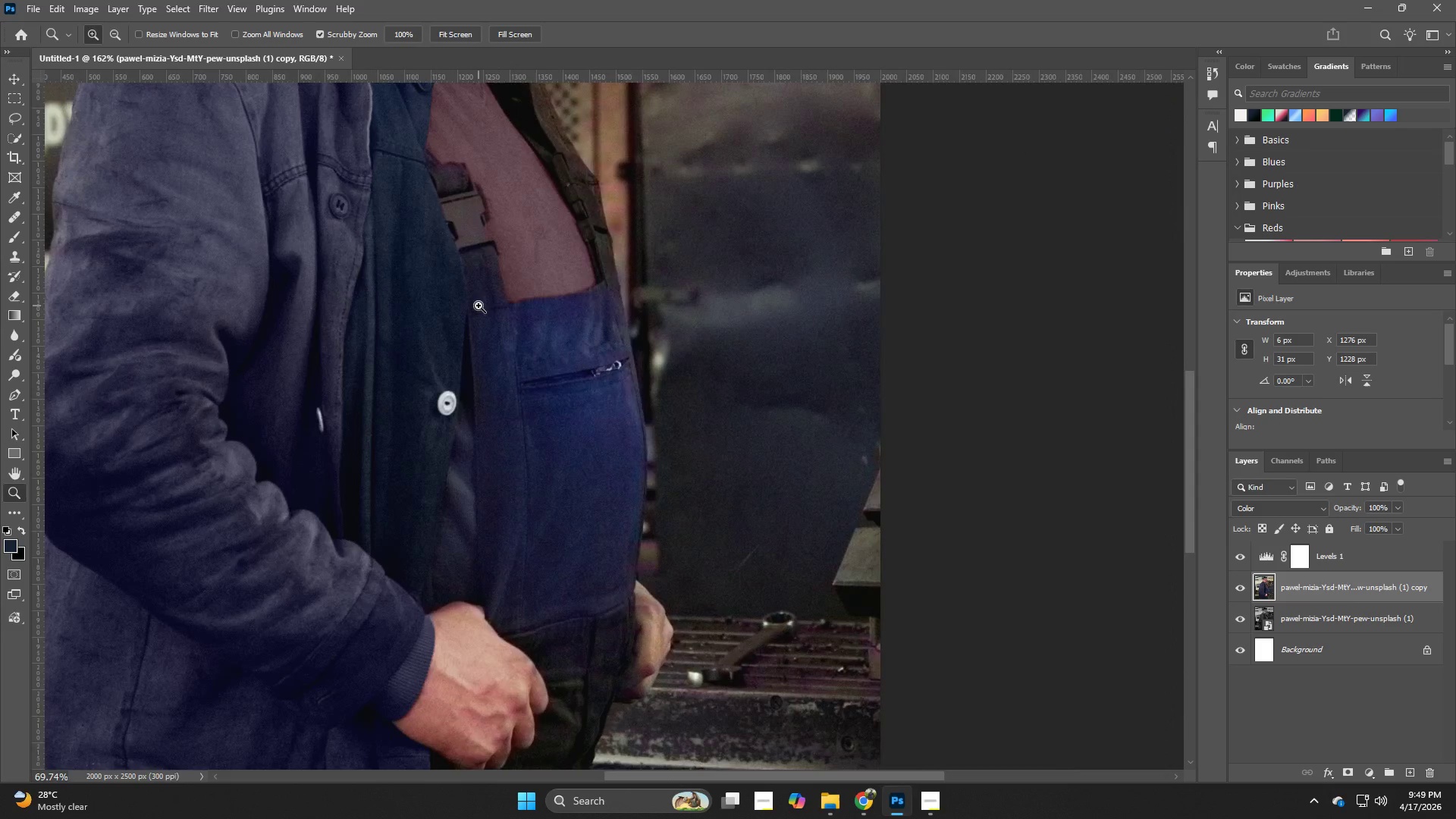 
left_click_drag(start_coordinate=[325, 309], to_coordinate=[490, 249])
 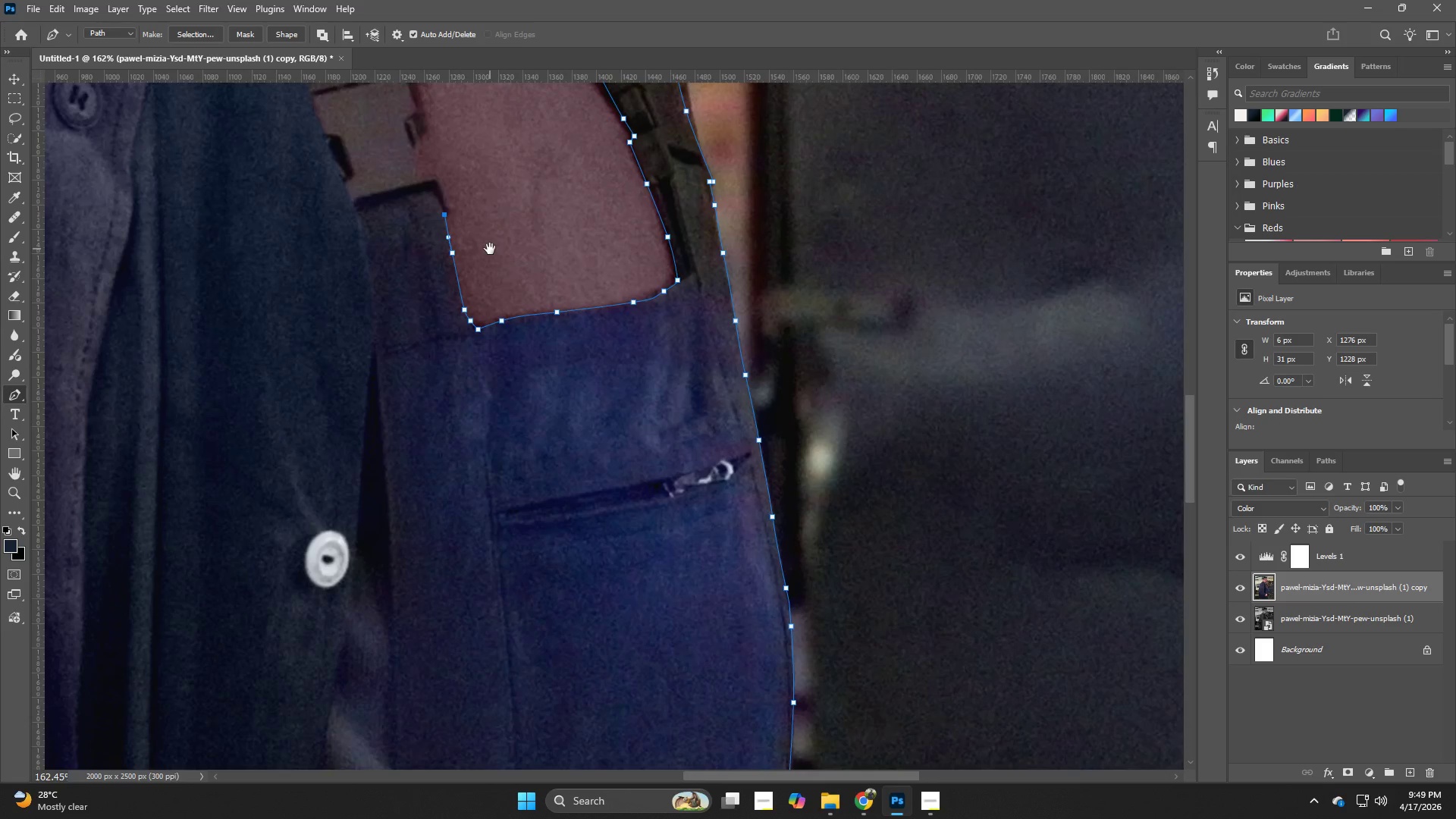 
hold_key(key=Space, duration=10.62)
 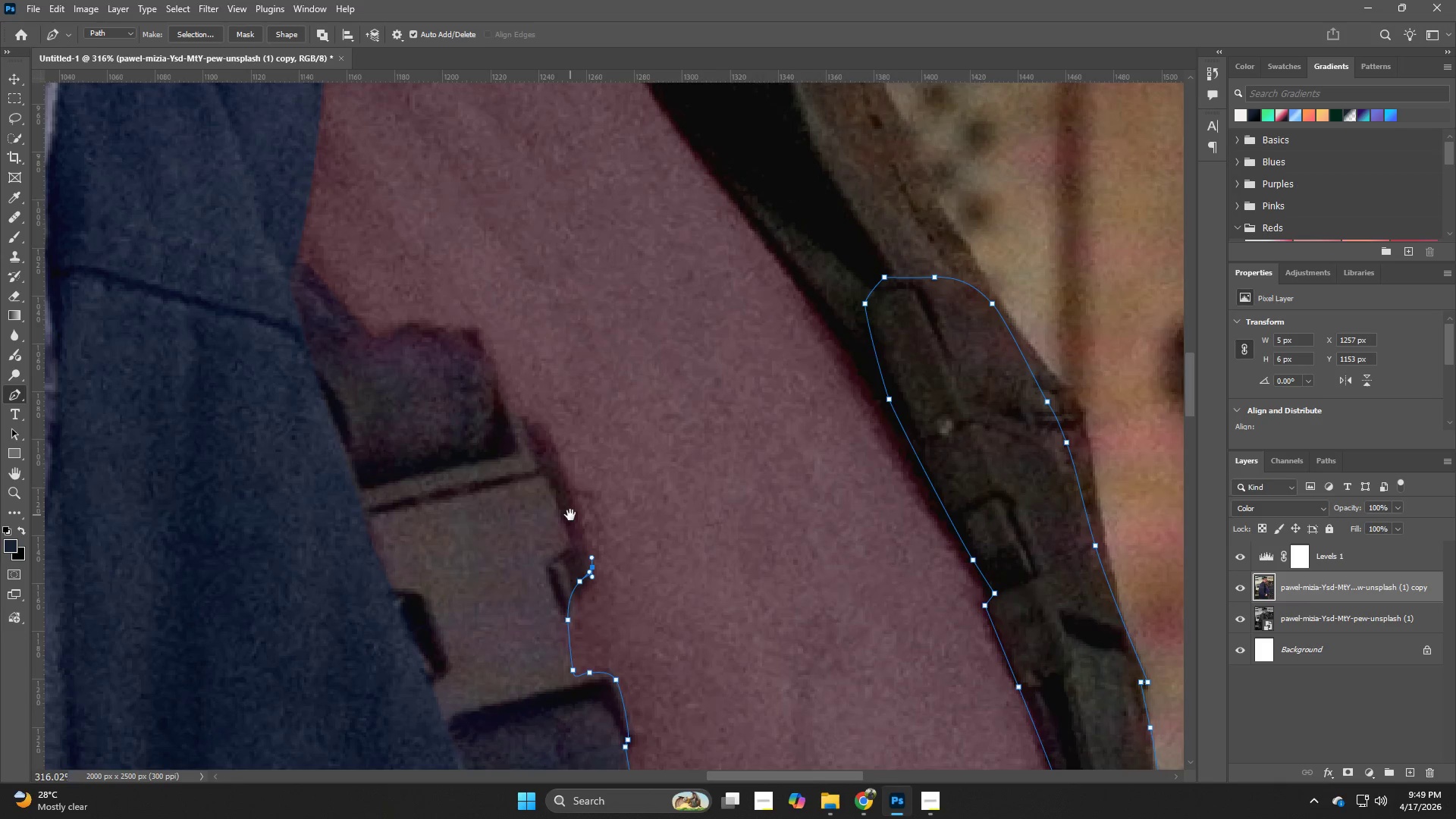 
hold_key(key=Z, duration=0.56)
 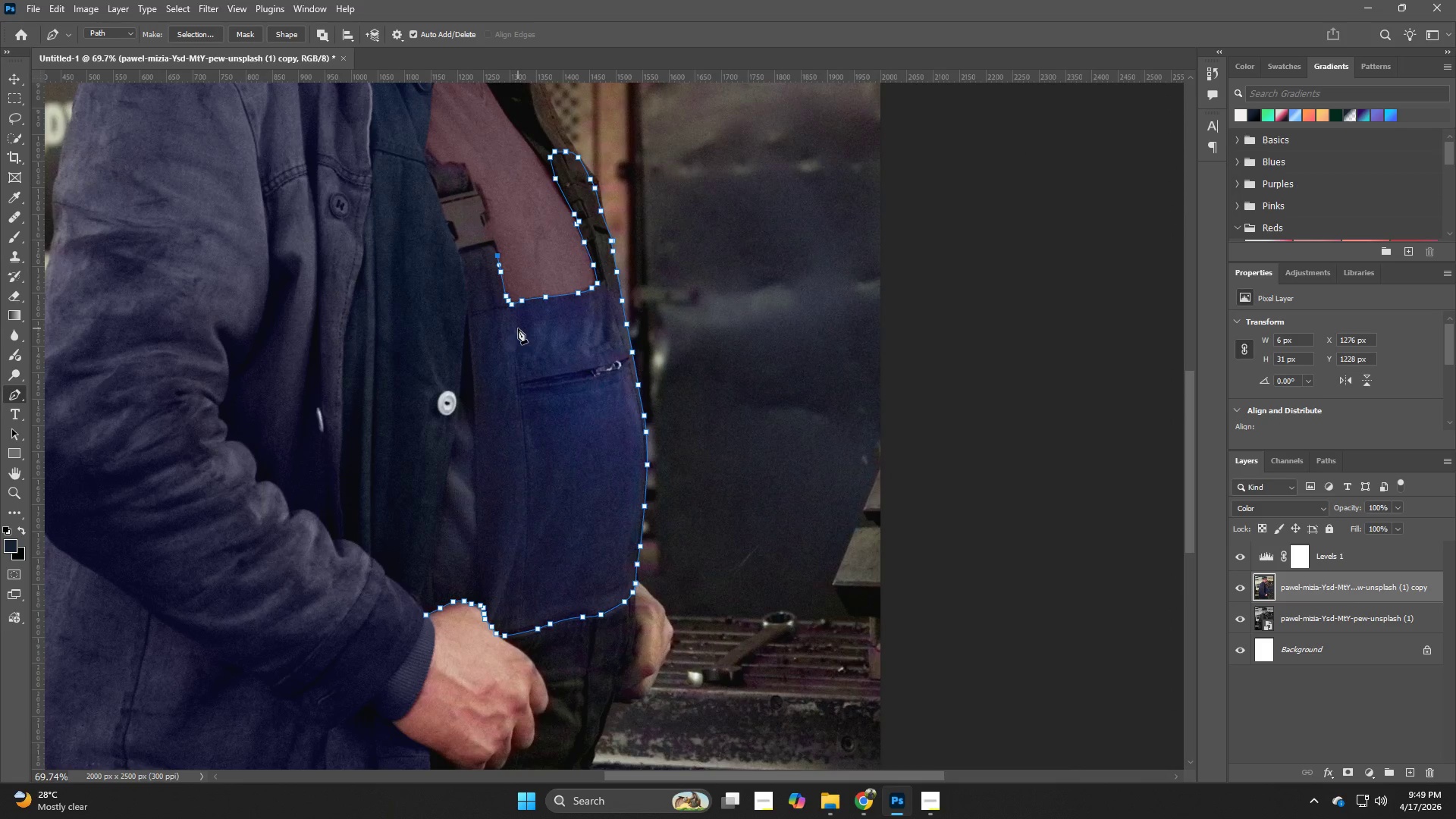 
left_click_drag(start_coordinate=[538, 286], to_coordinate=[479, 306])
 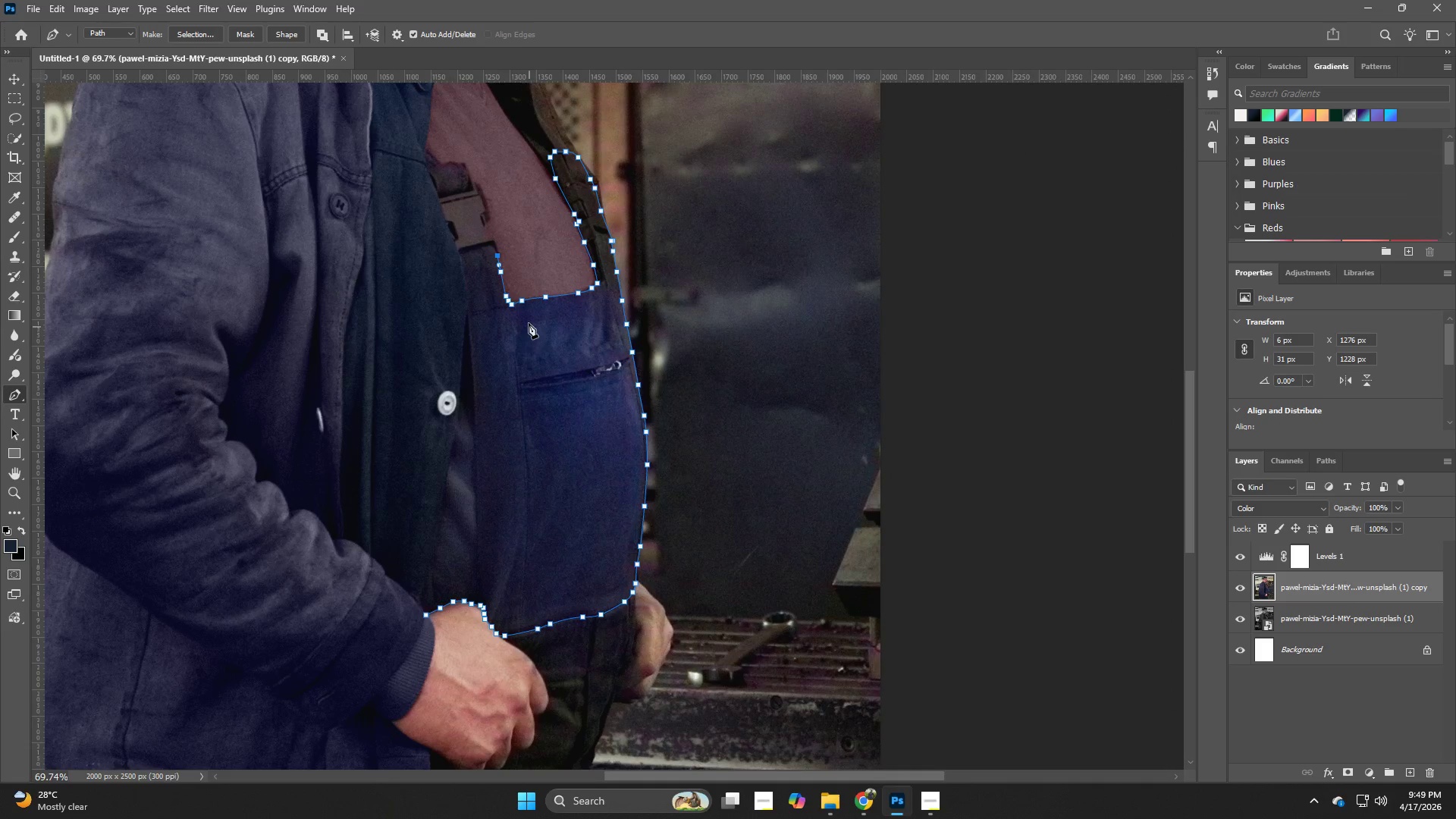 
hold_key(key=Z, duration=1.33)
 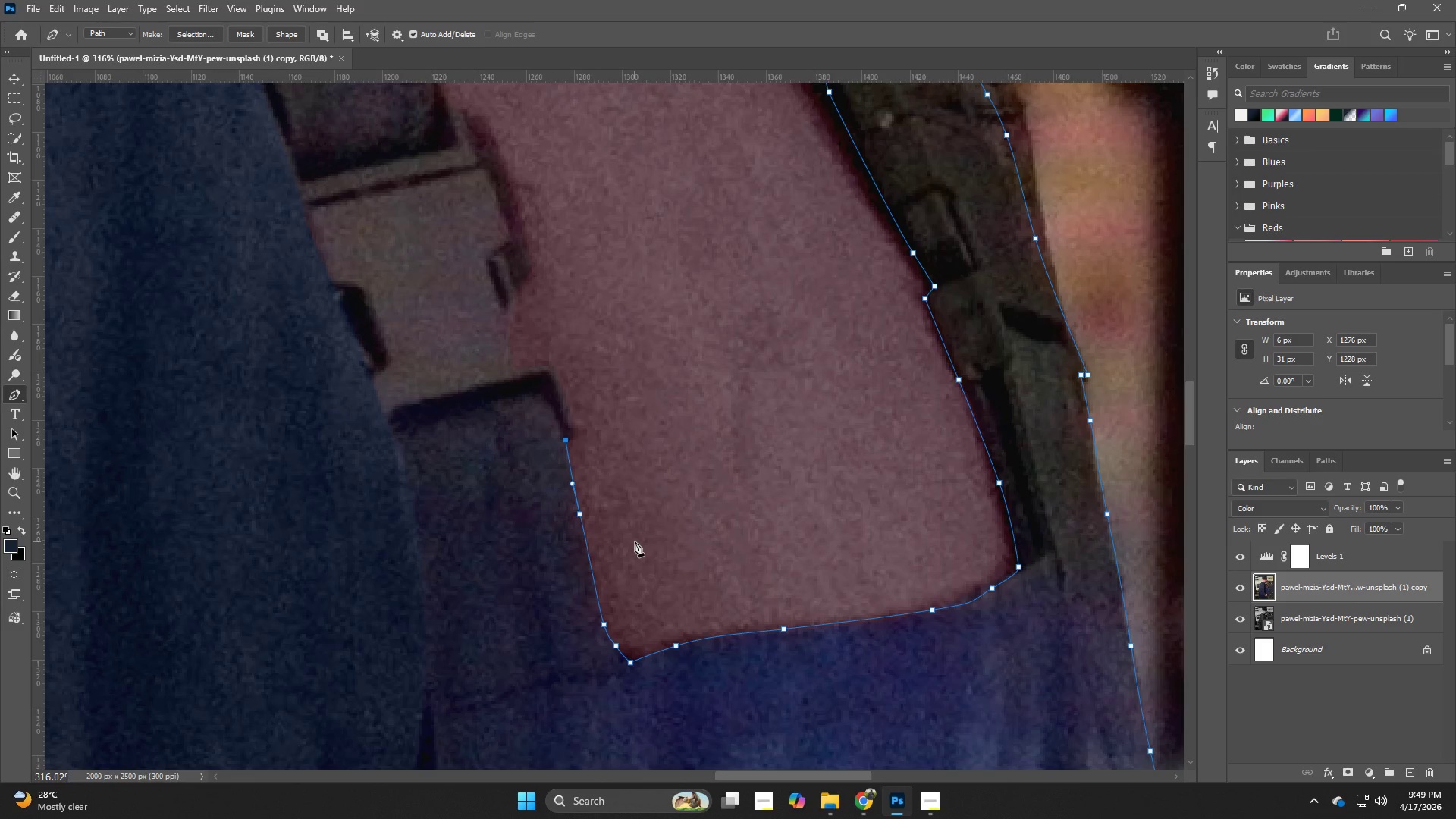 
left_click_drag(start_coordinate=[479, 203], to_coordinate=[570, 321])
 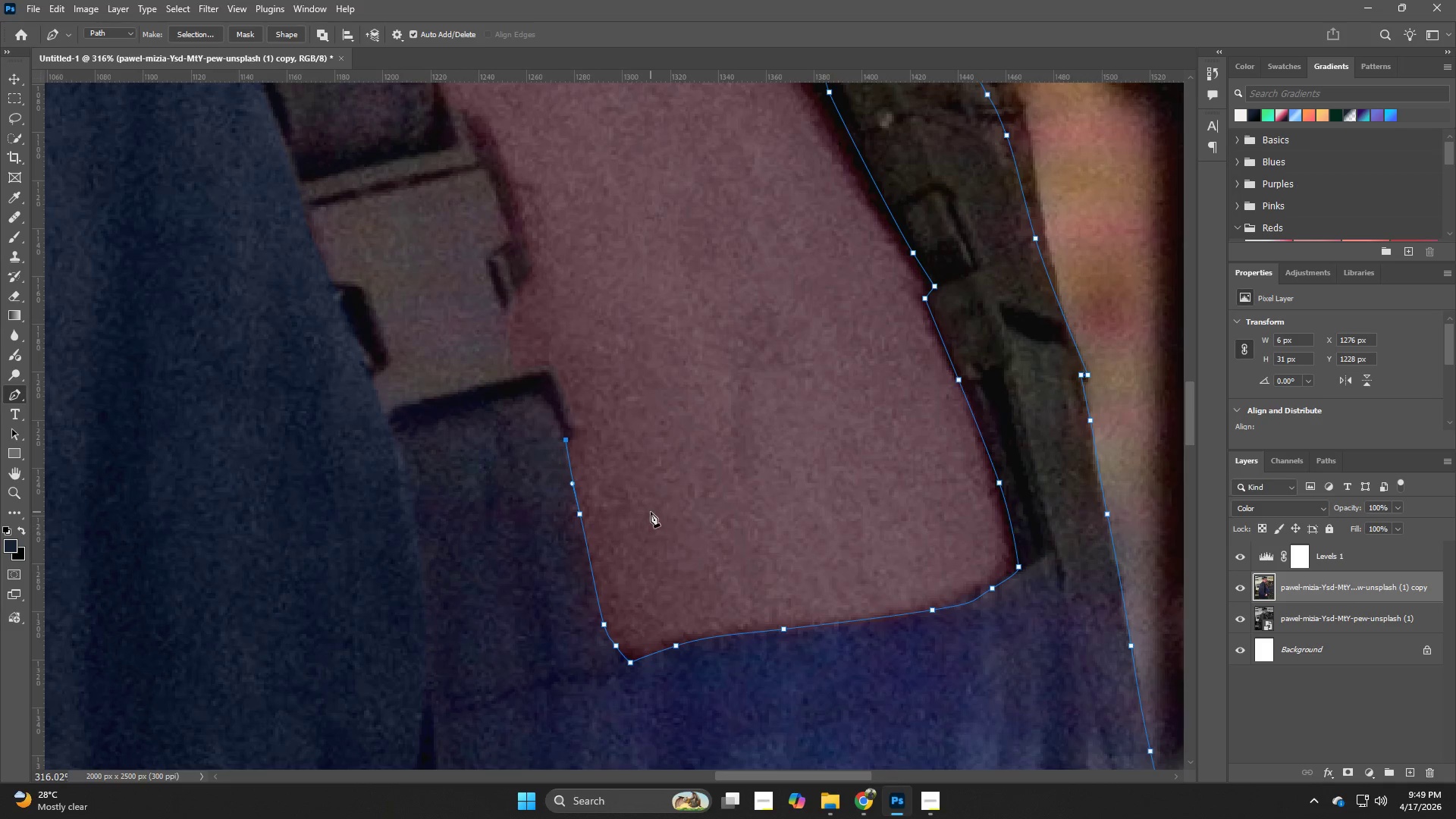 
key(P)
 